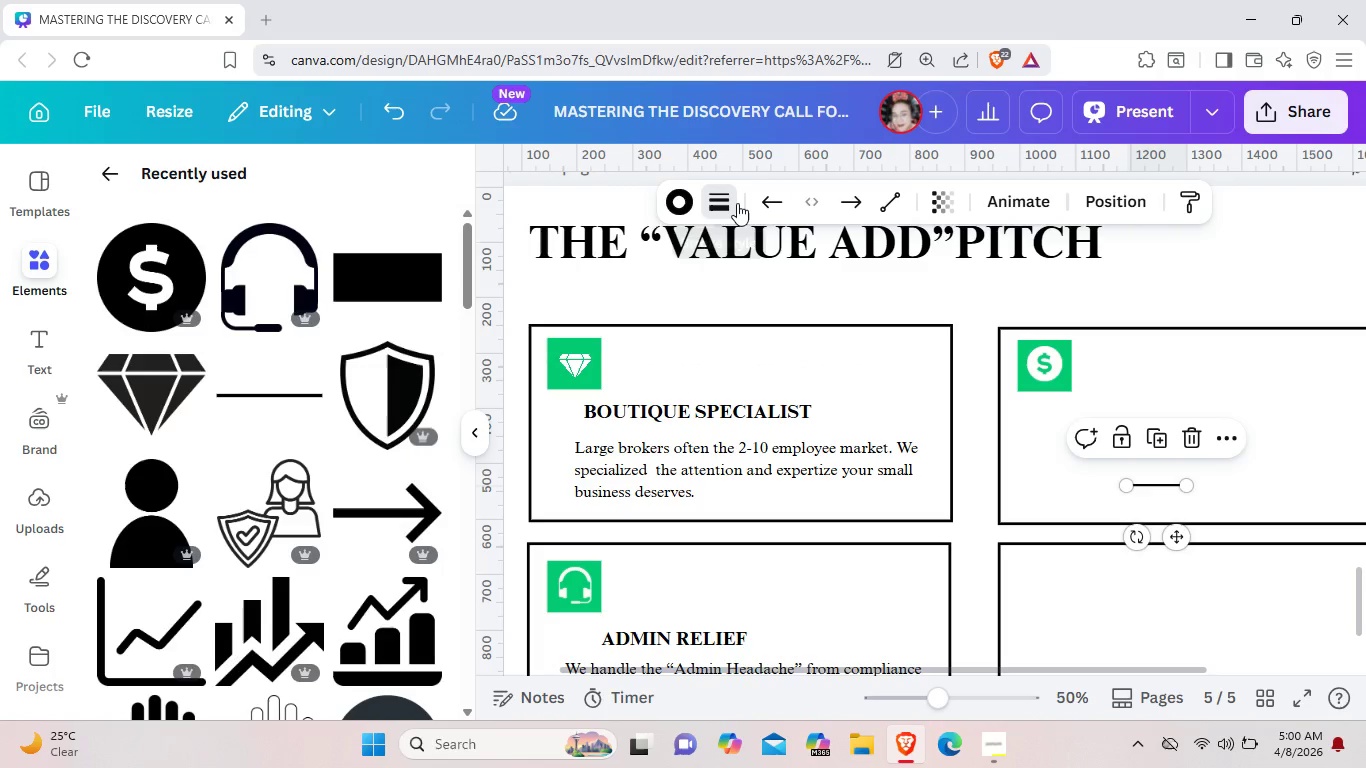 
left_click([732, 202])
 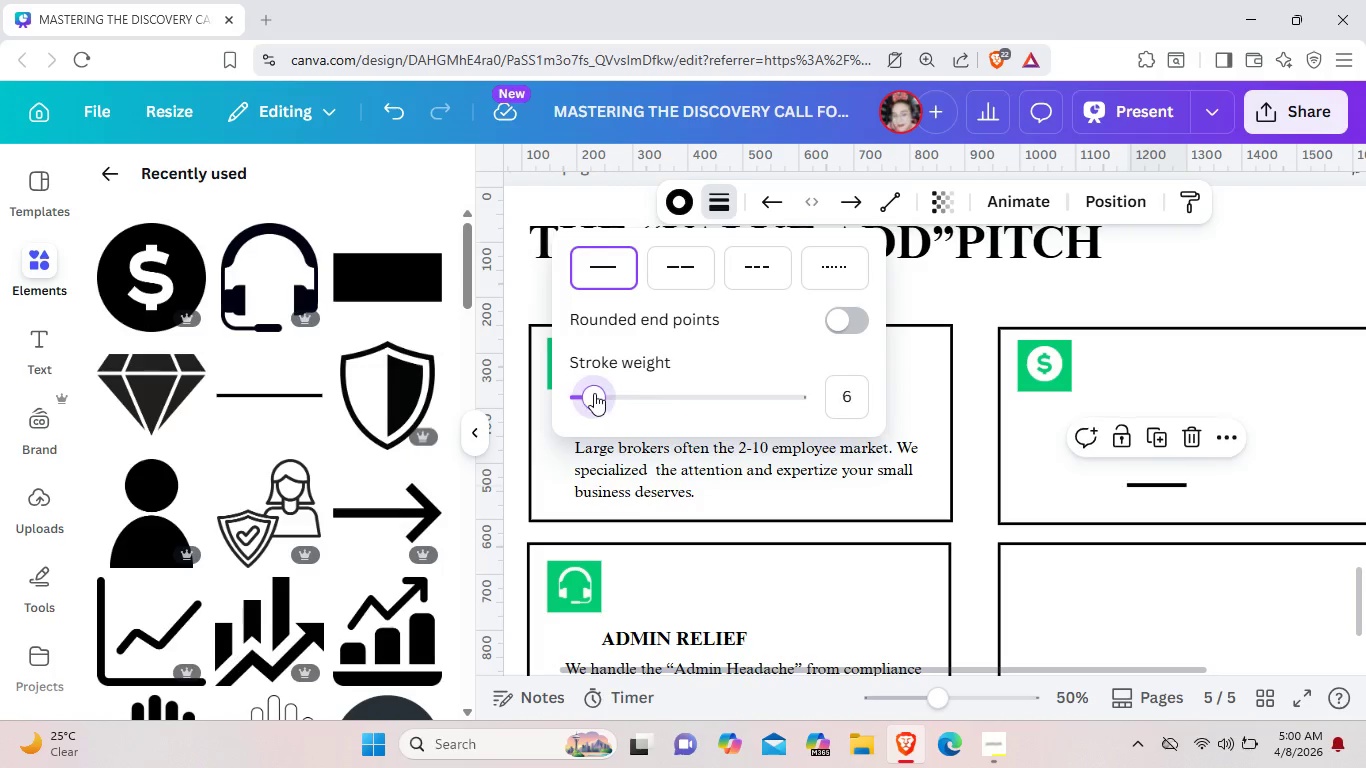 
left_click_drag(start_coordinate=[583, 394], to_coordinate=[600, 393])
 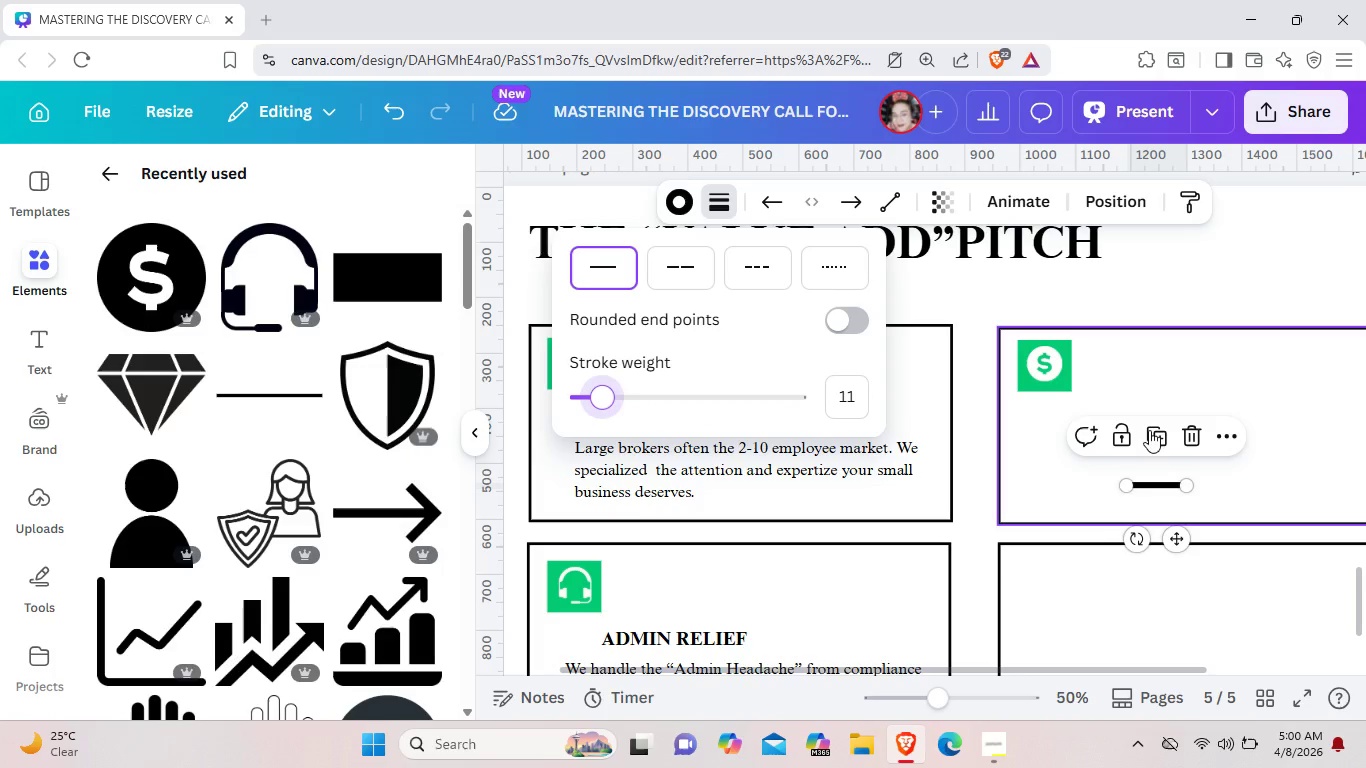 
wait(6.11)
 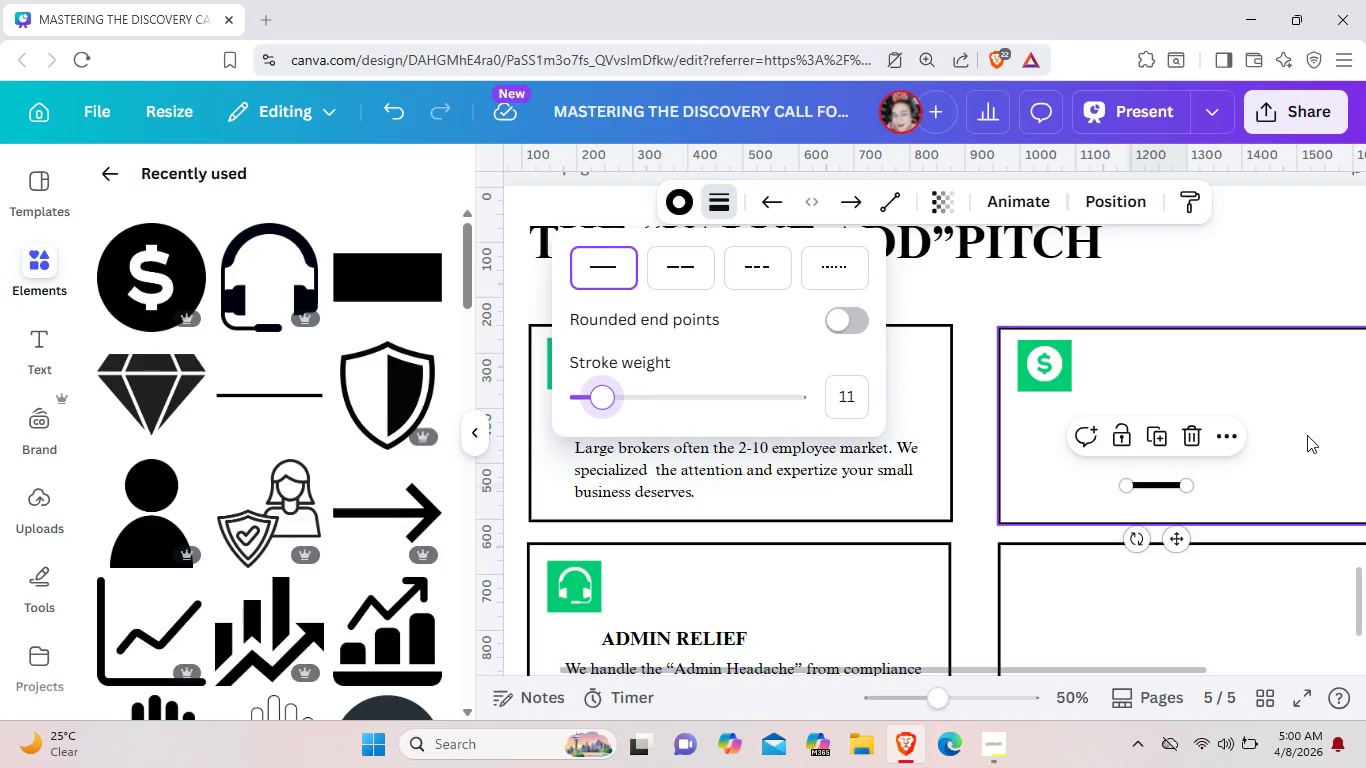 
left_click([684, 197])
 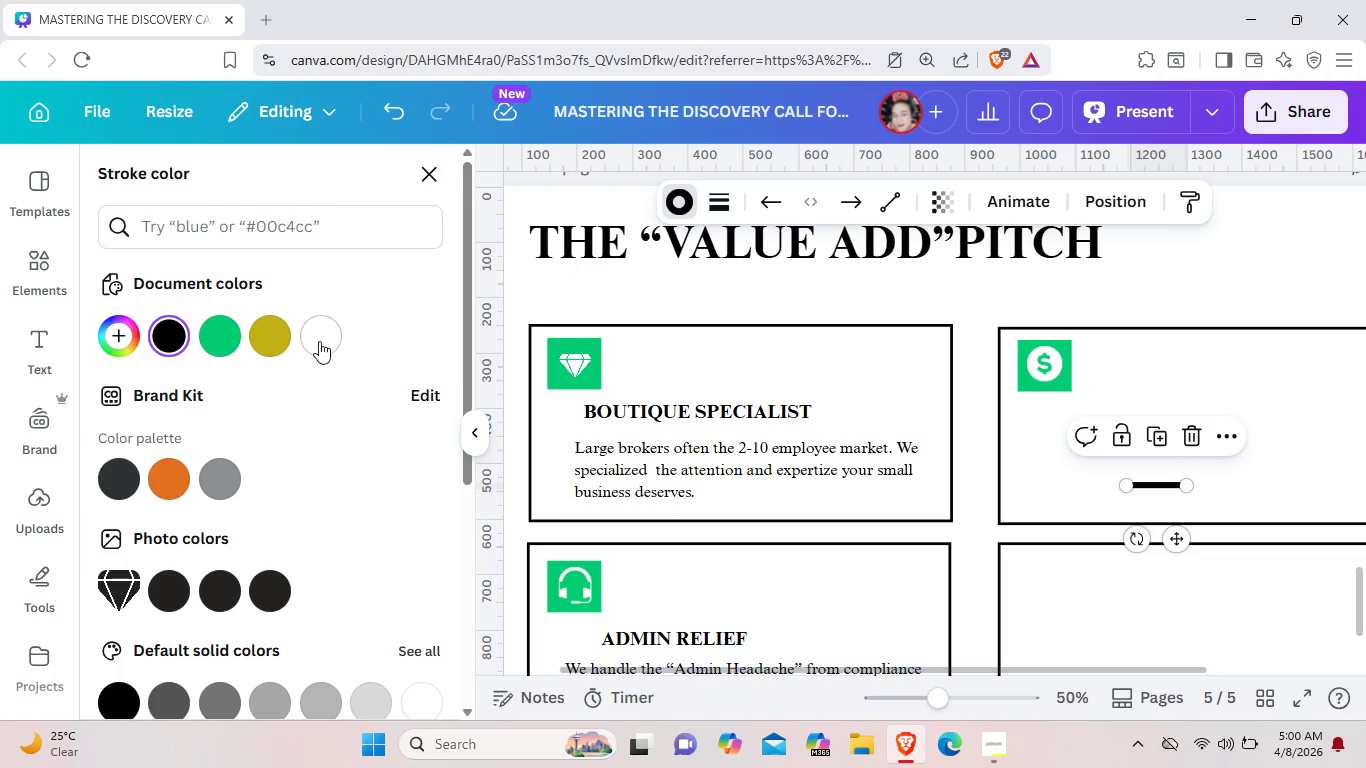 
left_click([319, 341])
 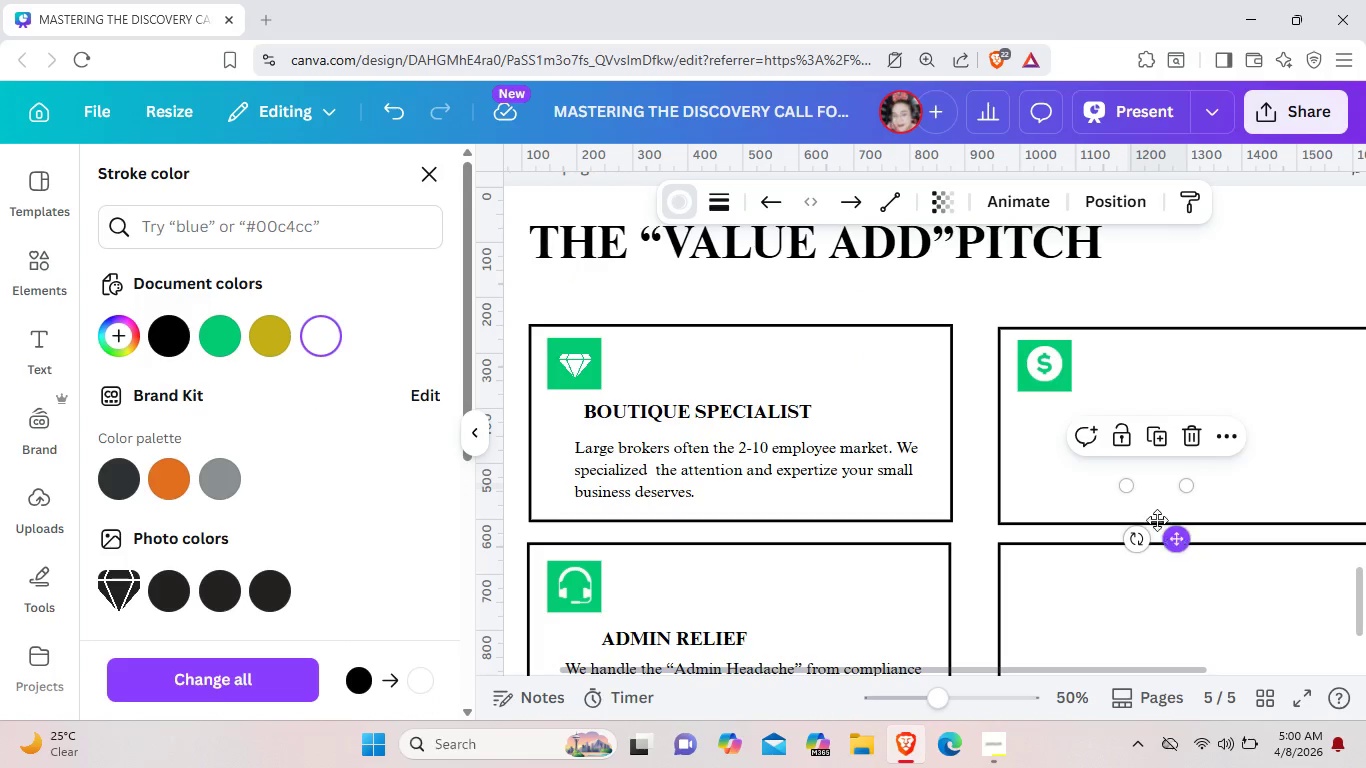 
left_click_drag(start_coordinate=[1175, 542], to_coordinate=[1096, 436])
 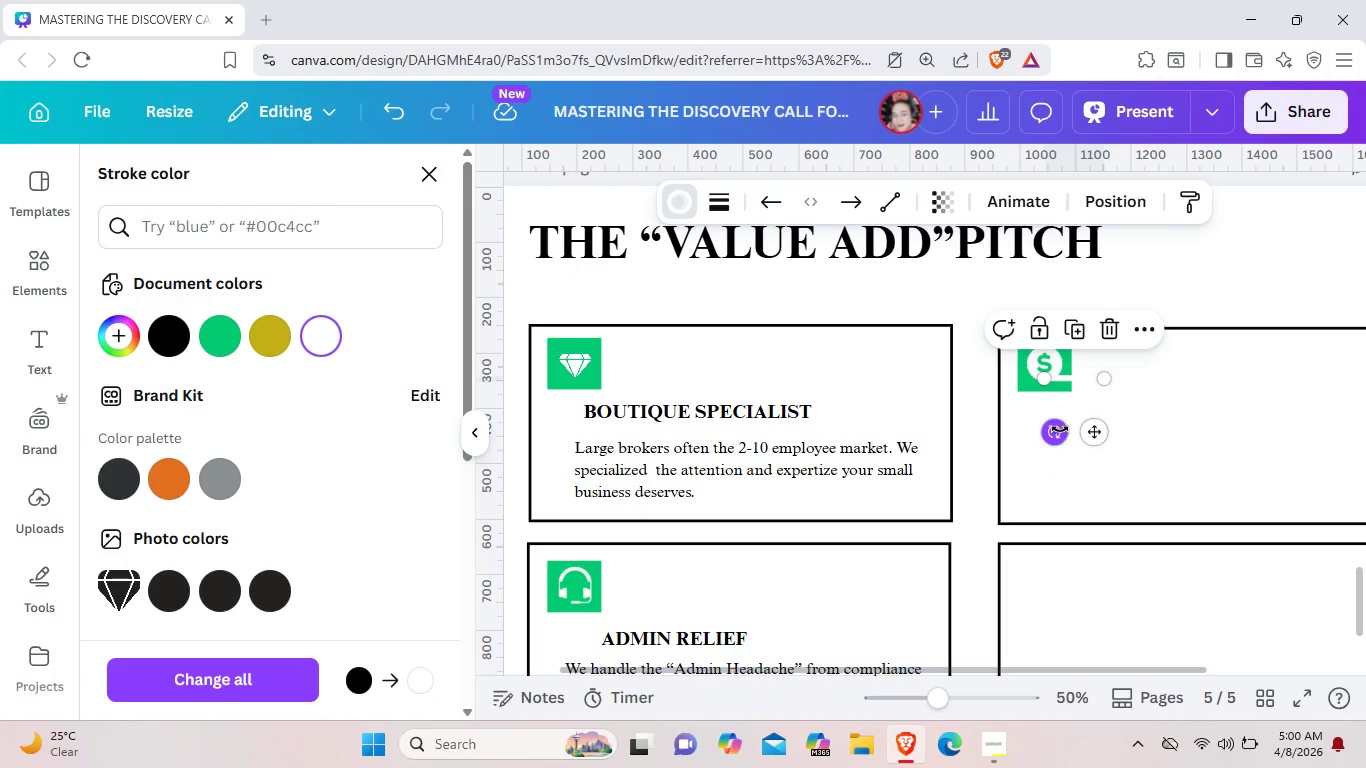 
left_click_drag(start_coordinate=[1060, 433], to_coordinate=[1062, 404])
 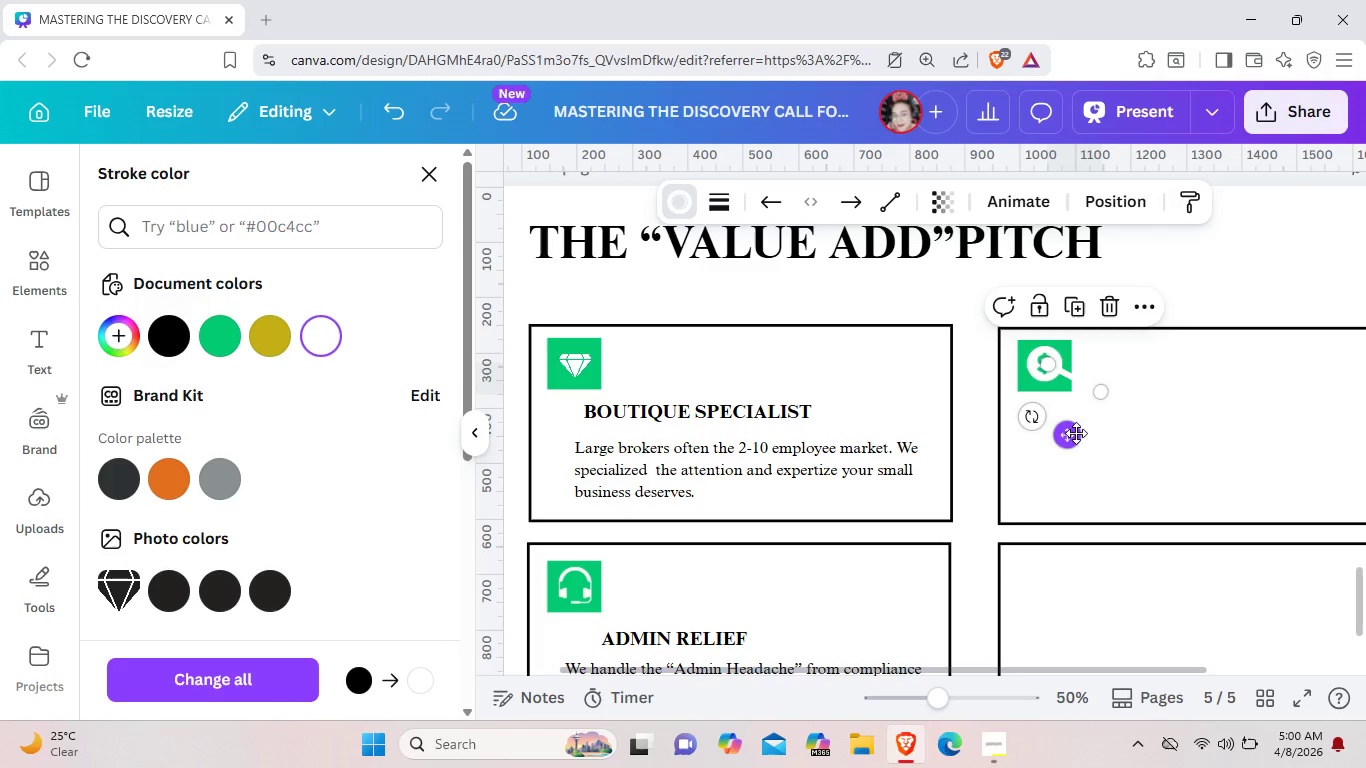 
left_click_drag(start_coordinate=[1076, 431], to_coordinate=[1083, 439])
 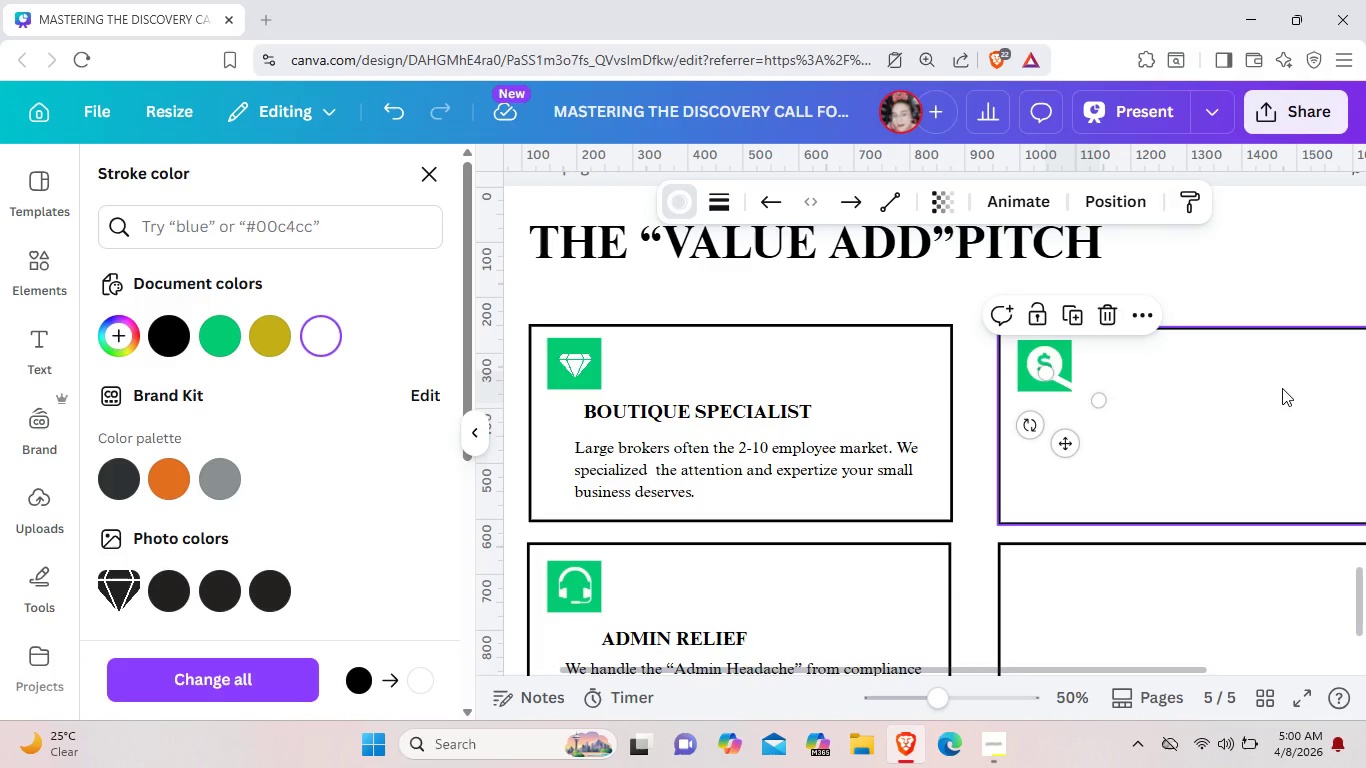 
left_click([1282, 388])
 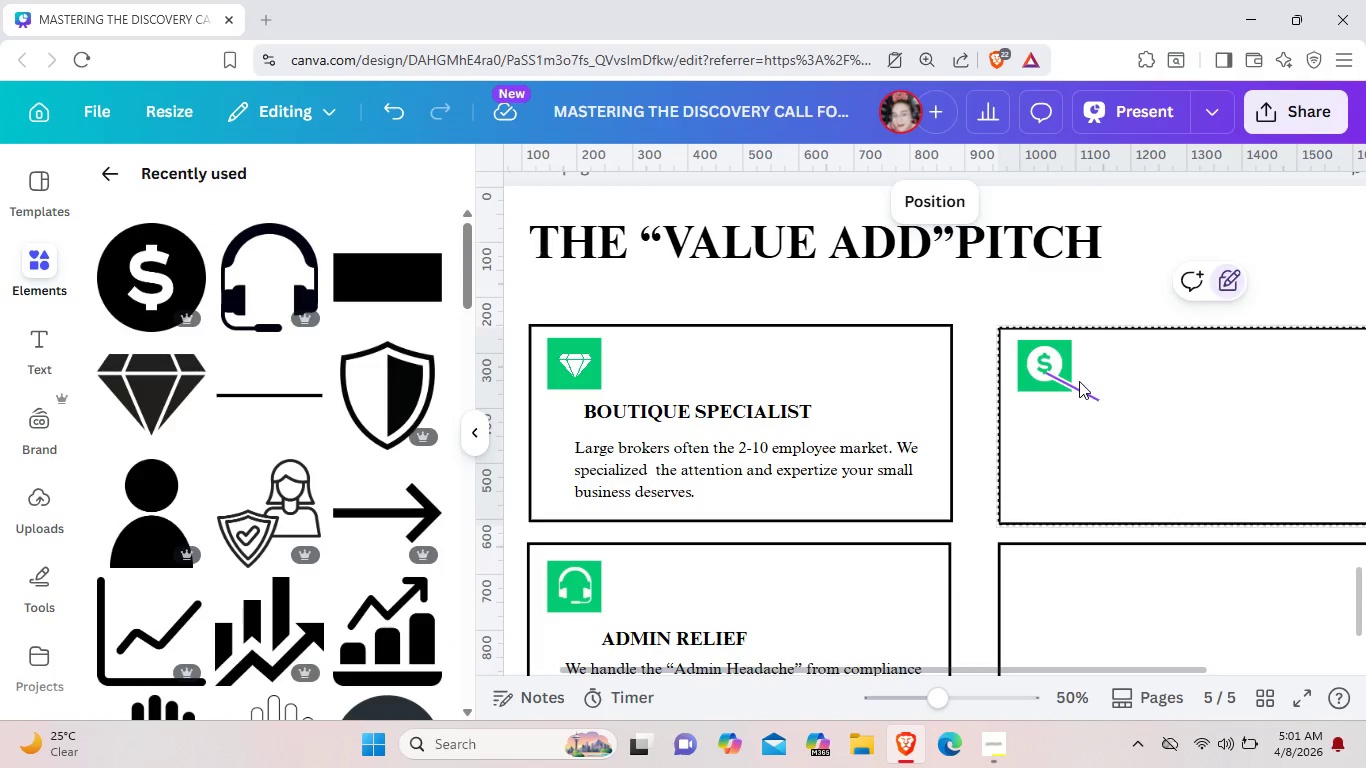 
left_click_drag(start_coordinate=[1079, 381], to_coordinate=[1091, 378])
 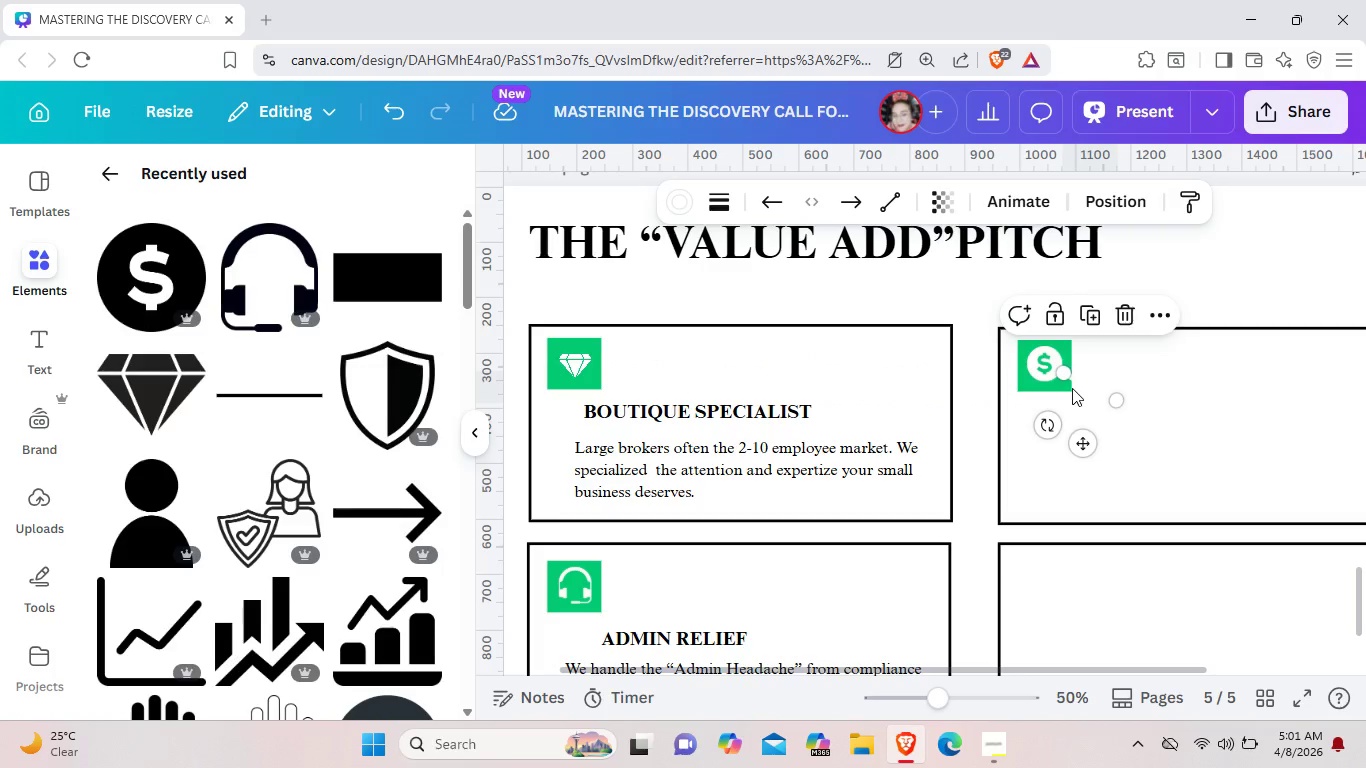 
left_click_drag(start_coordinate=[1076, 378], to_coordinate=[1072, 388])
 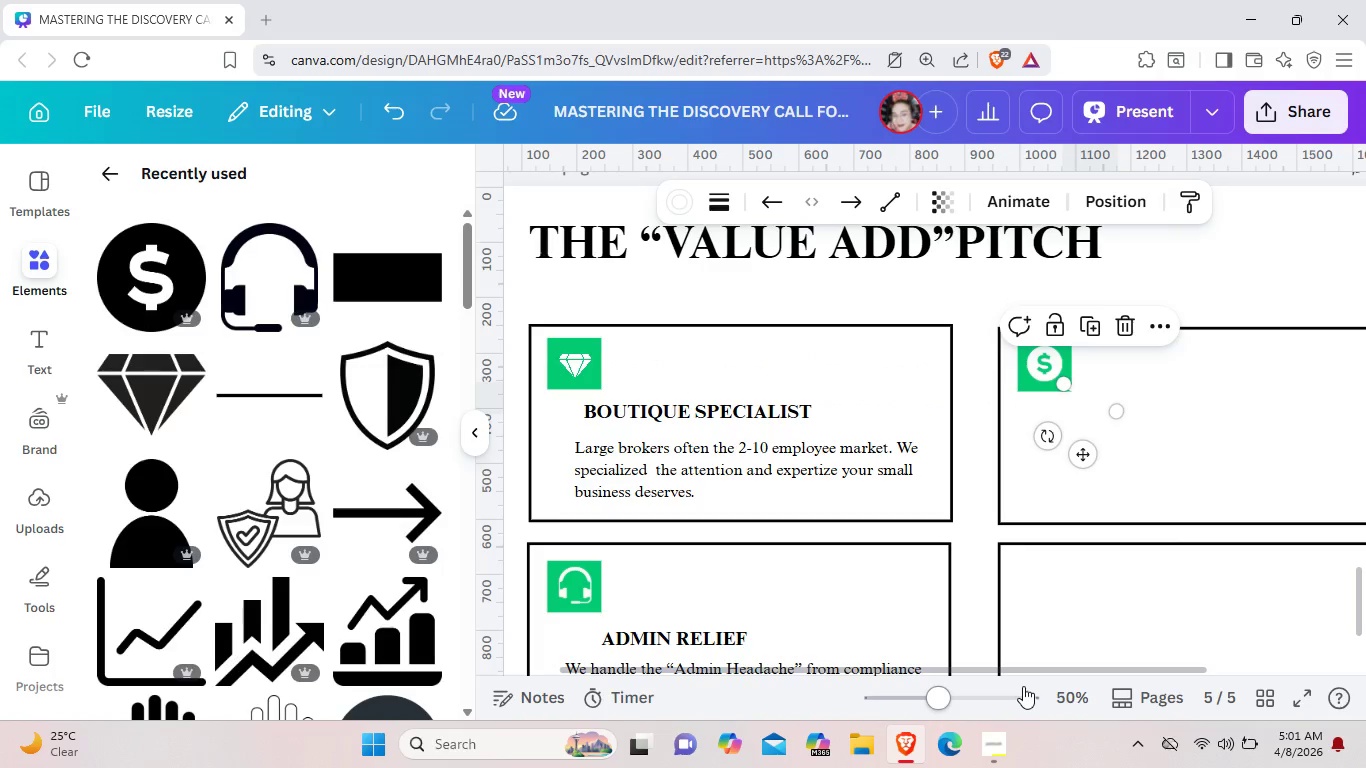 
left_click([1023, 686])
 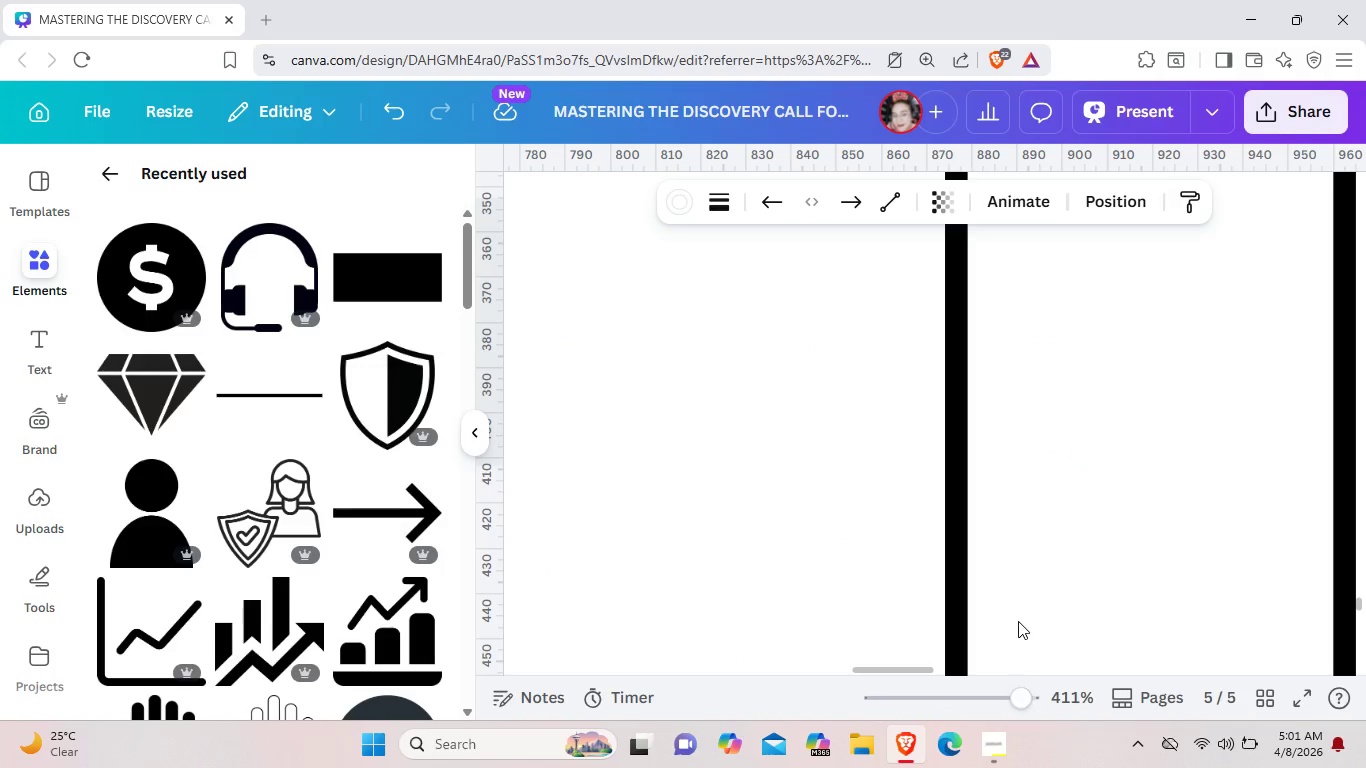 
scroll: coordinate [1018, 619], scroll_direction: up, amount: 13.0
 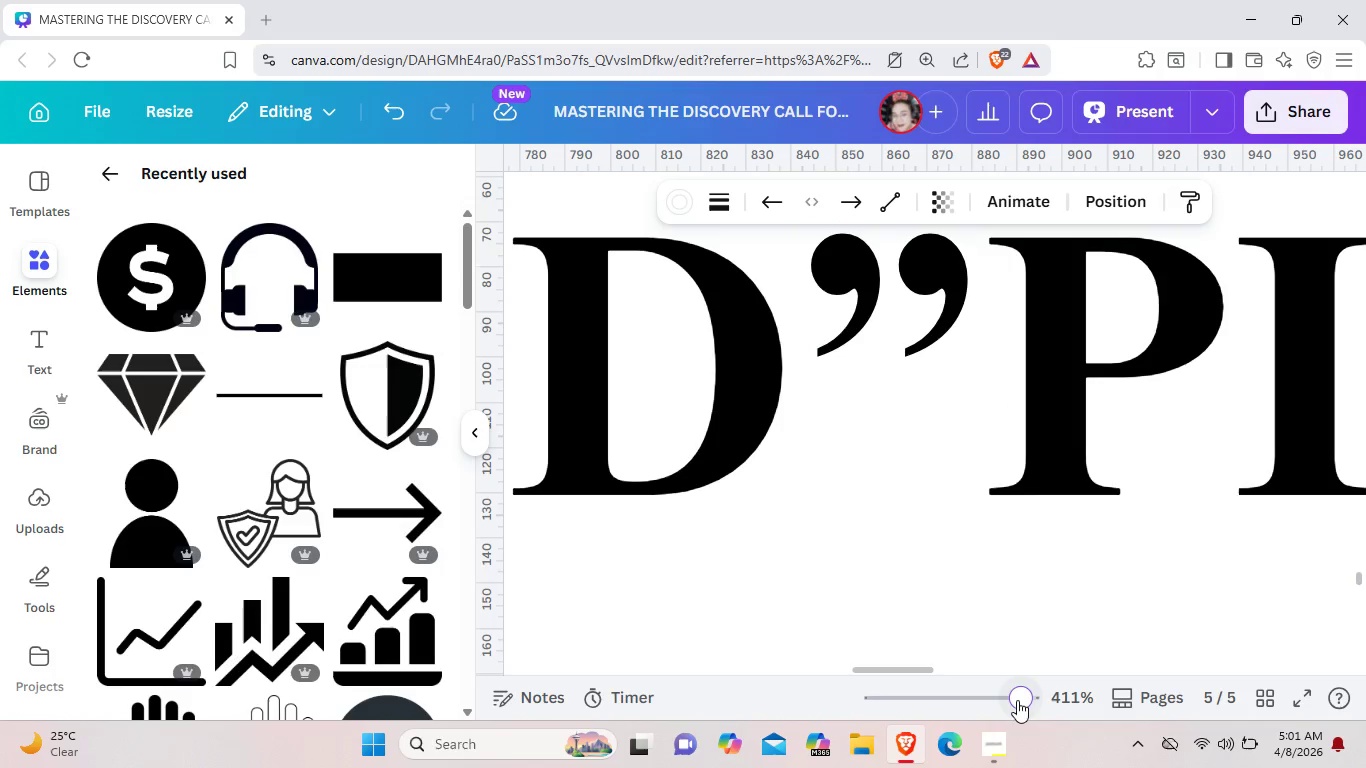 
left_click_drag(start_coordinate=[1017, 700], to_coordinate=[973, 703])
 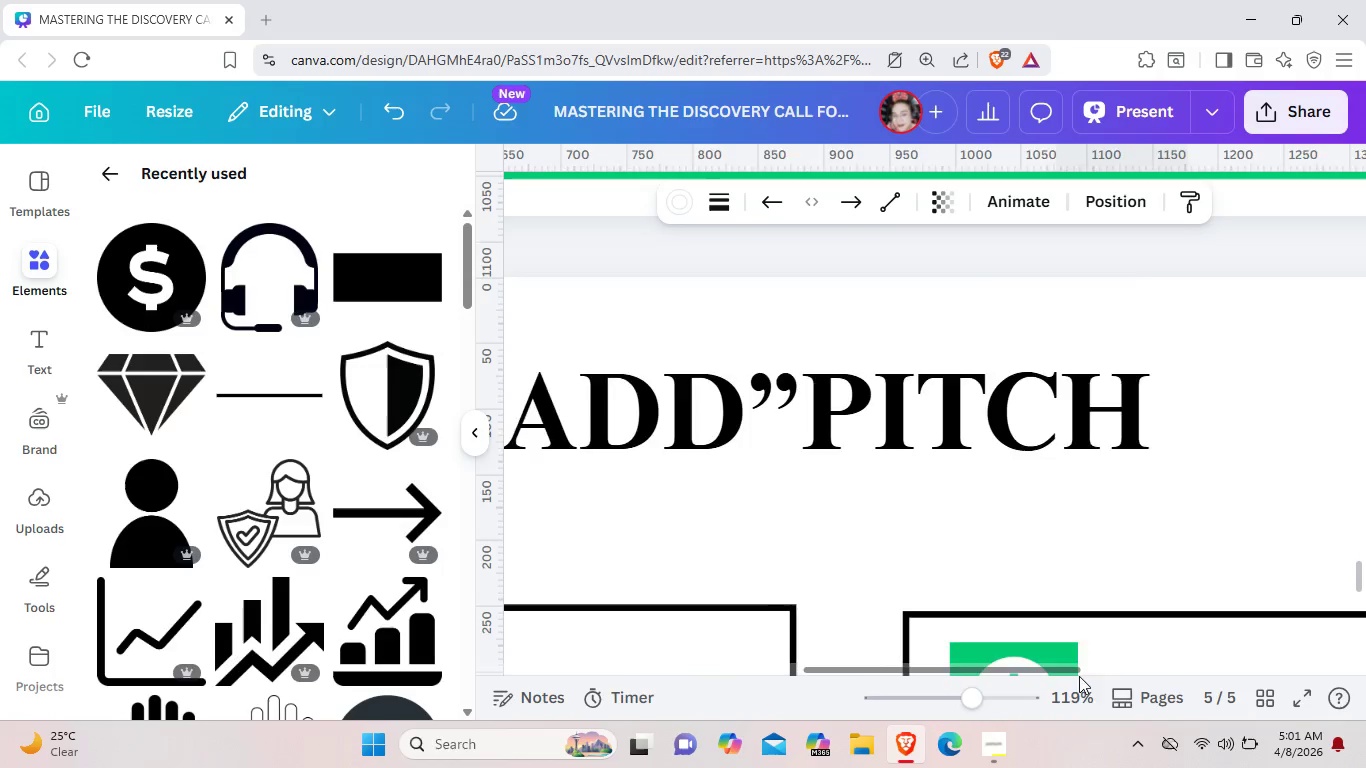 
left_click_drag(start_coordinate=[995, 672], to_coordinate=[782, 676])
 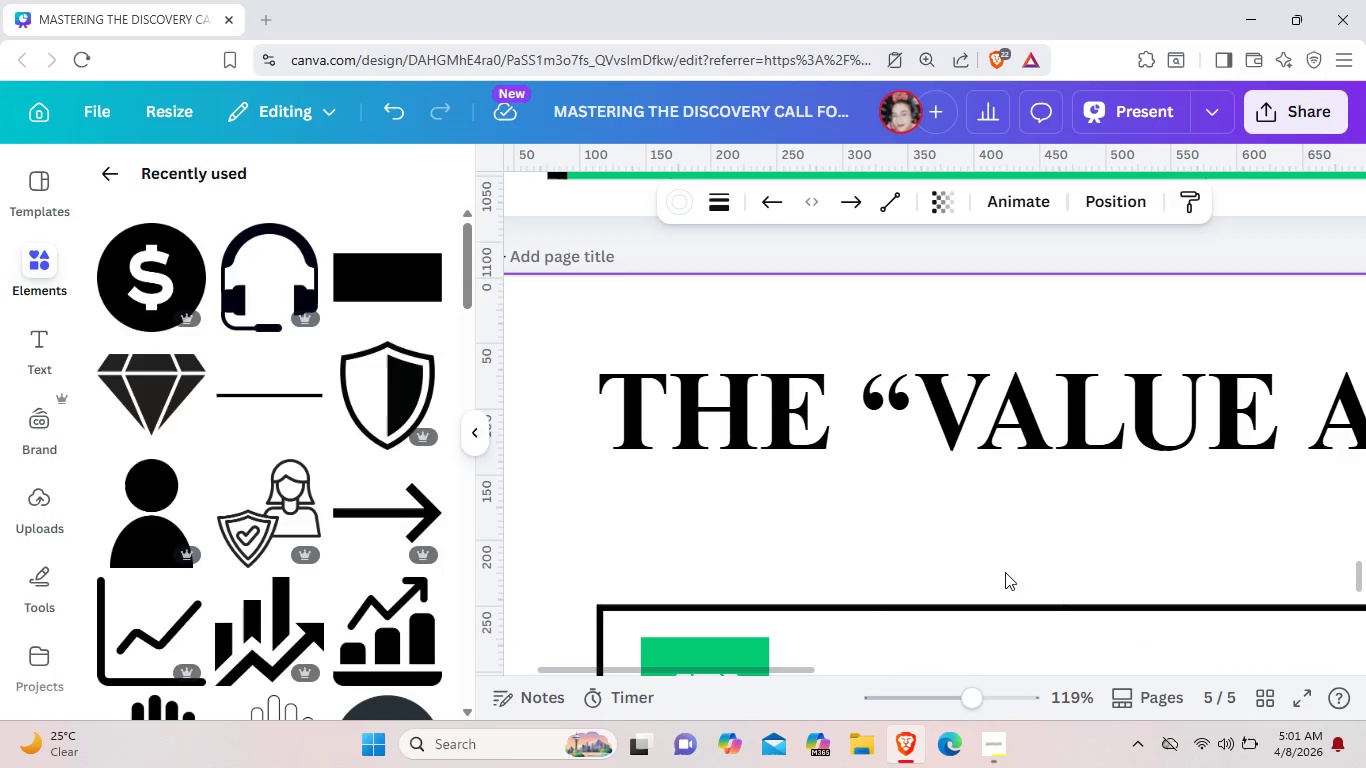 
scroll: coordinate [977, 536], scroll_direction: down, amount: 6.0
 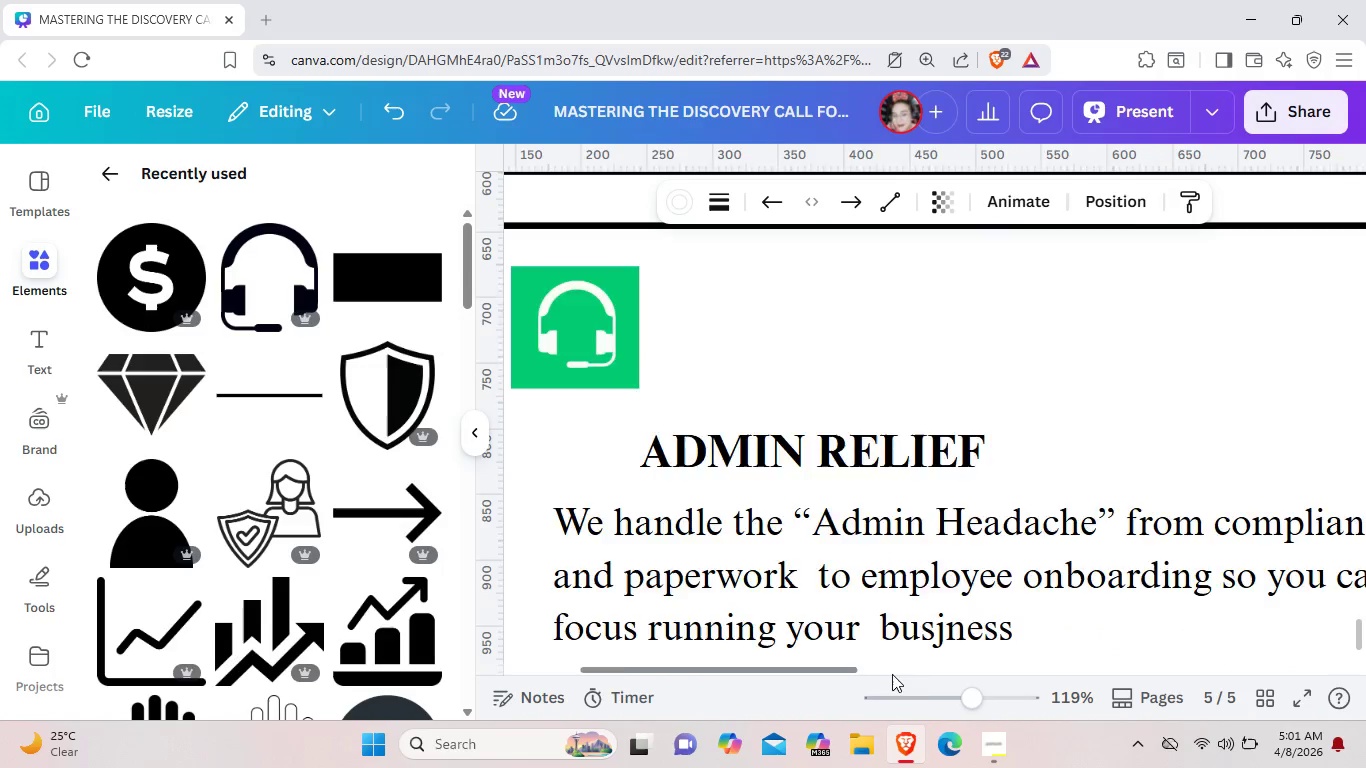 
left_click_drag(start_coordinate=[816, 672], to_coordinate=[1200, 675])
 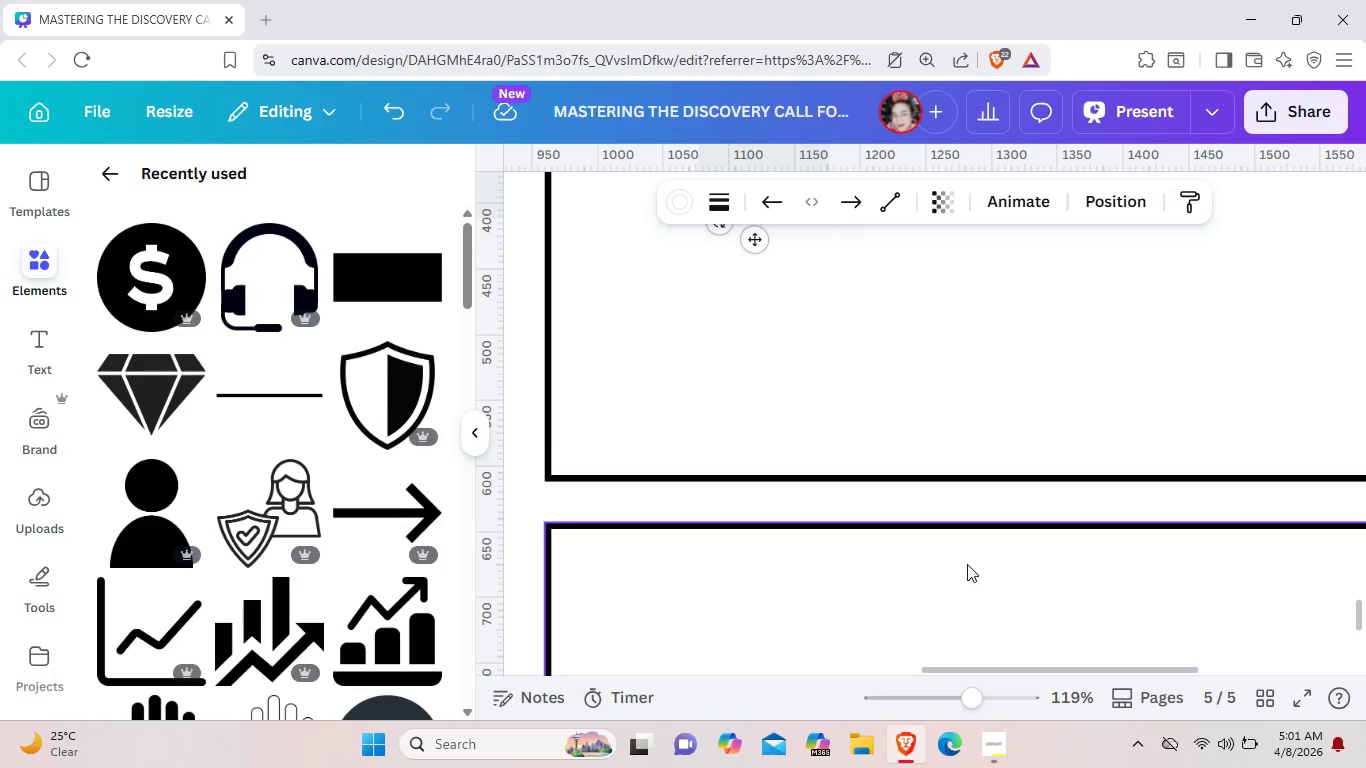 
scroll: coordinate [967, 564], scroll_direction: up, amount: 5.0
 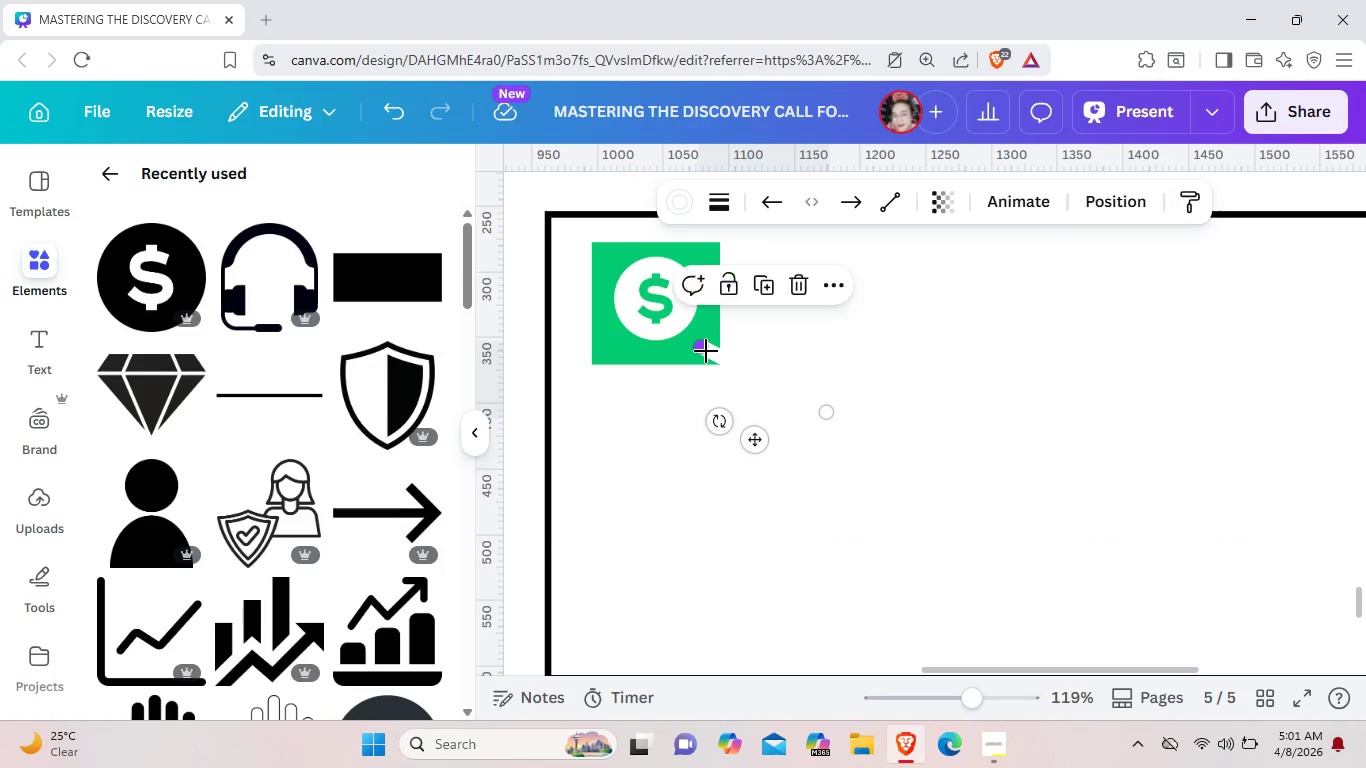 
left_click_drag(start_coordinate=[706, 351], to_coordinate=[682, 323])
 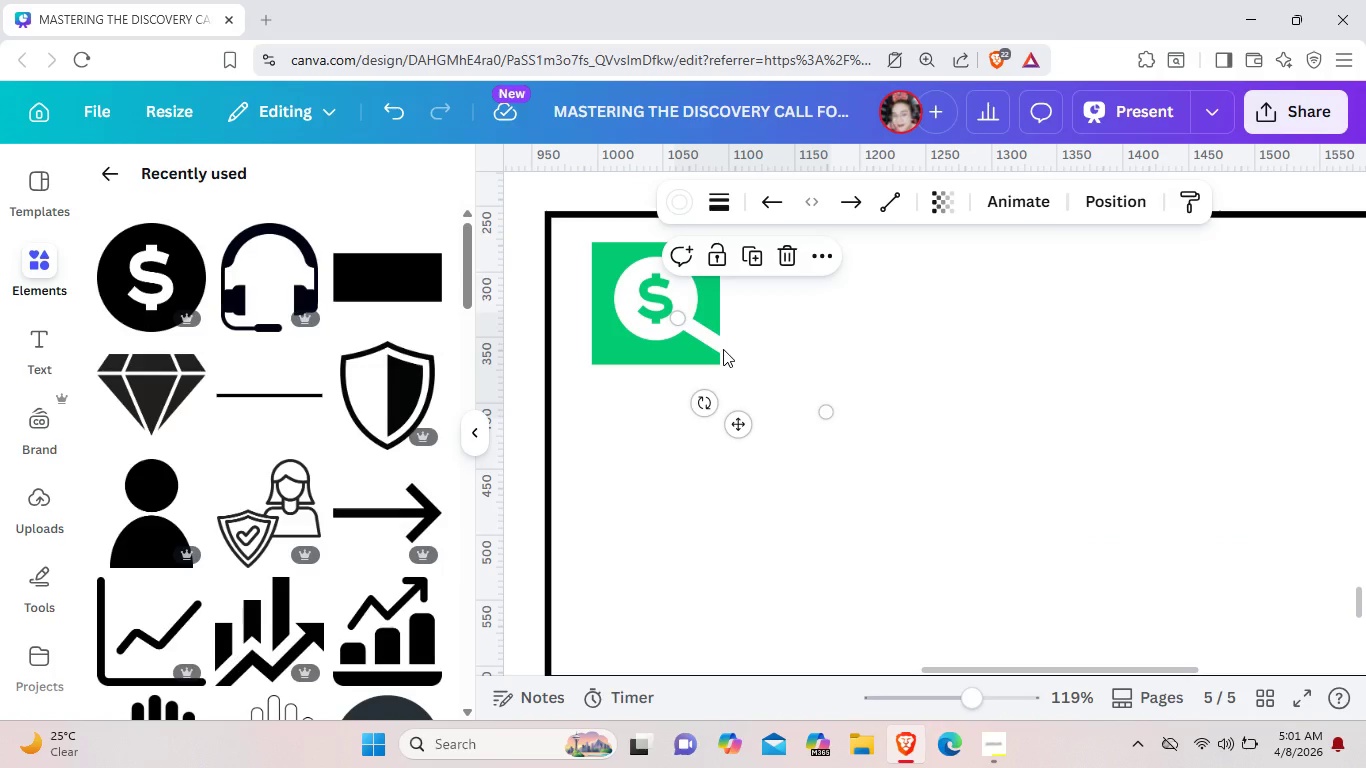 
left_click([723, 349])
 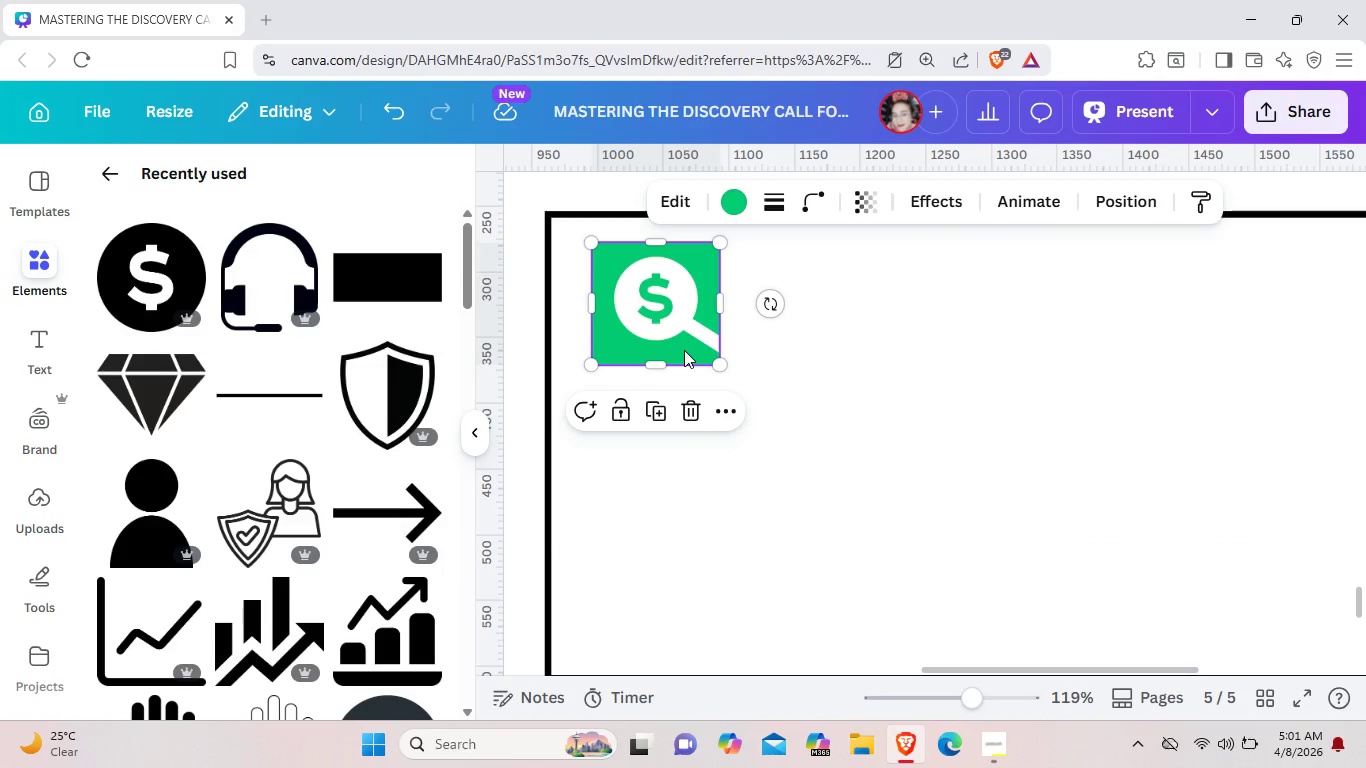 
left_click([684, 350])
 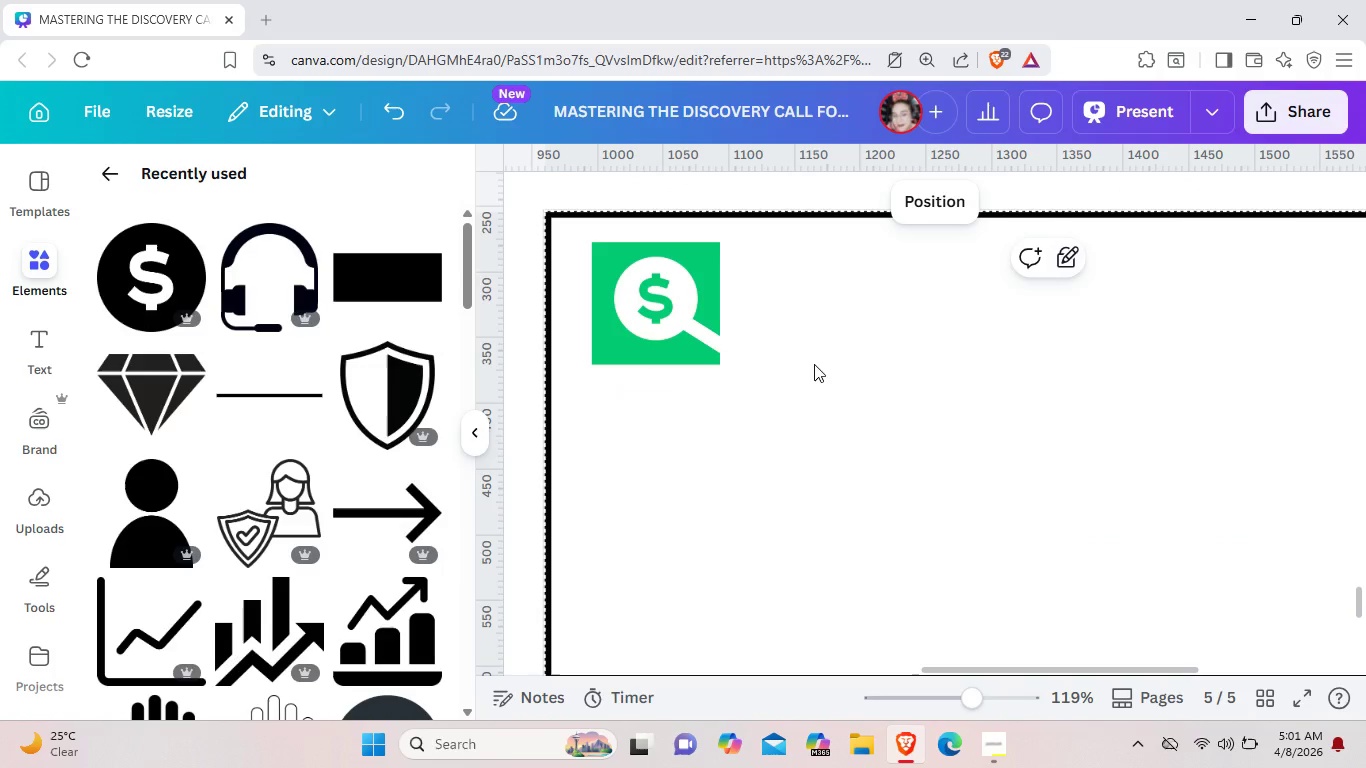 
left_click([814, 364])
 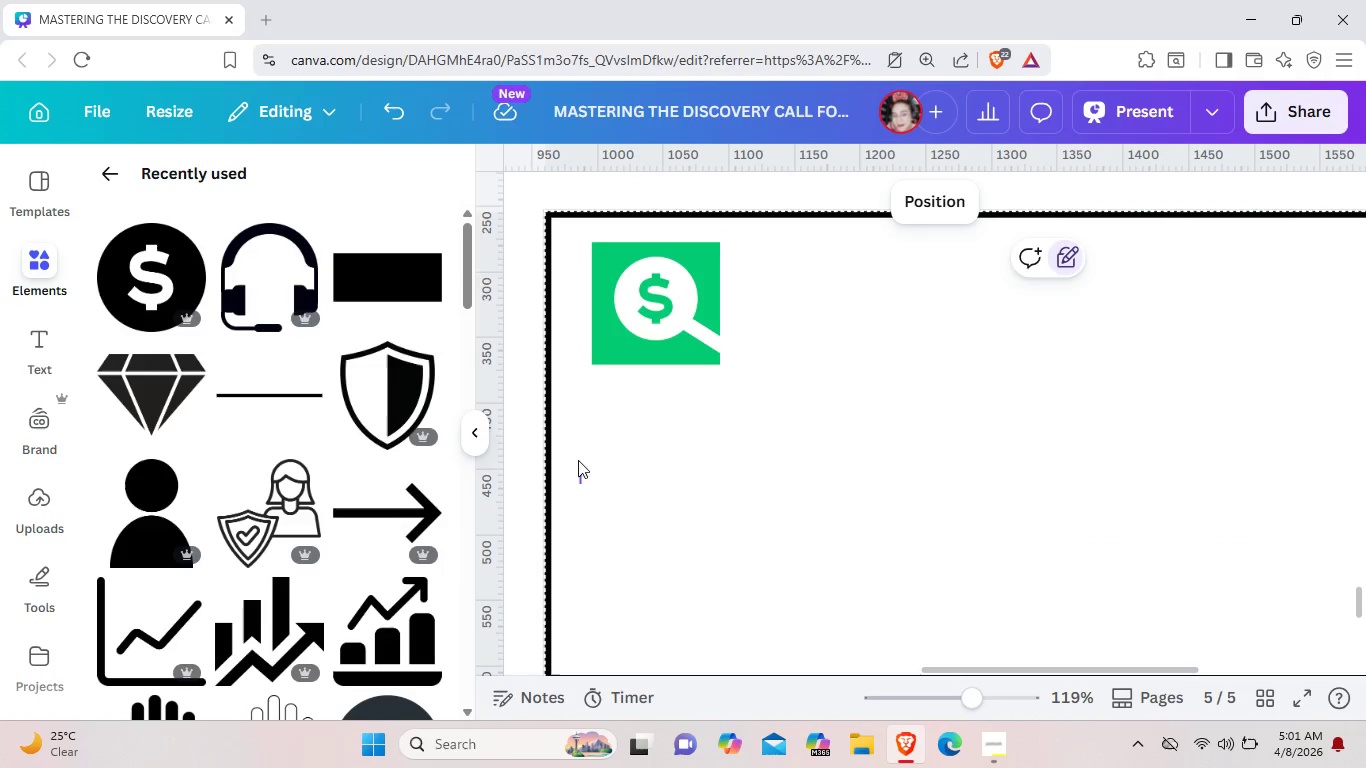 
left_click_drag(start_coordinate=[582, 484], to_coordinate=[770, 278])
 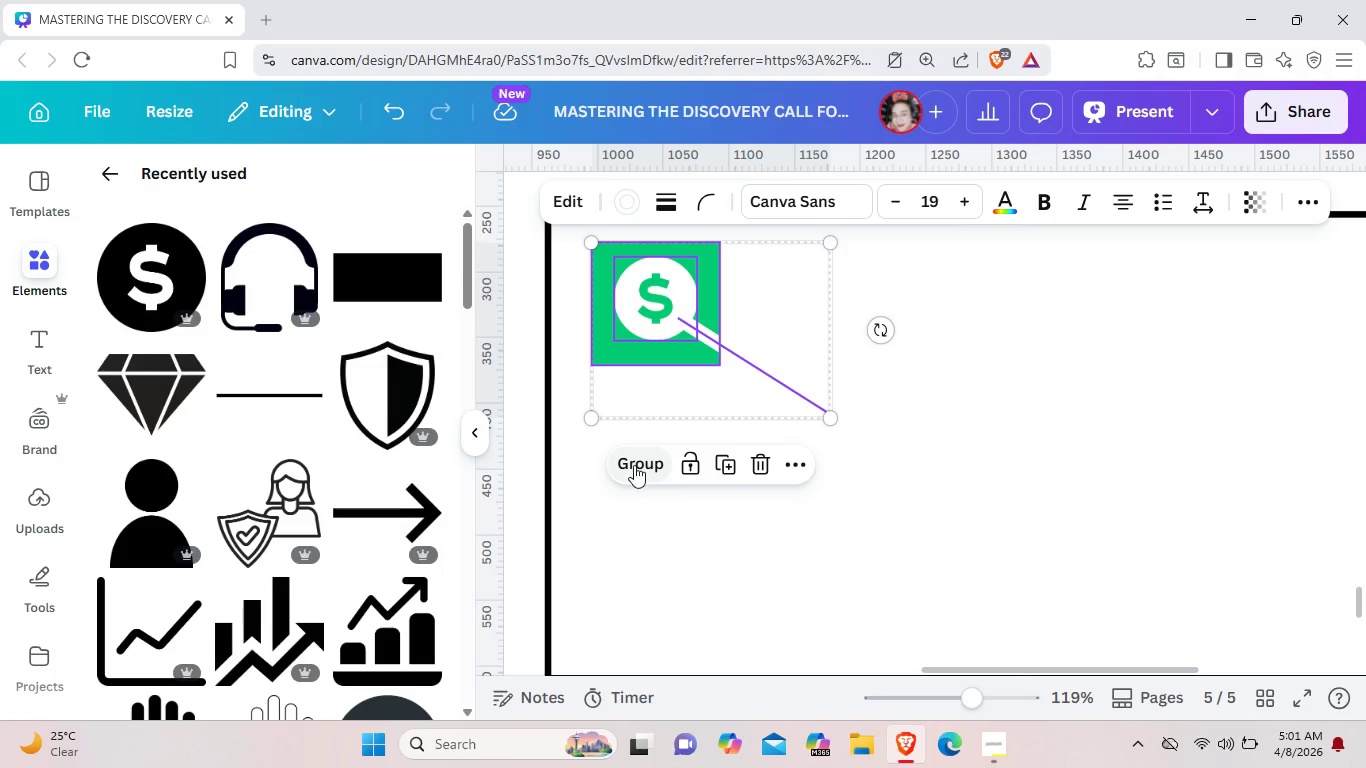 
left_click([634, 465])
 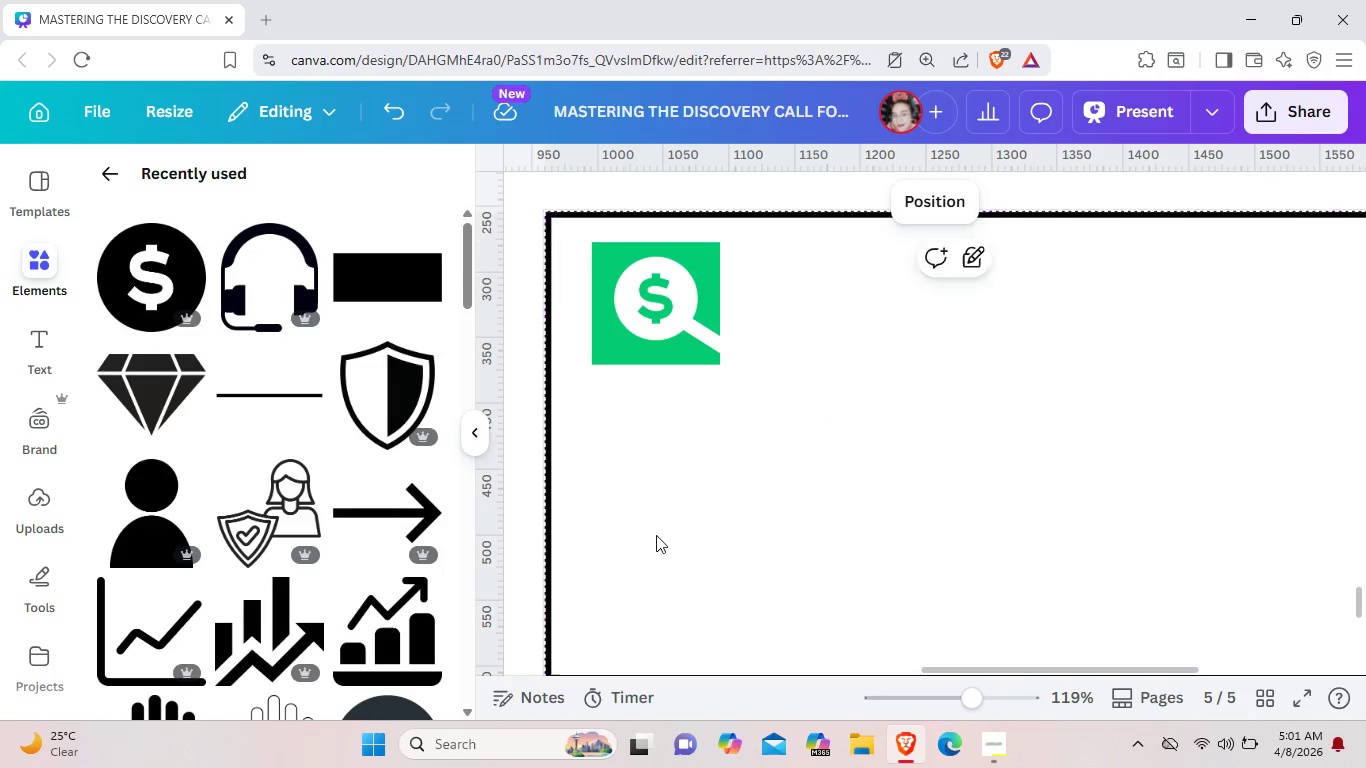 
left_click([651, 528])
 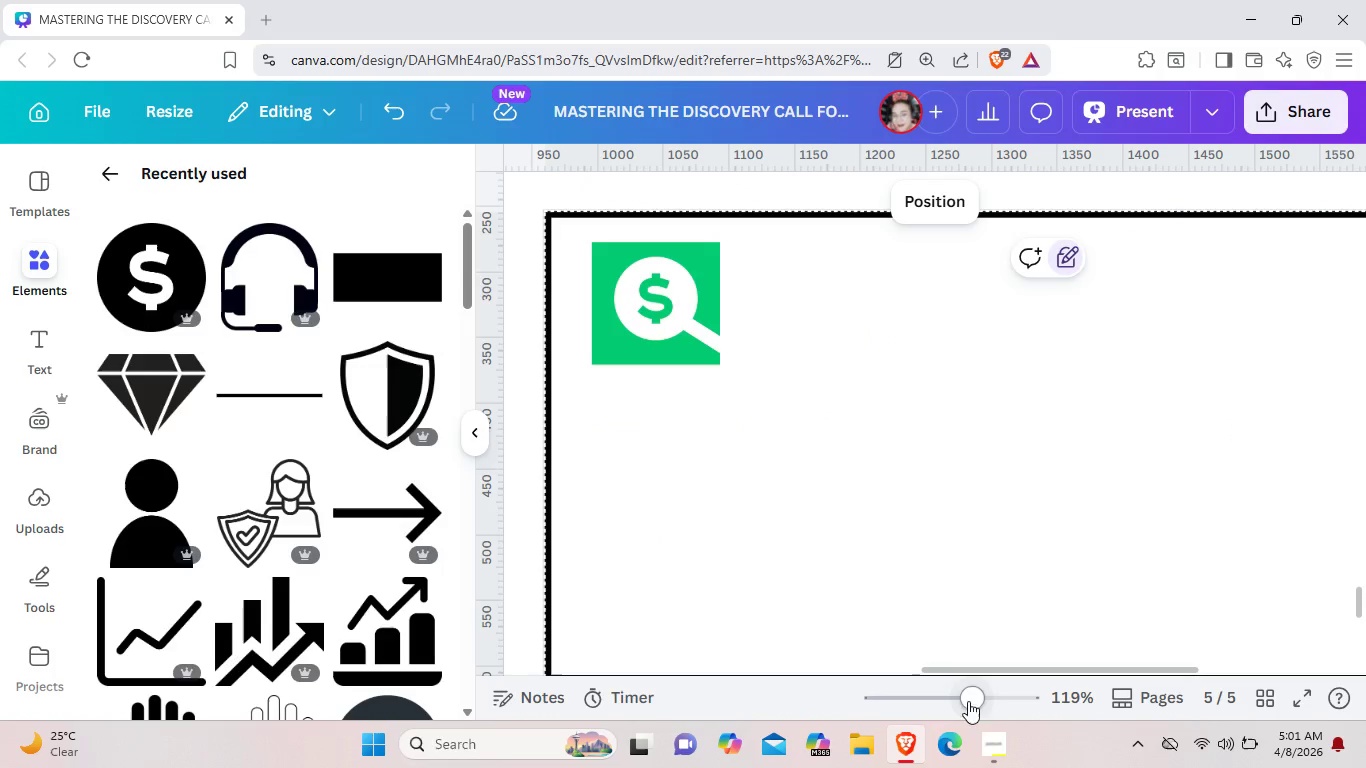 
left_click_drag(start_coordinate=[986, 701], to_coordinate=[933, 698])
 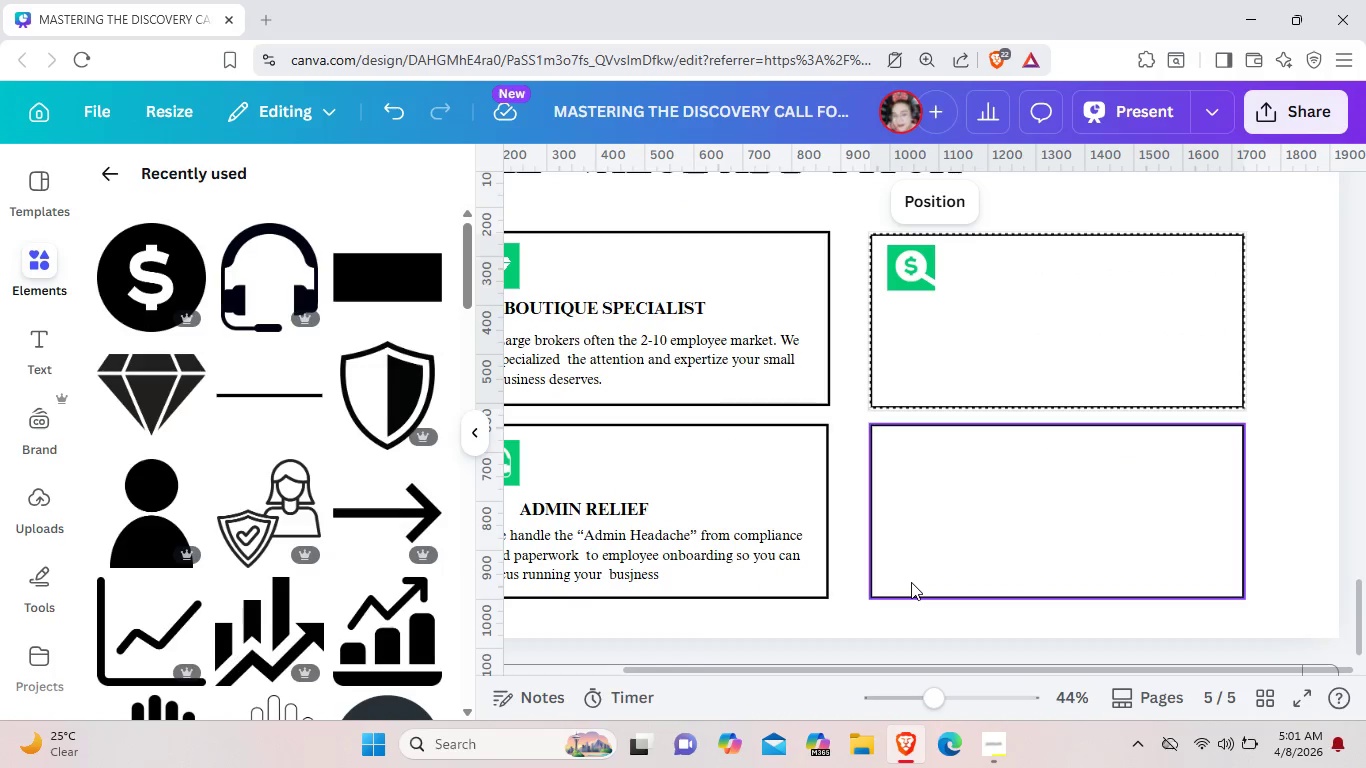 
scroll: coordinate [911, 582], scroll_direction: down, amount: 1.0
 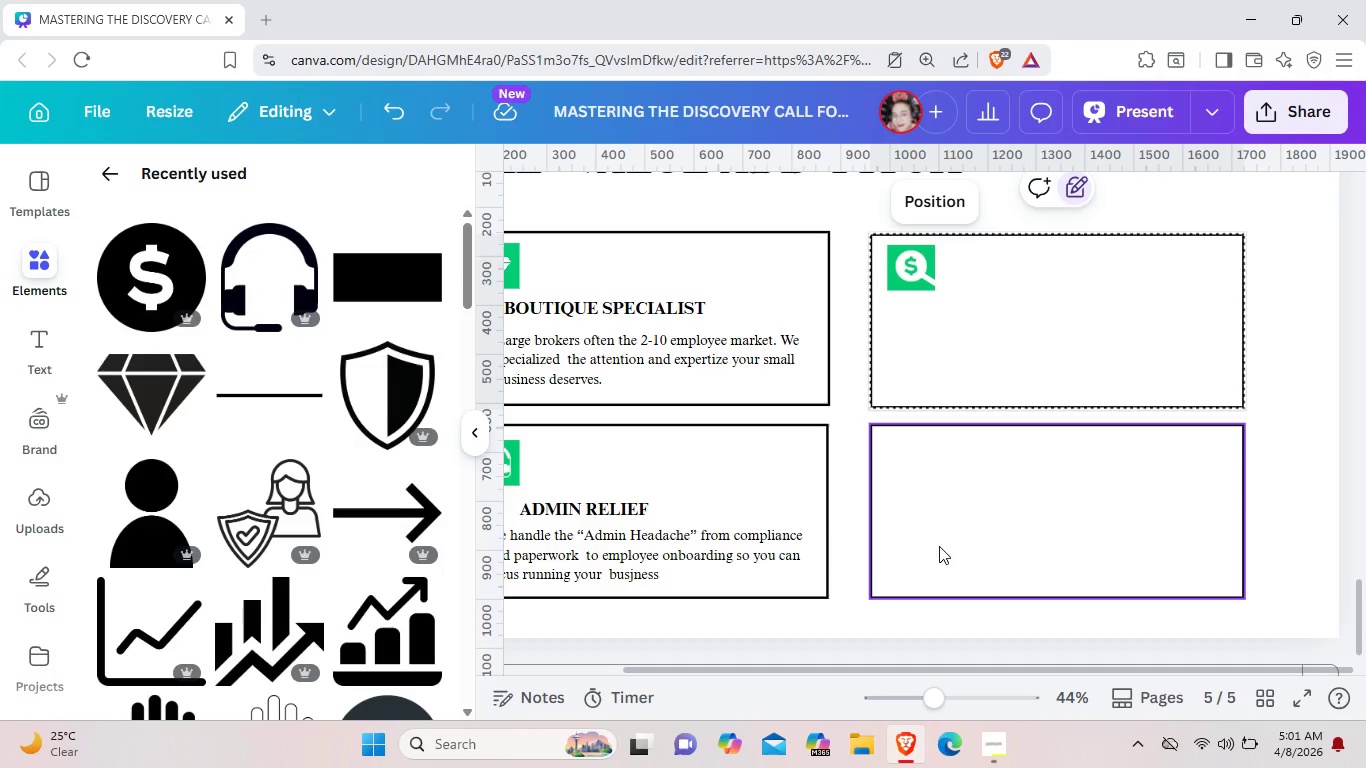 
wait(18.14)
 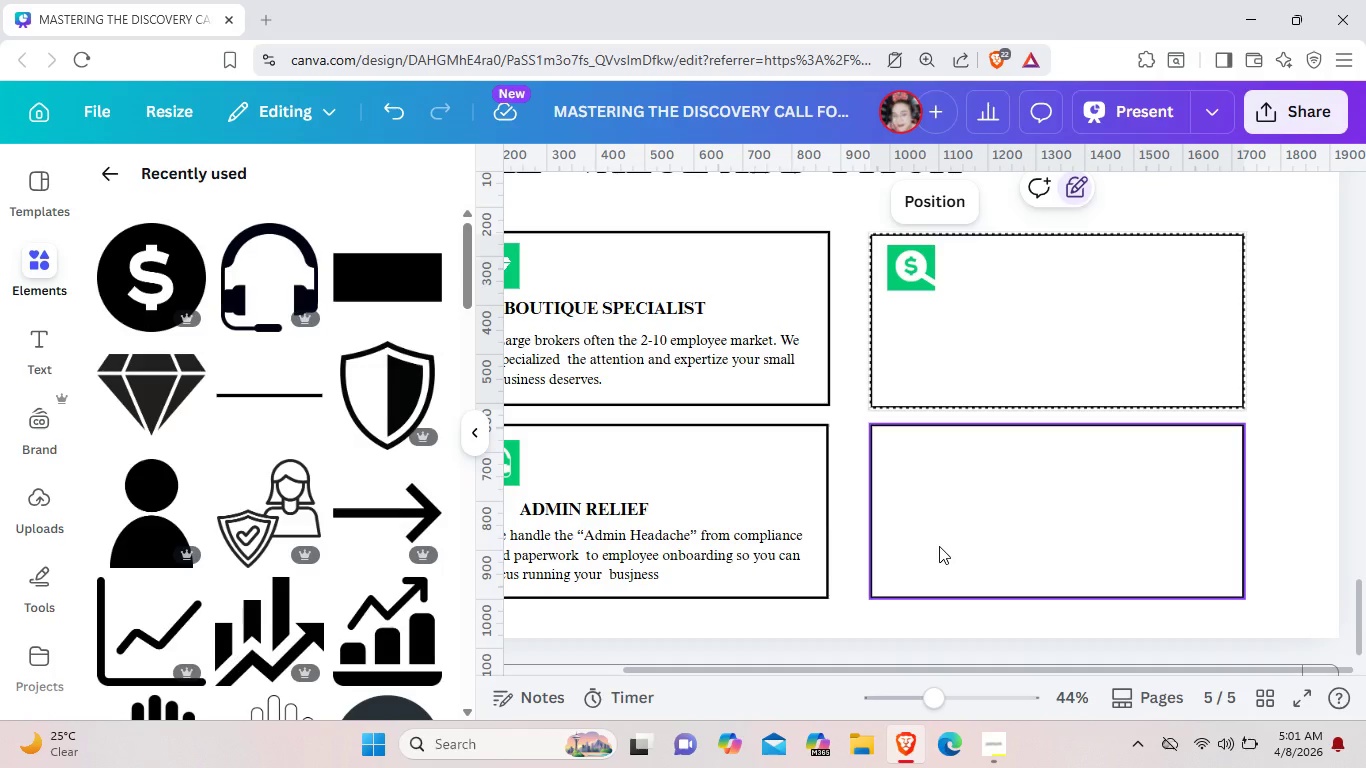 
left_click([750, 290])
 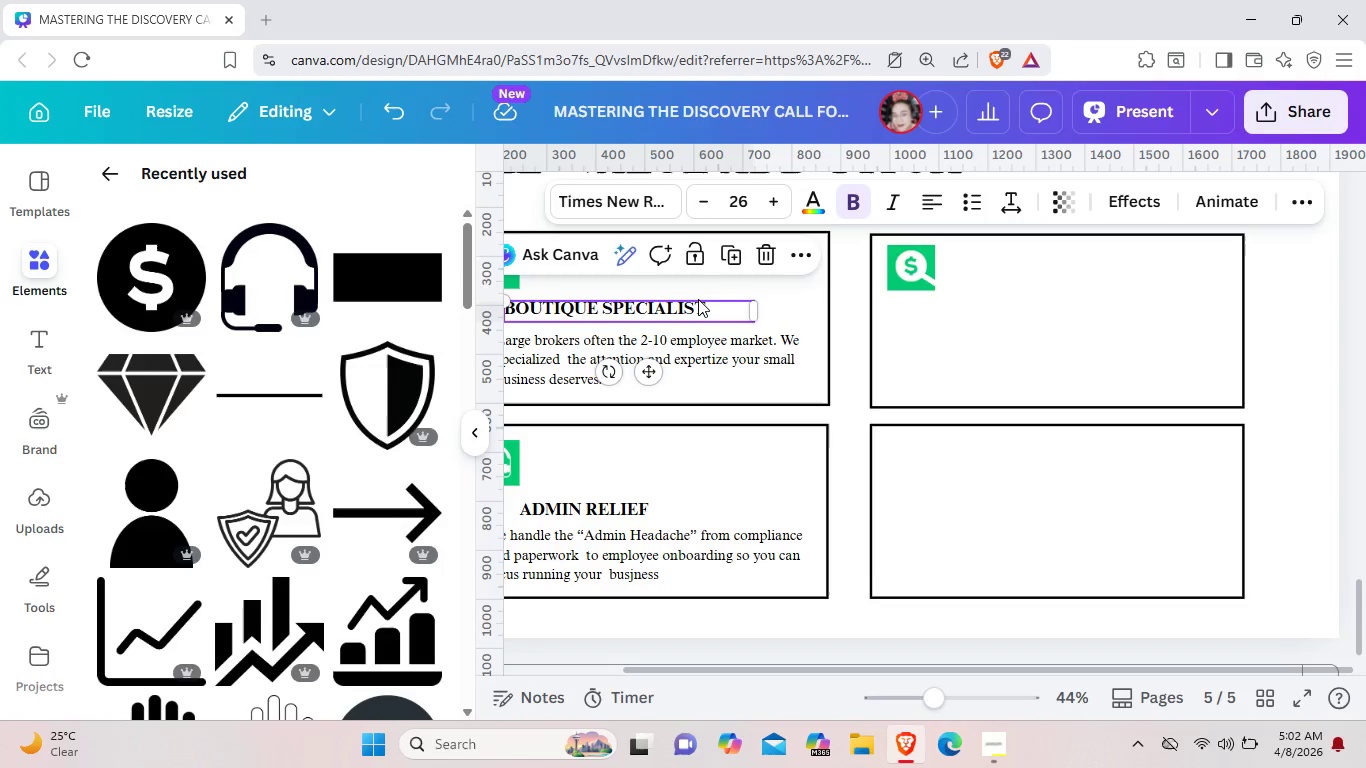 
left_click([698, 299])
 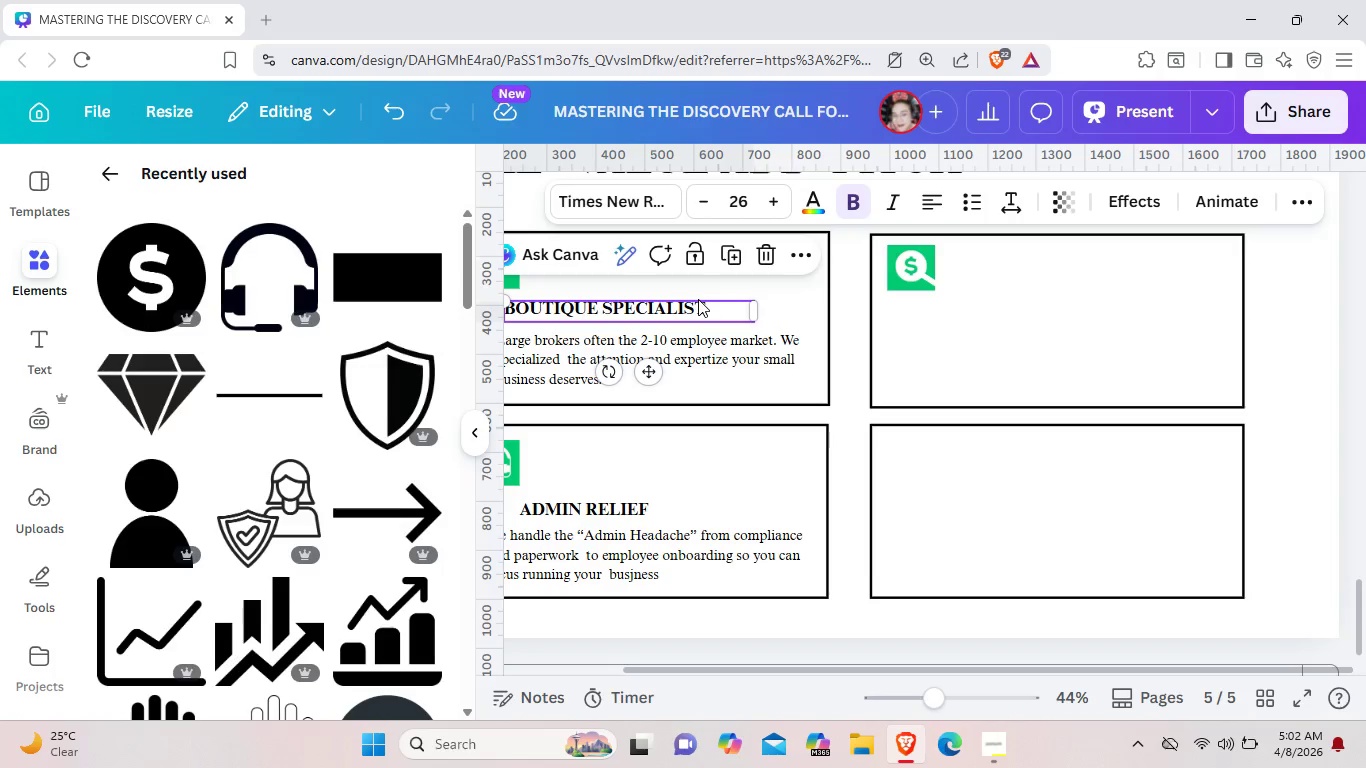 
key(Control+C)
 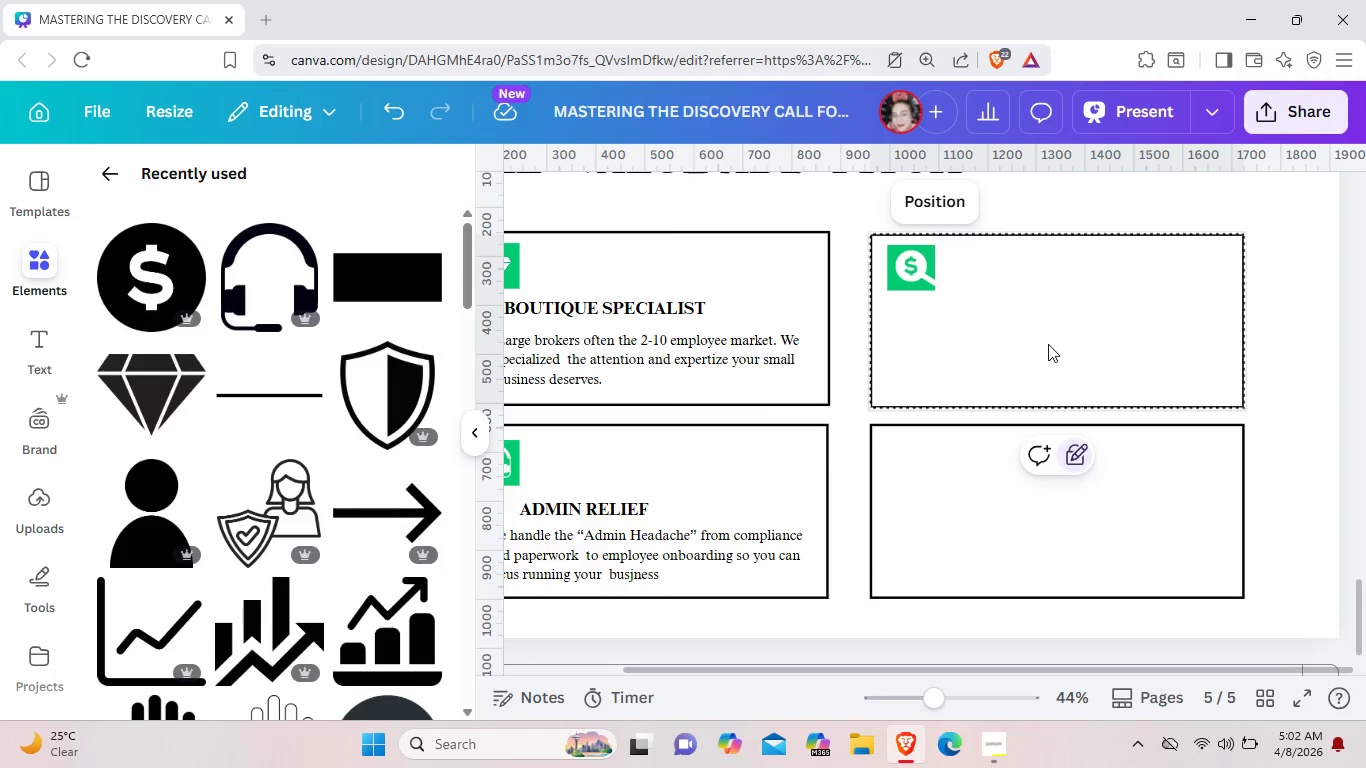 
key(Control+V)
 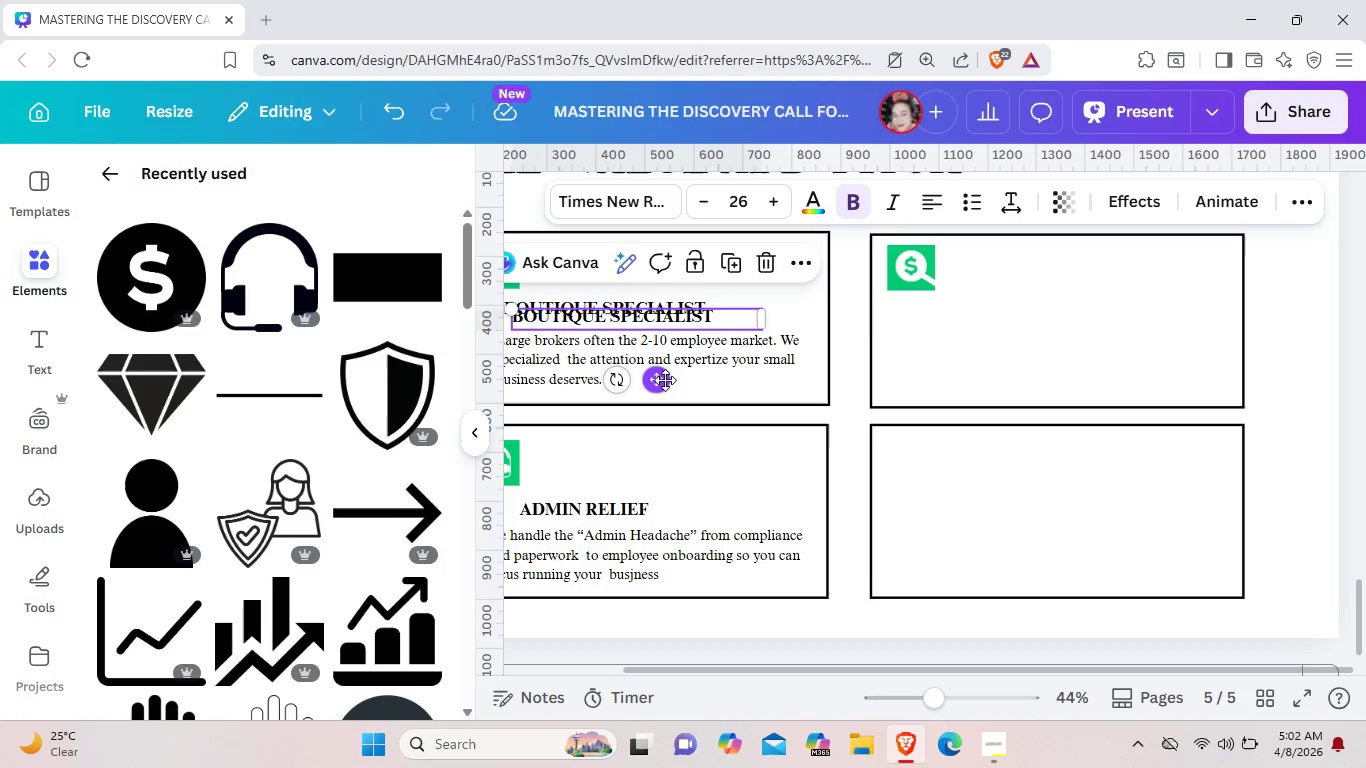 
left_click_drag(start_coordinate=[662, 379], to_coordinate=[1090, 372])
 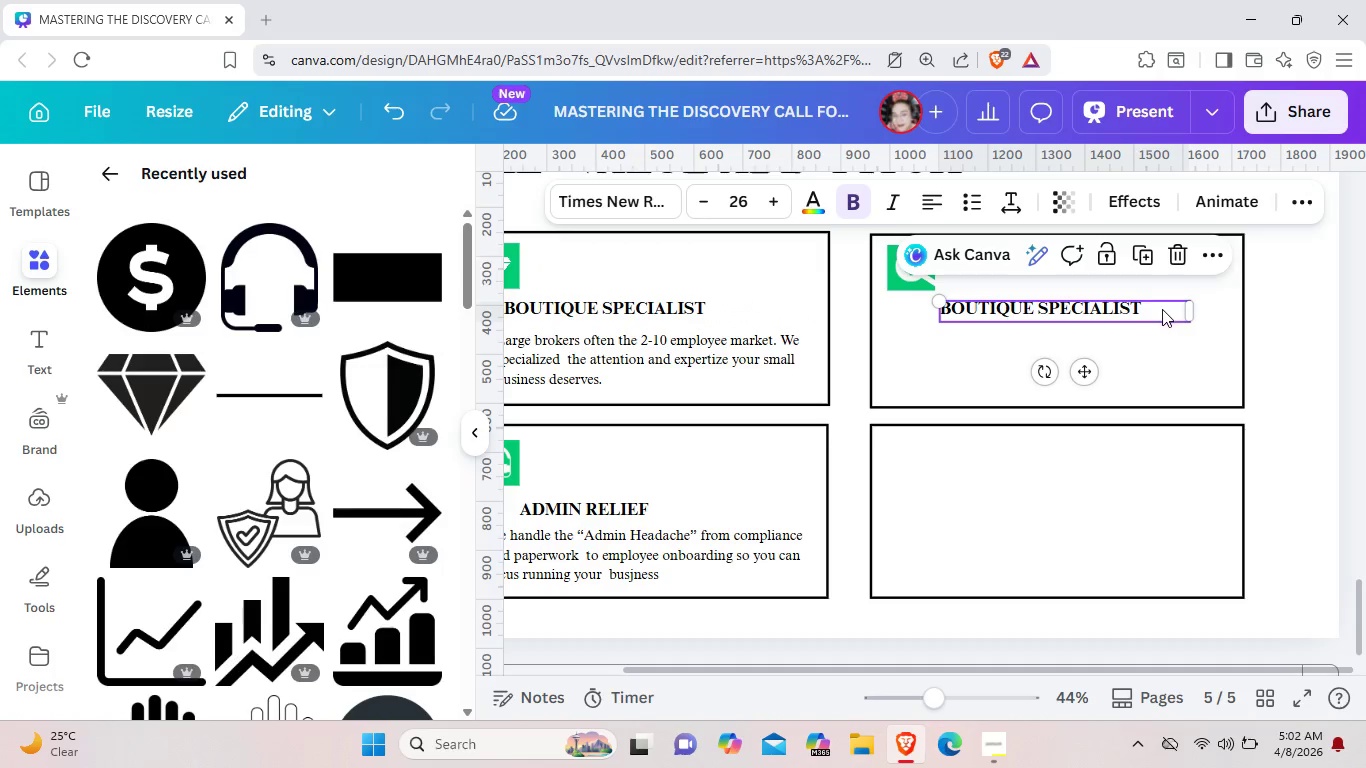 
left_click([1162, 306])
 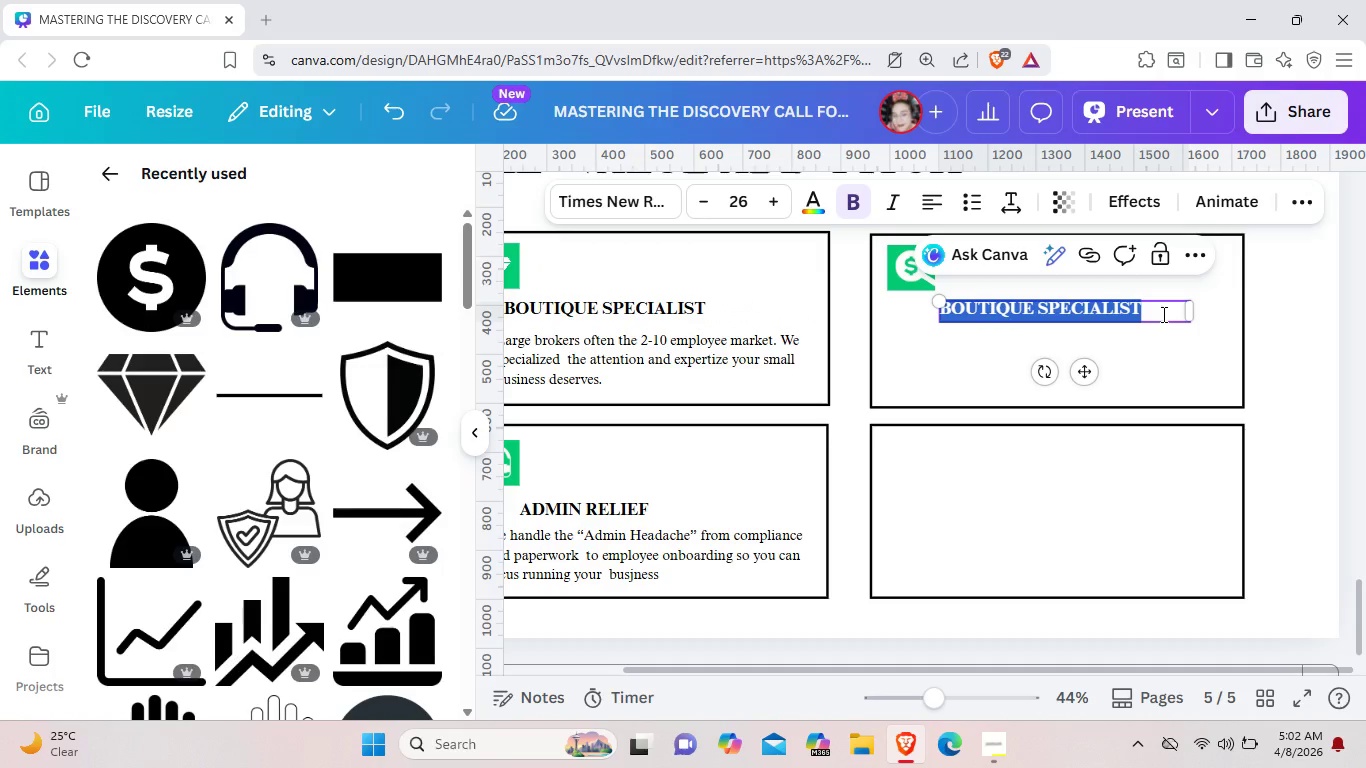 
wait(8.8)
 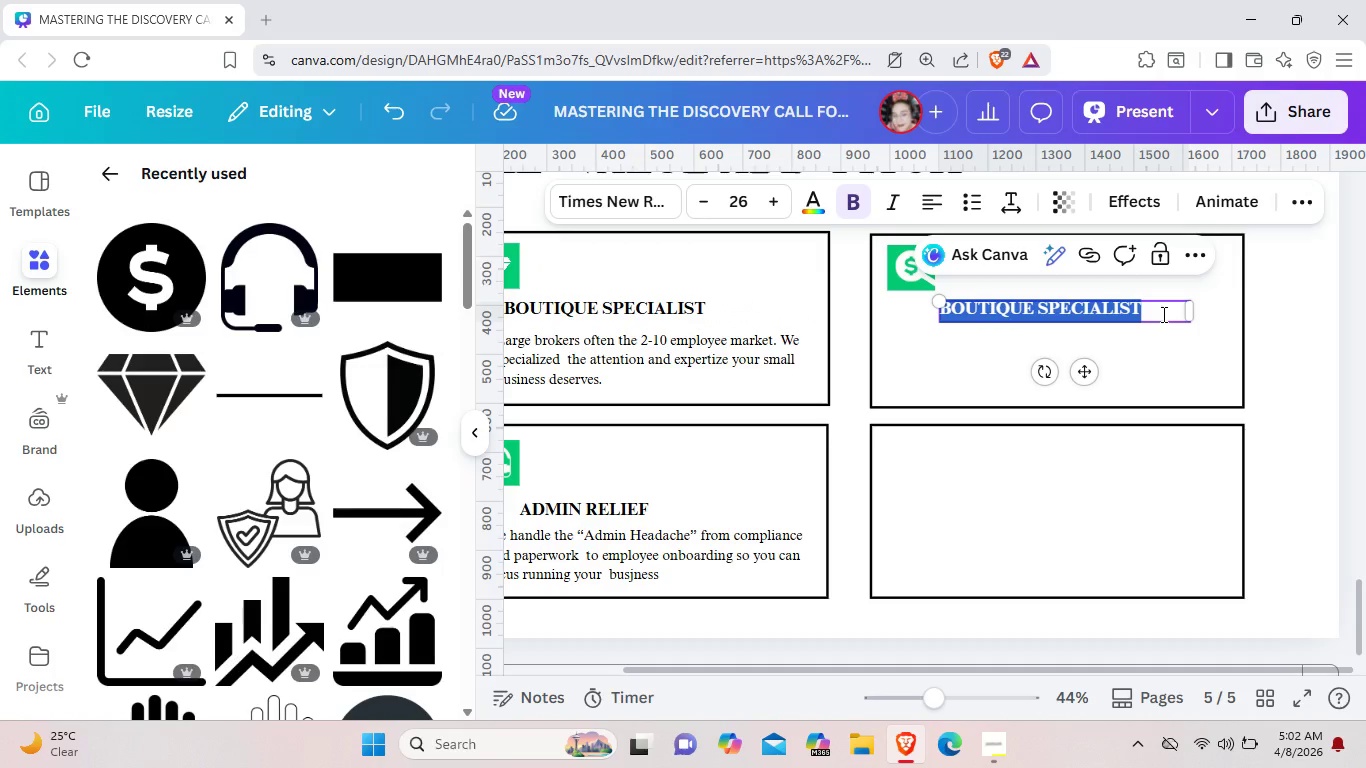 
key(Backspace)
type(ma)
key(Backspace)
key(Backspace)
type(ma)
key(Backspace)
key(Backspace)
type(MARKET ACCESS)
 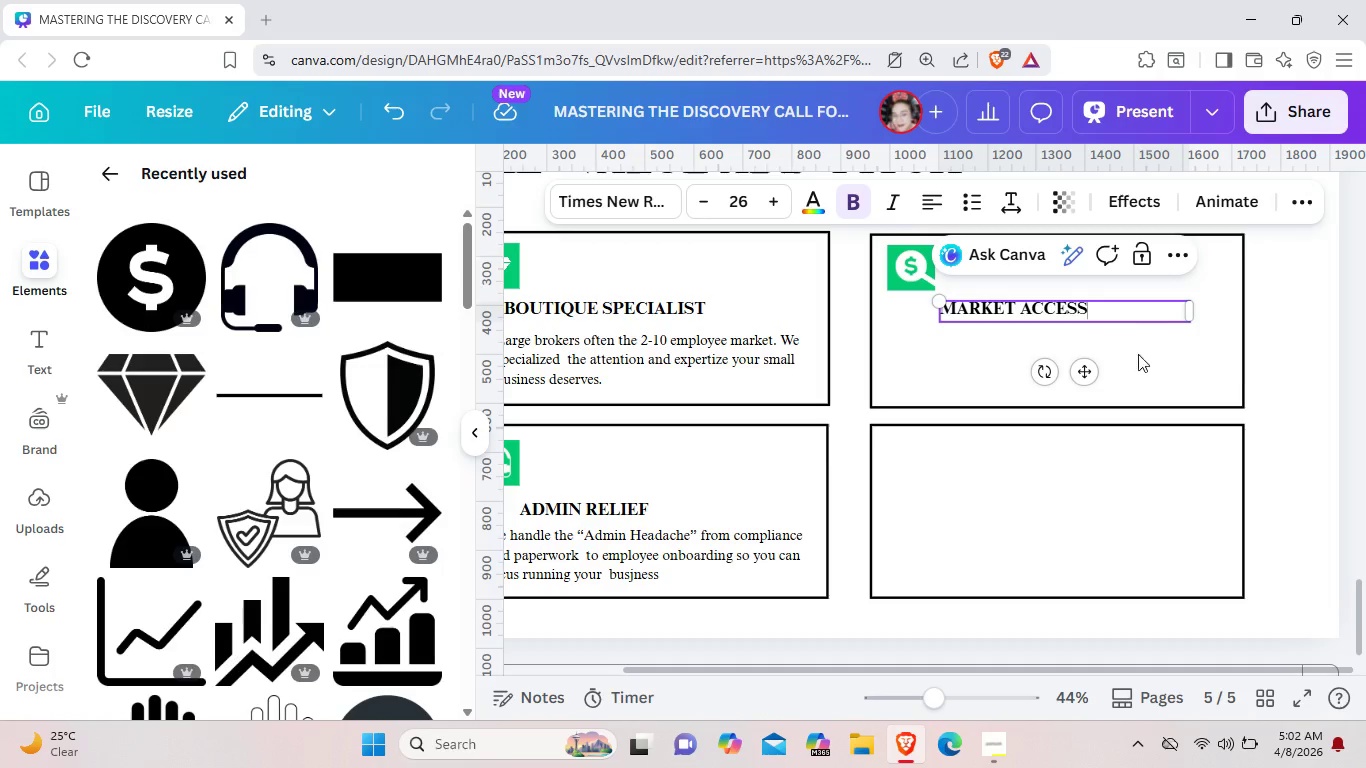 
left_click([1151, 372])
 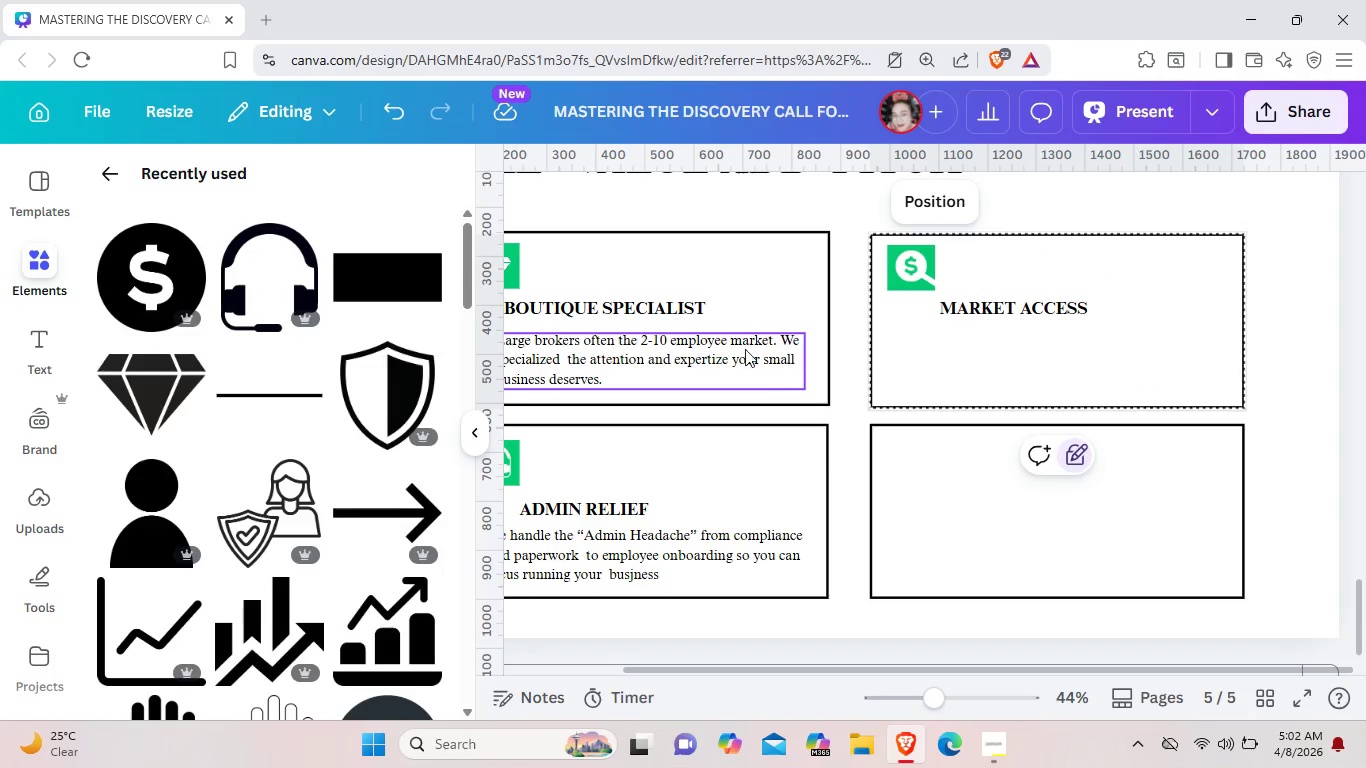 
left_click([745, 349])
 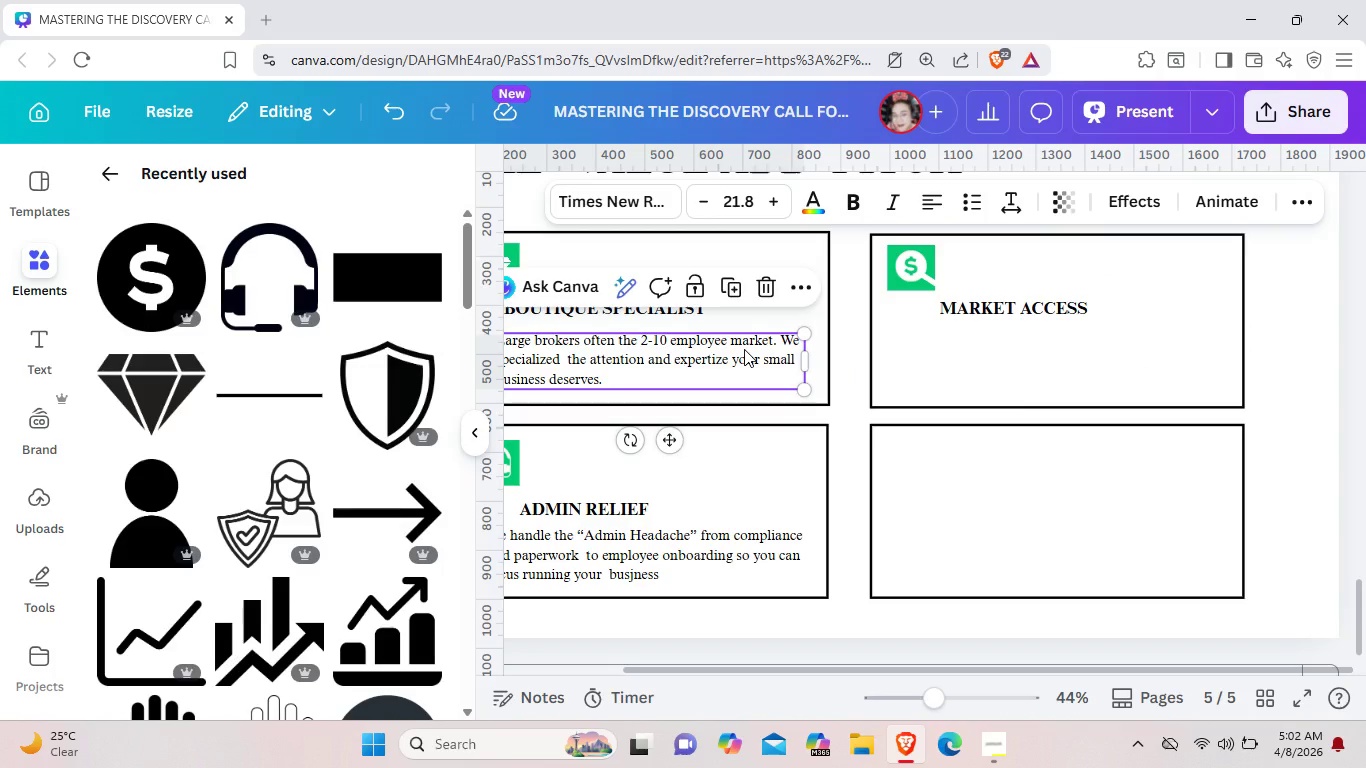 
key(Control+C)
 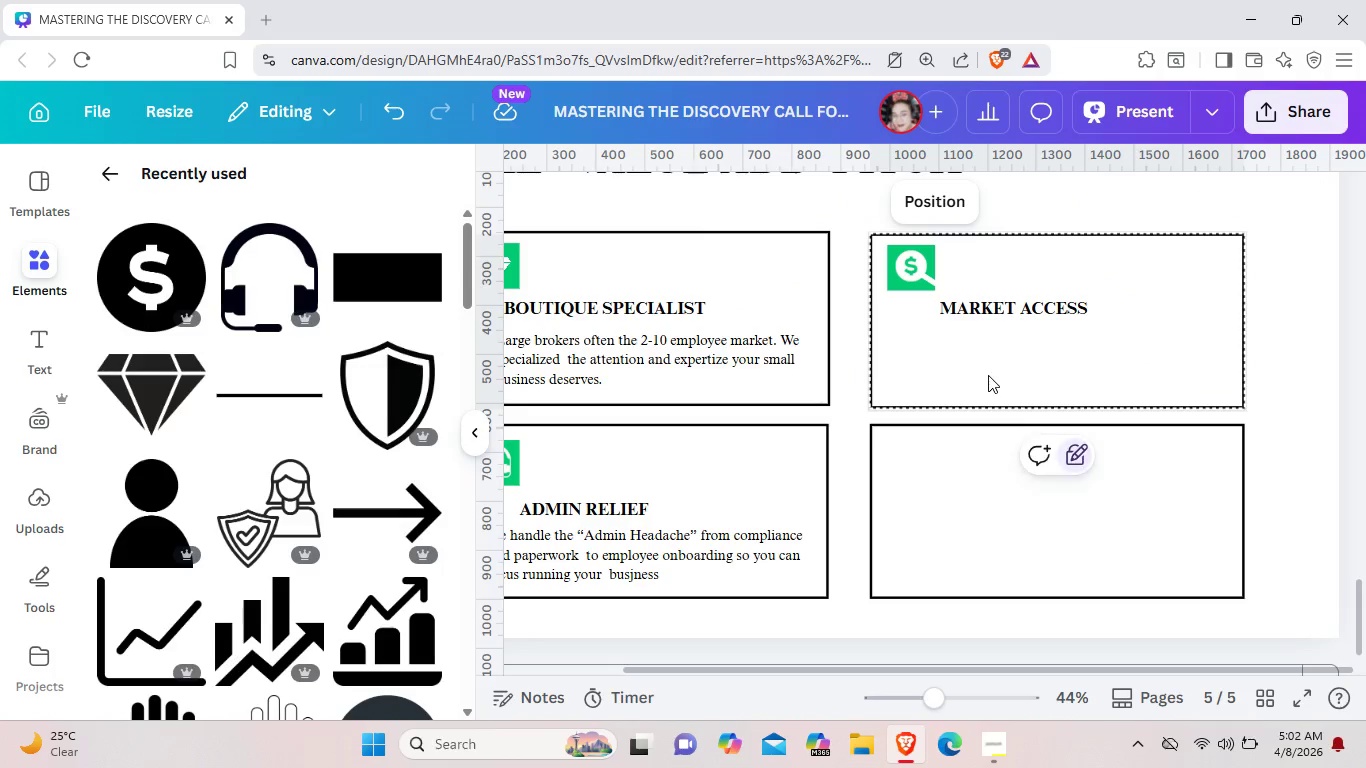 
left_click([989, 375])
 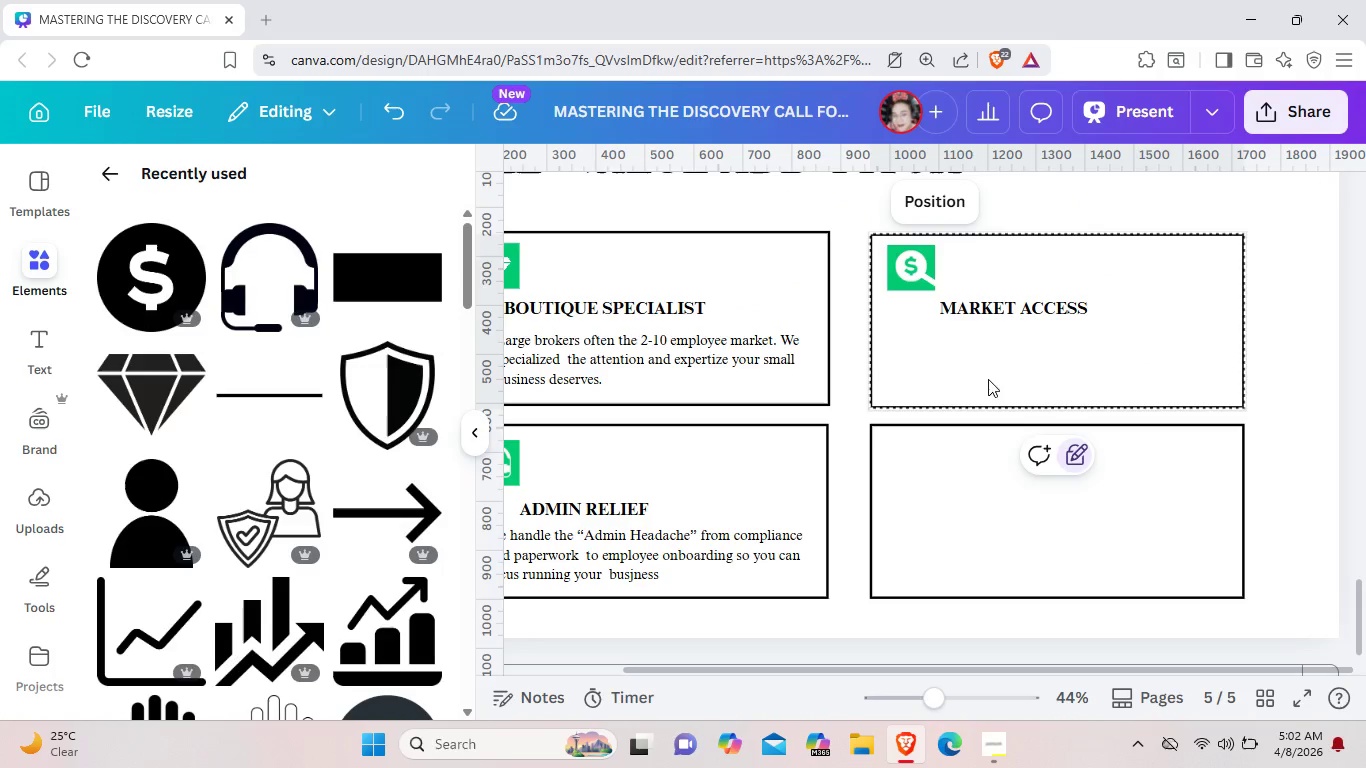 
key(Control+V)
 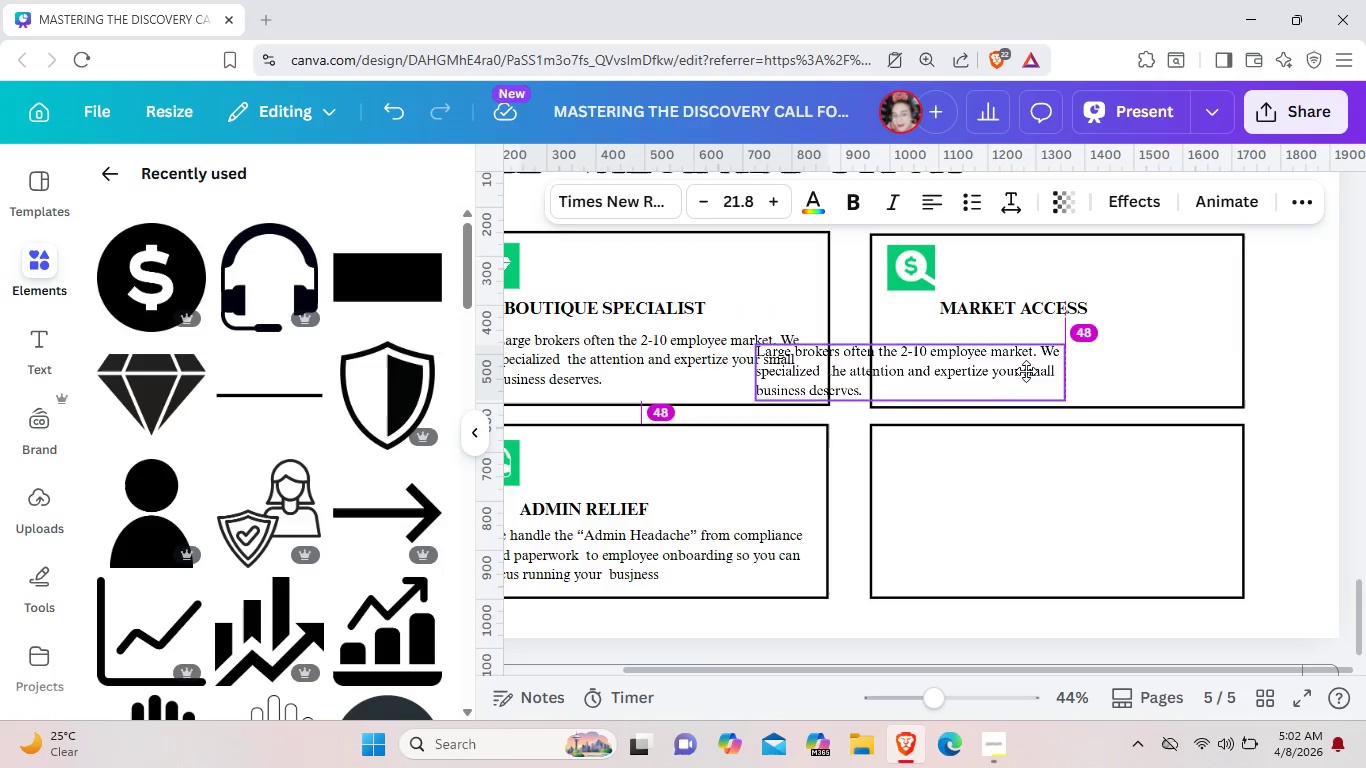 
left_click_drag(start_coordinate=[624, 370], to_coordinate=[1046, 359])
 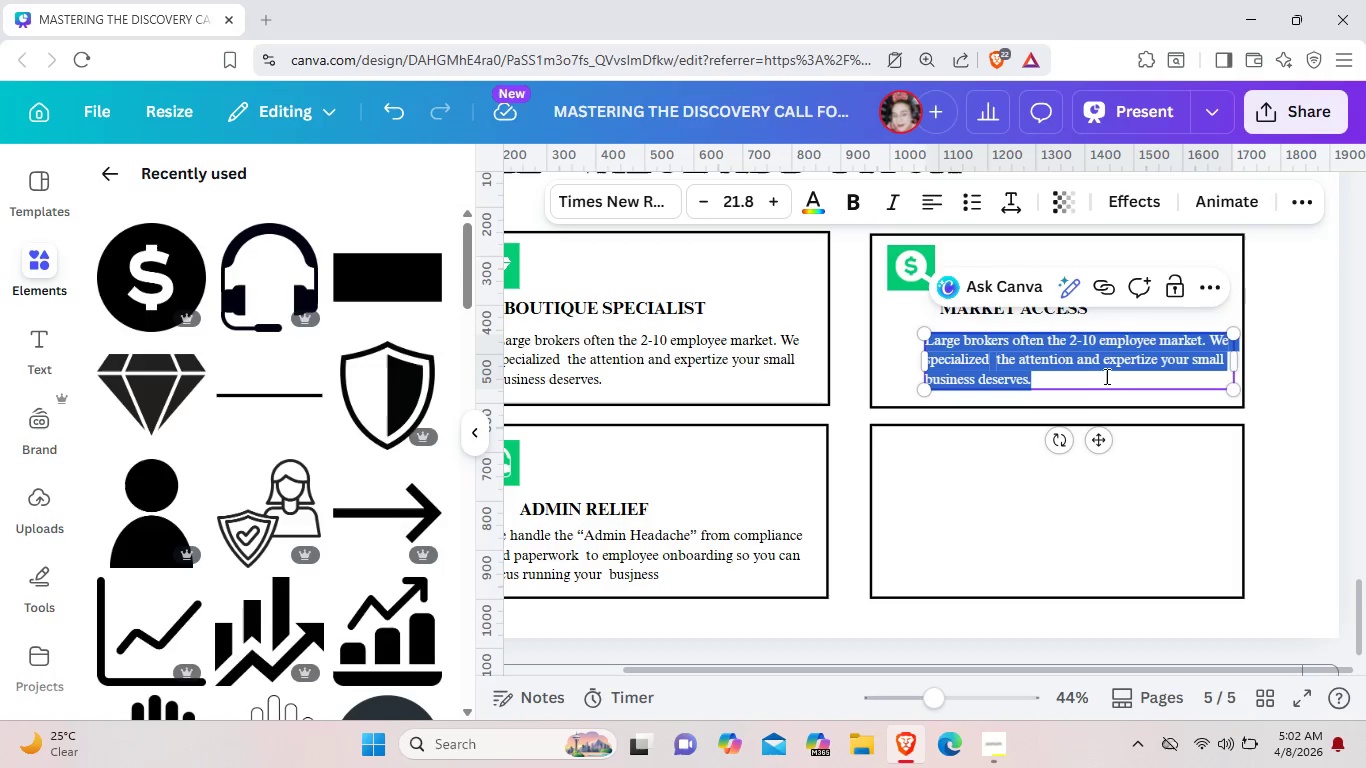 
left_click([1110, 374])
 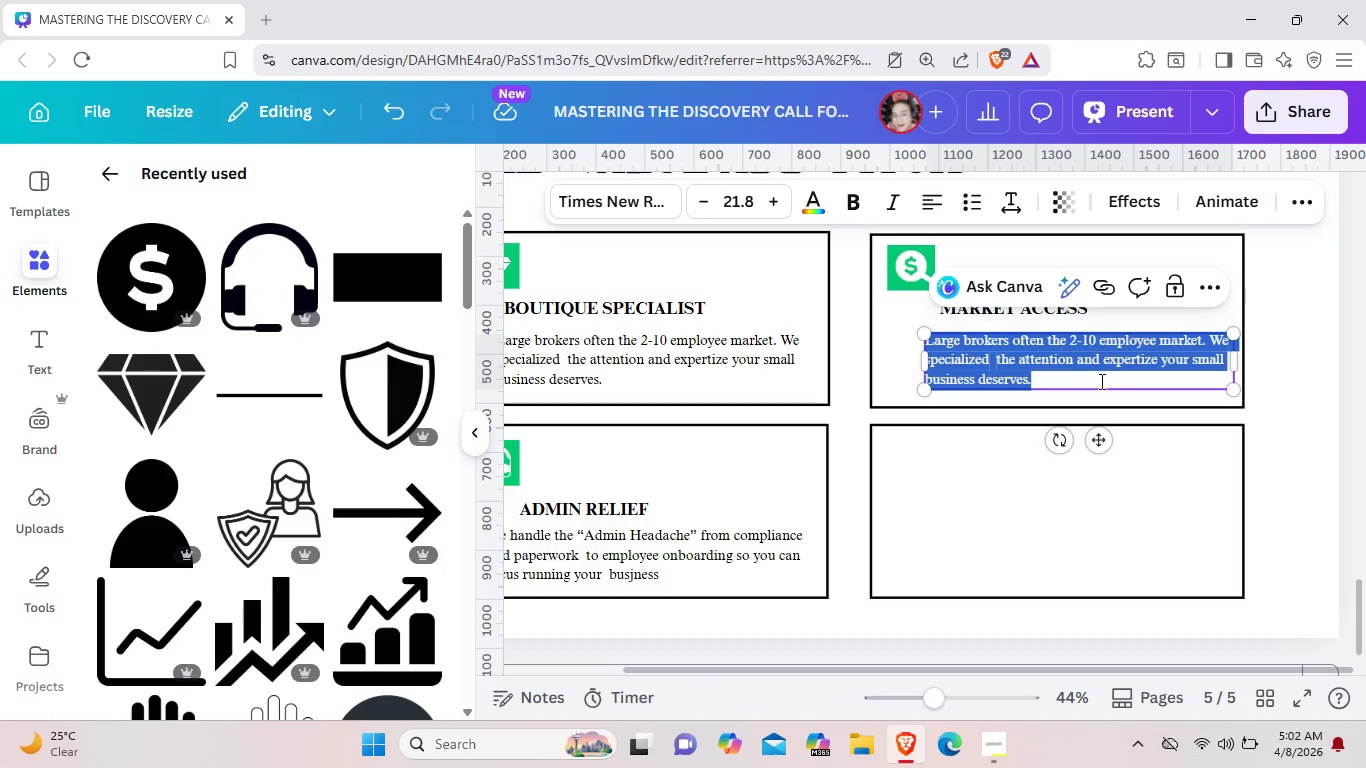 
key(Backspace)
 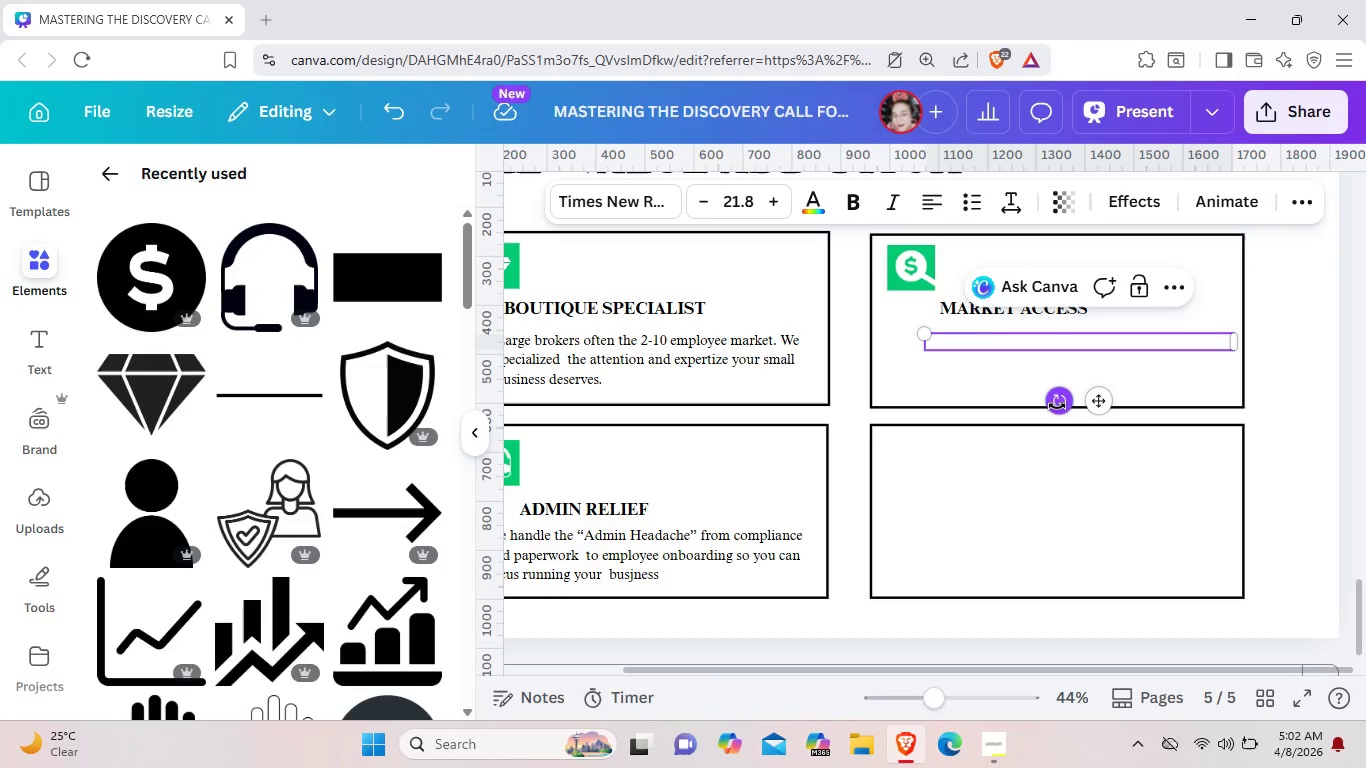 
type(We)
key(Backspace)
key(Backspace)
type(wE PROVIDE ACCESS)
 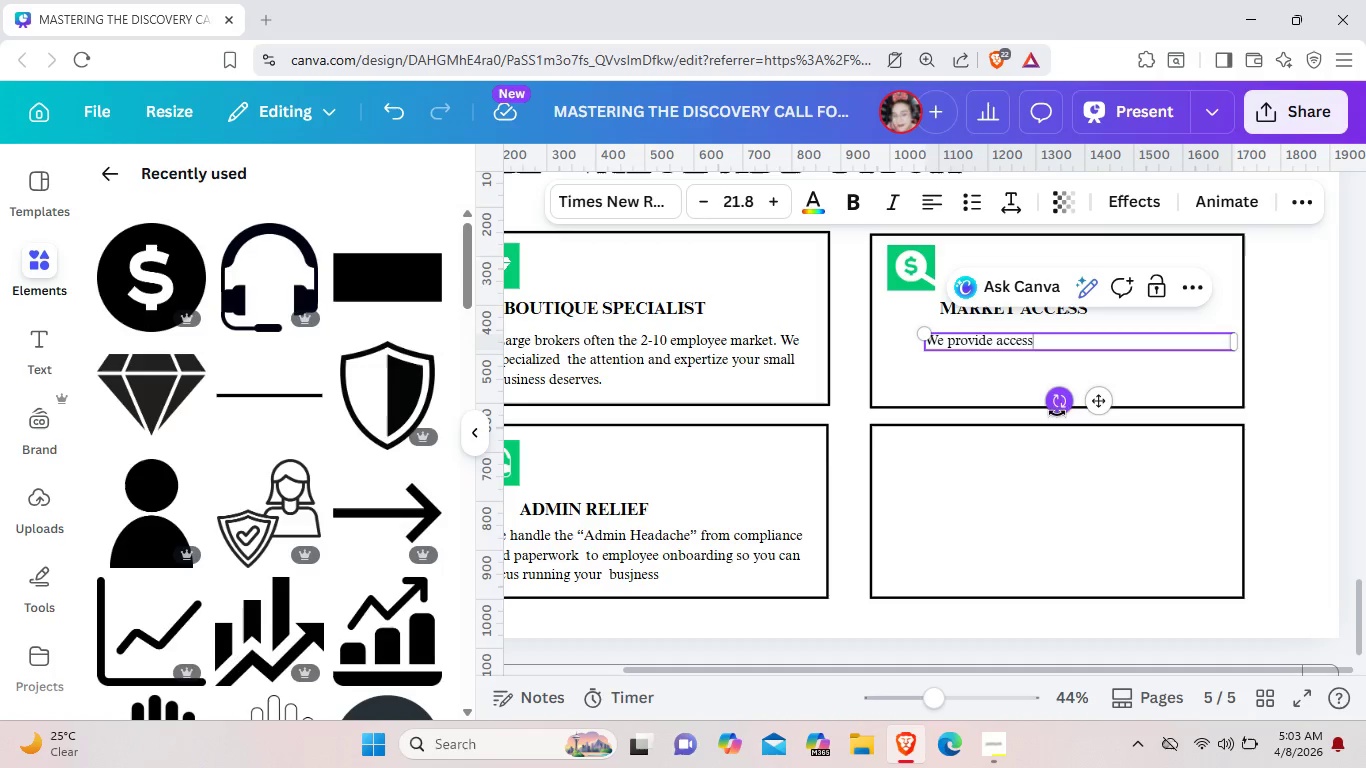 
wait(11.36)
 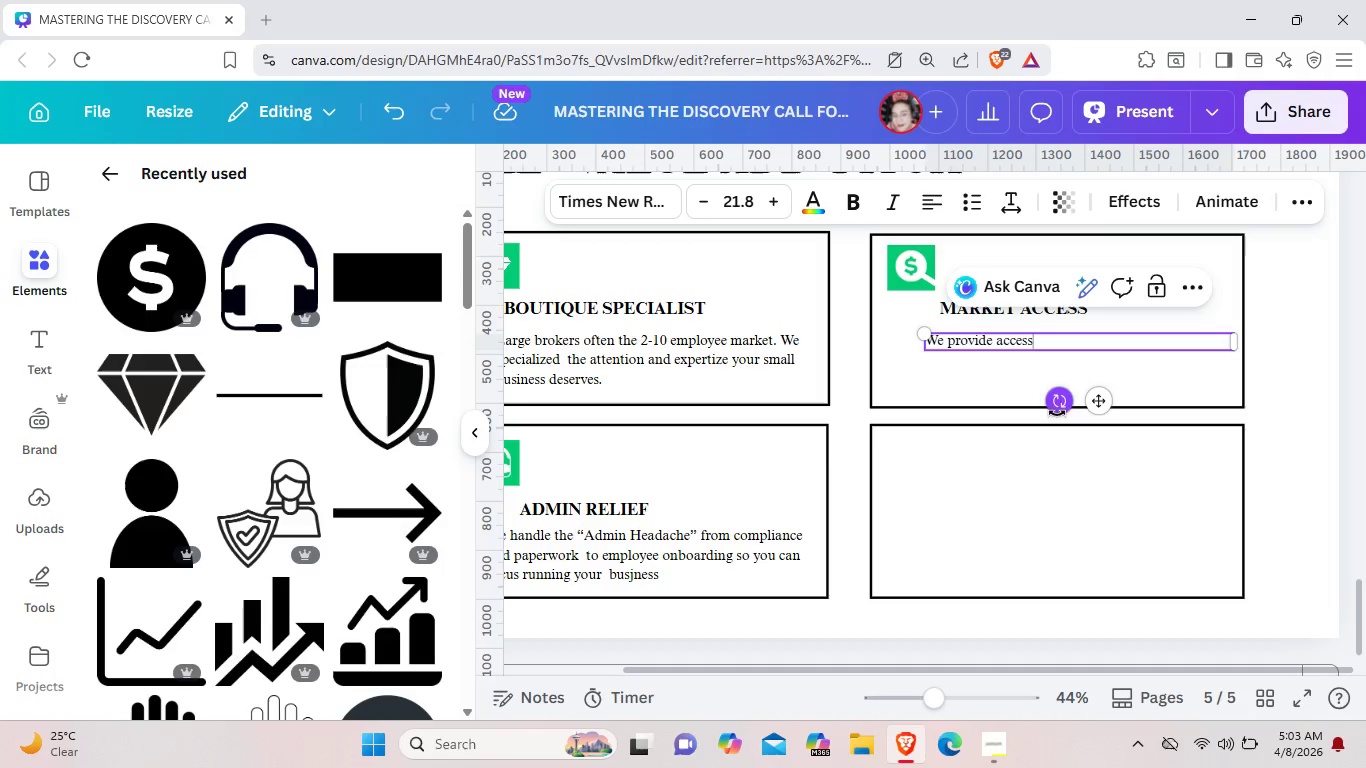 
type( TO " HOLDEN)
 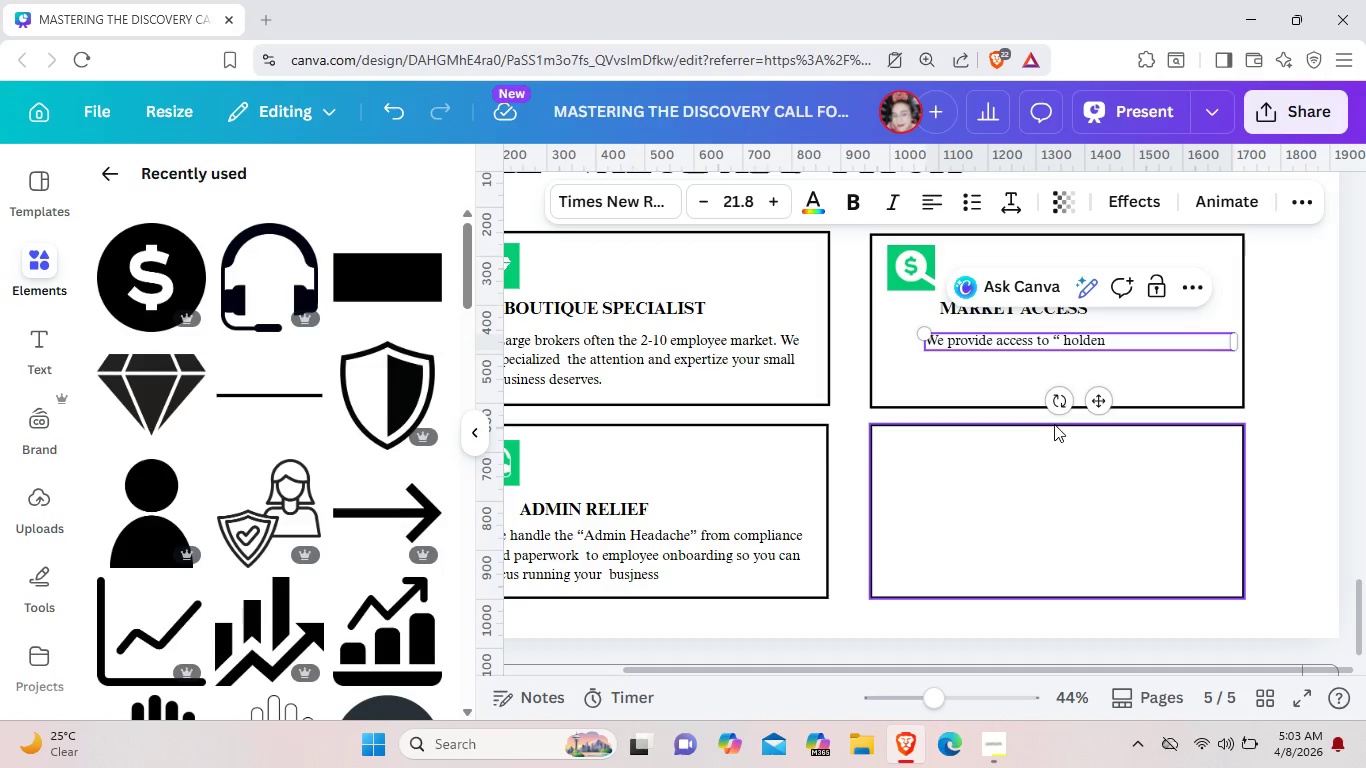 
type( SMALL-GROUP)
 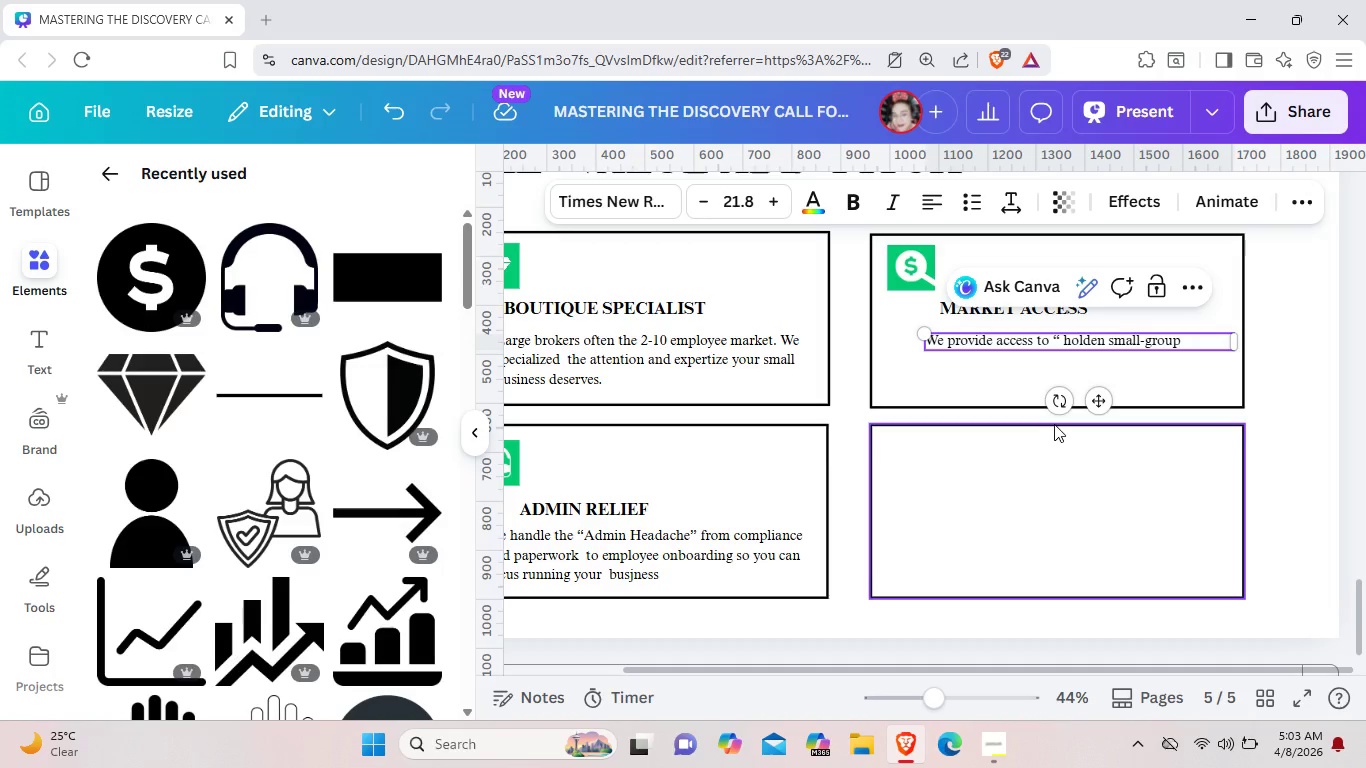 
wait(11.62)
 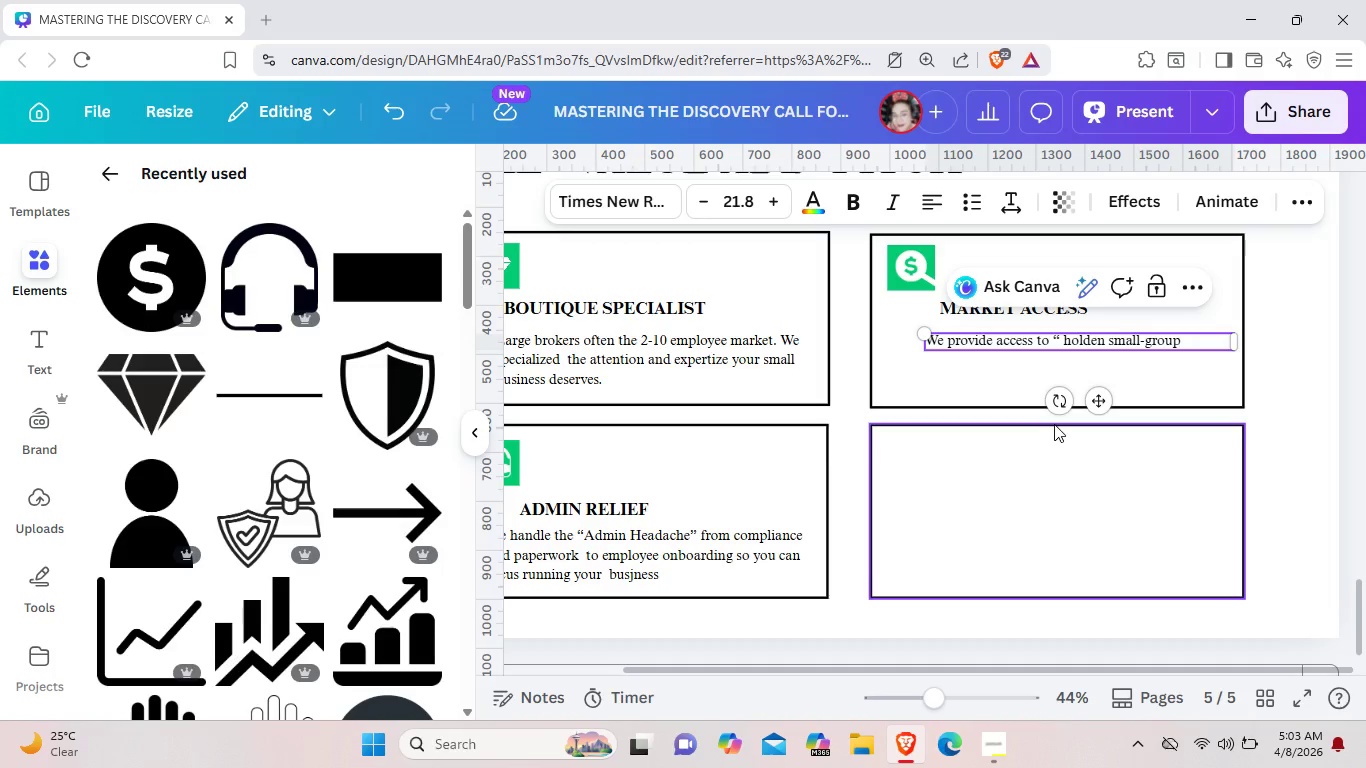 
type( OPTIONS)
 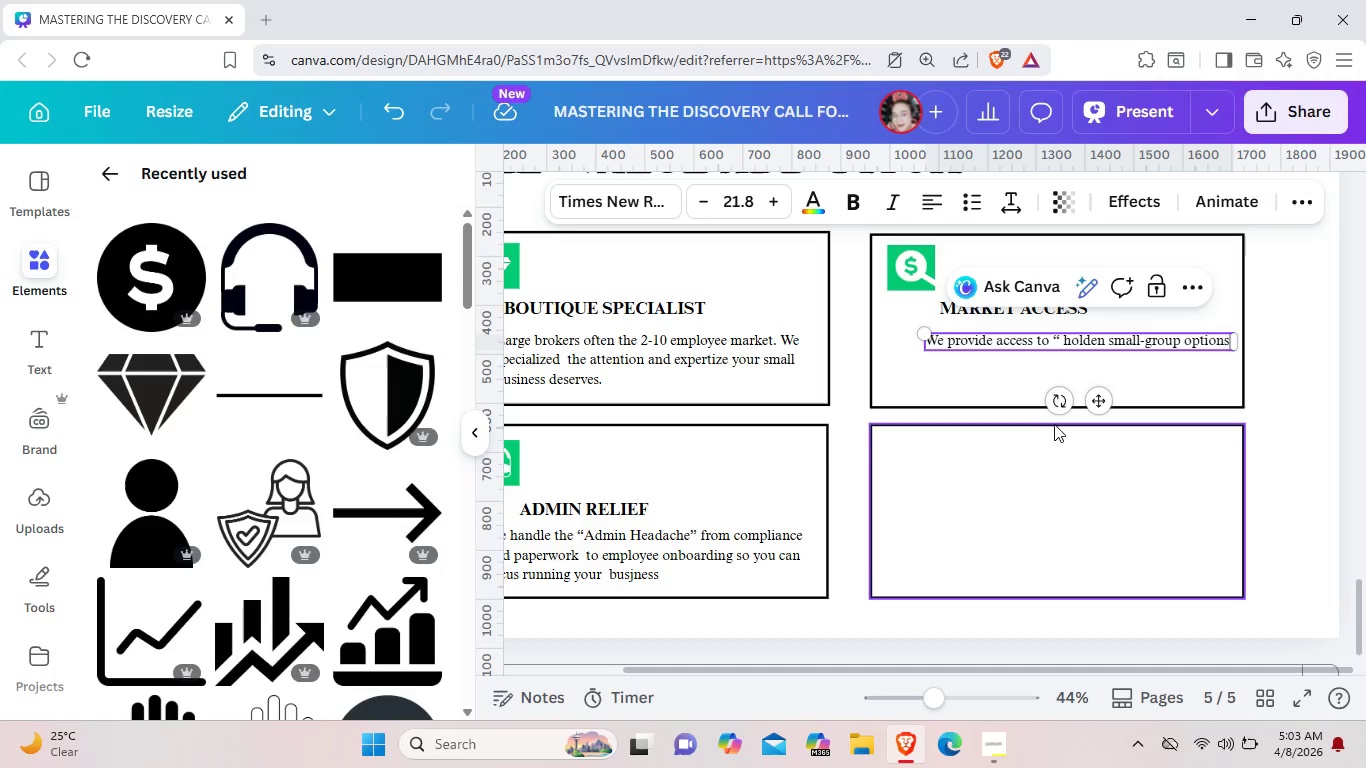 
type( AND COMPRE)
 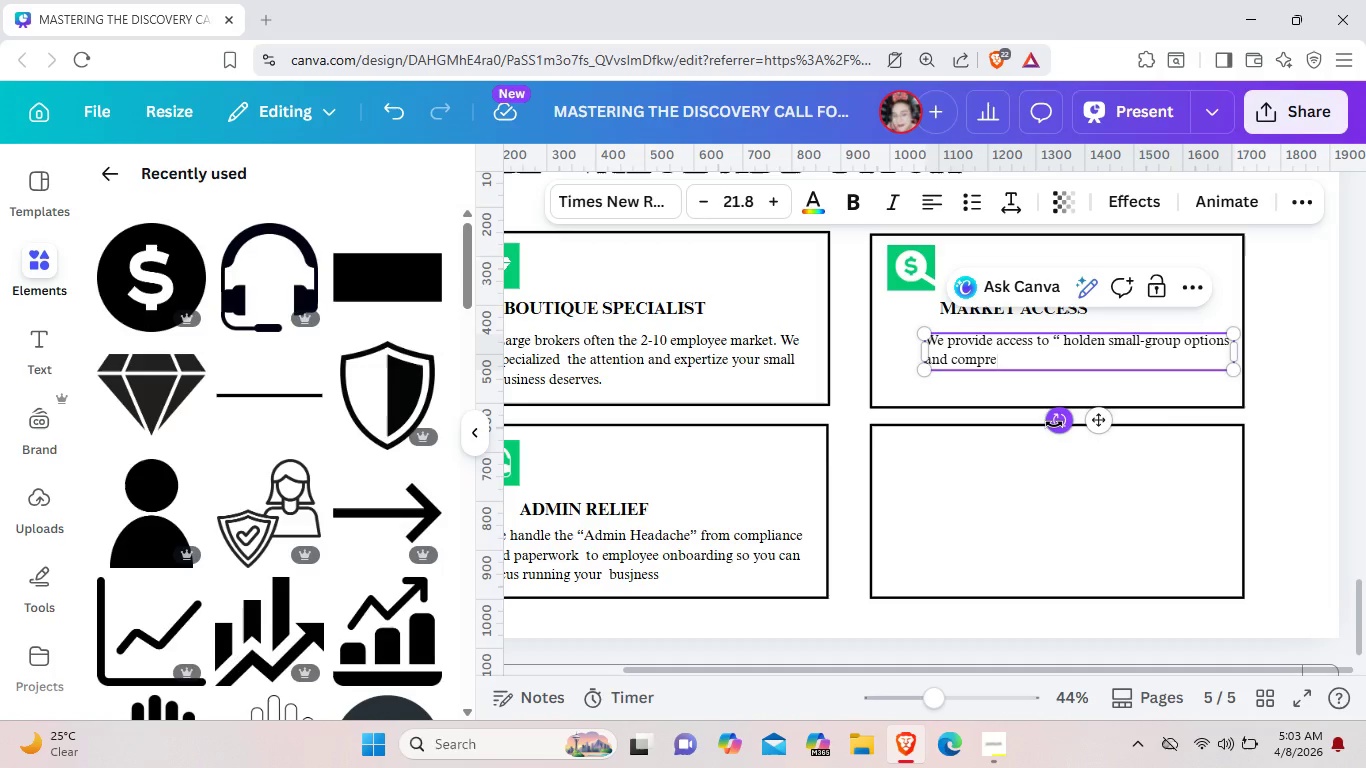 
type(HENSIVE)
 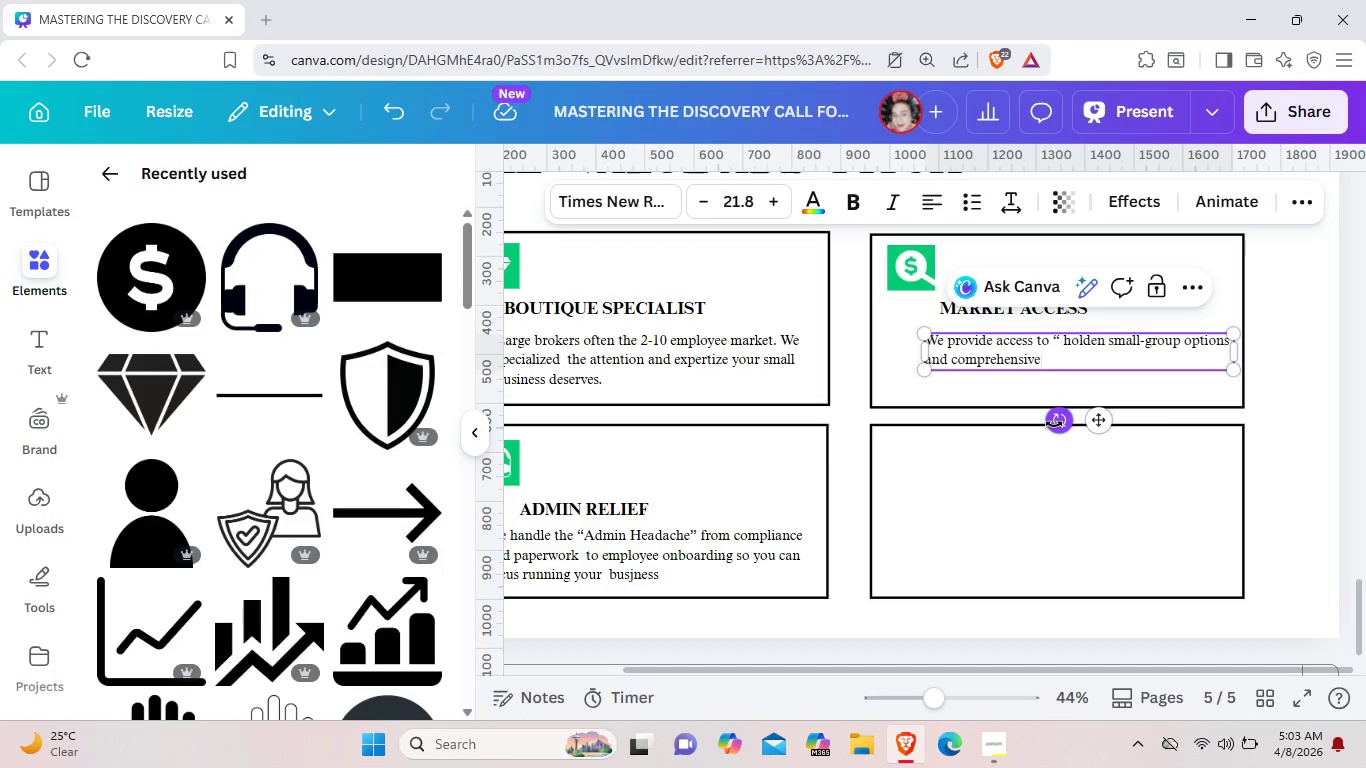 
type( CARRIER)
 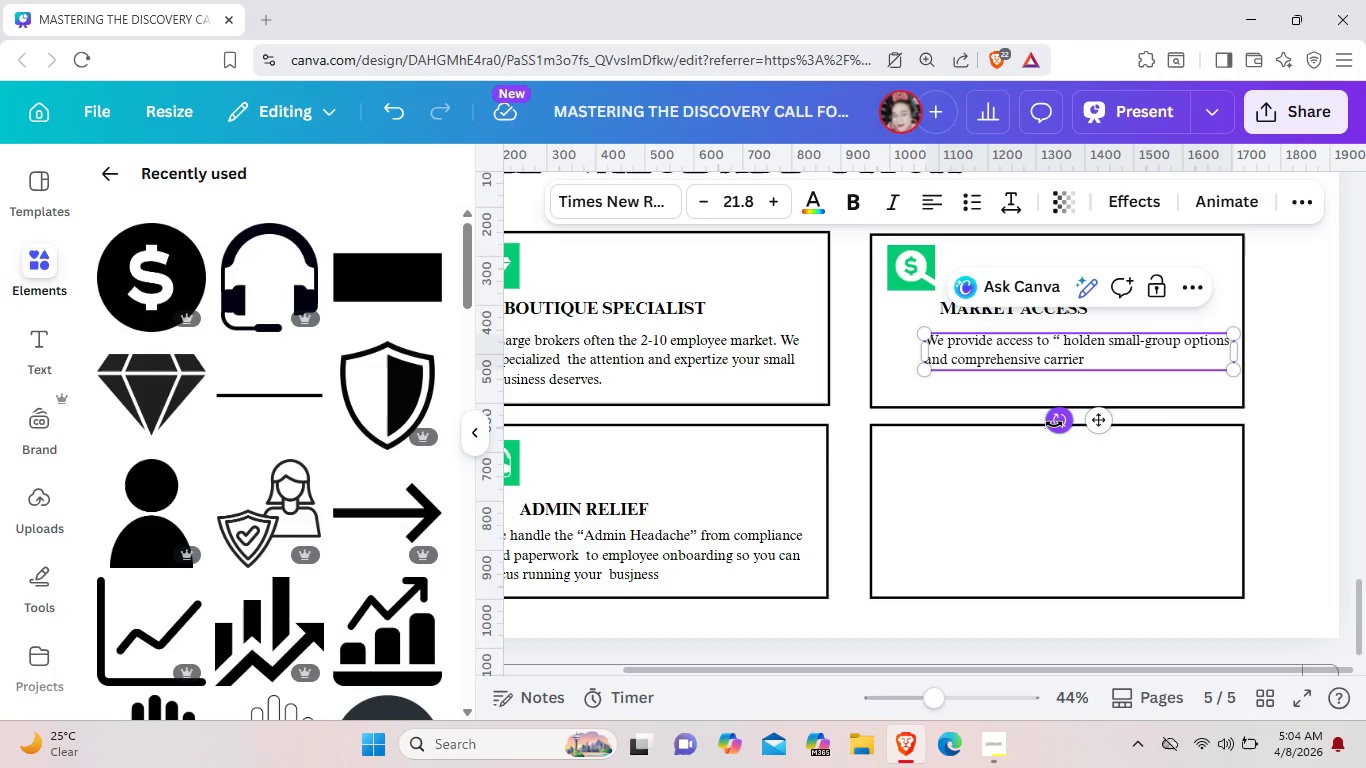 
wait(9.5)
 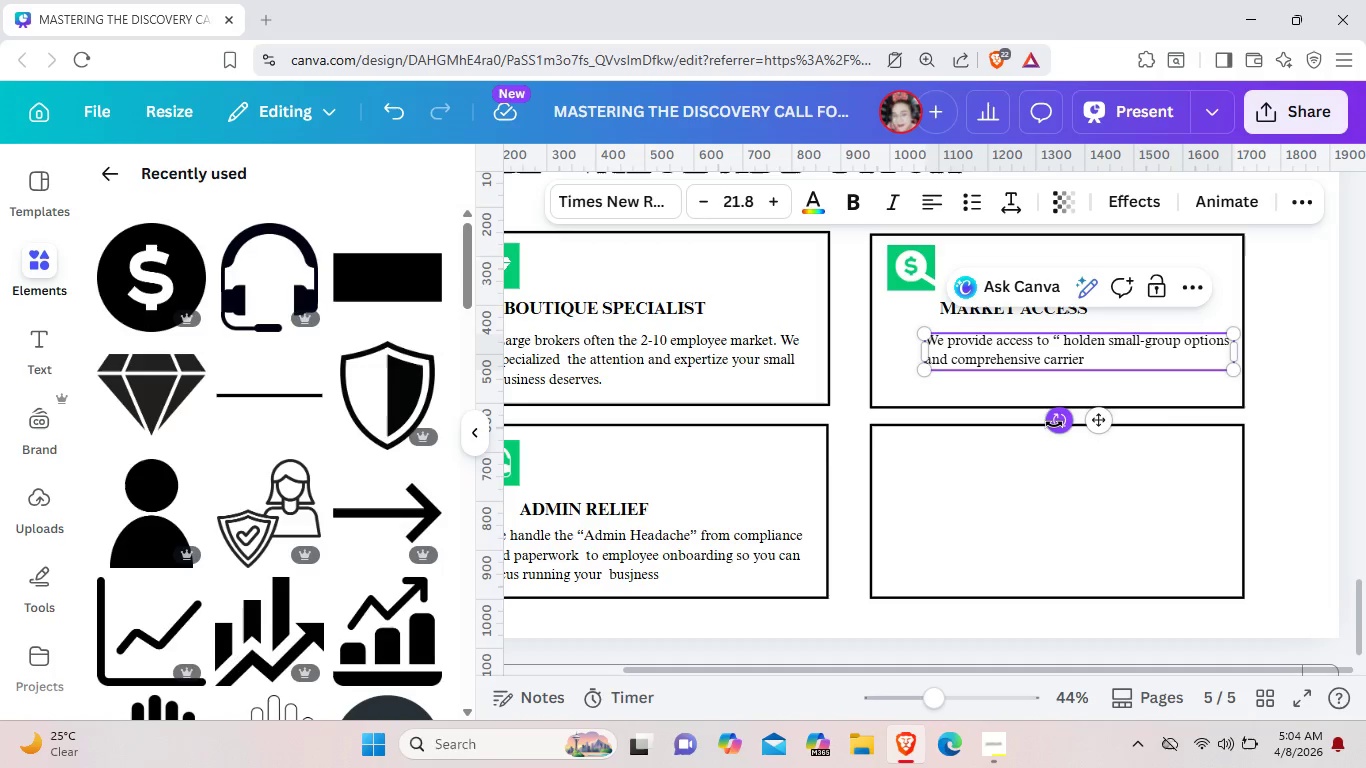 
type( COMPARISON THE )
key(Backspace)
key(Backspace)
type(AT ARENT AVAILABLE)
 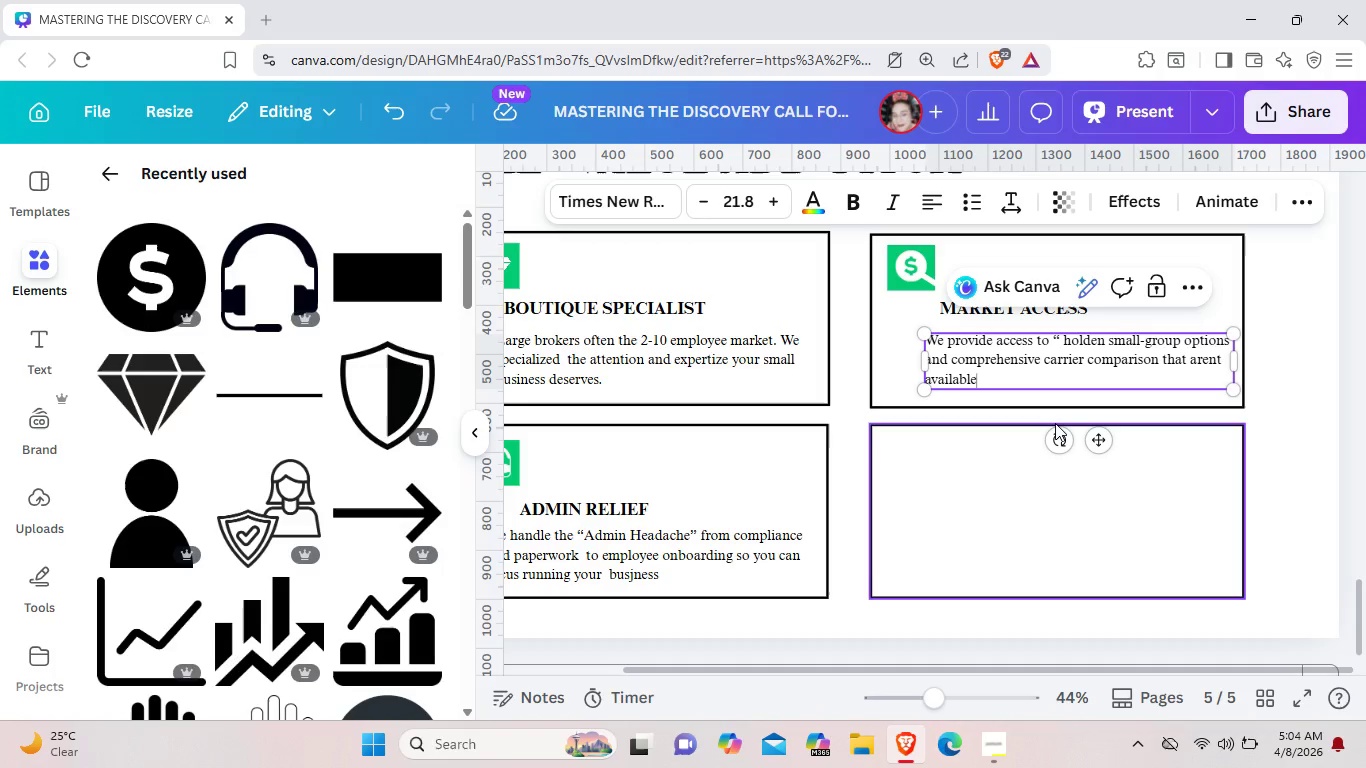 
type( ON QUIDE)
 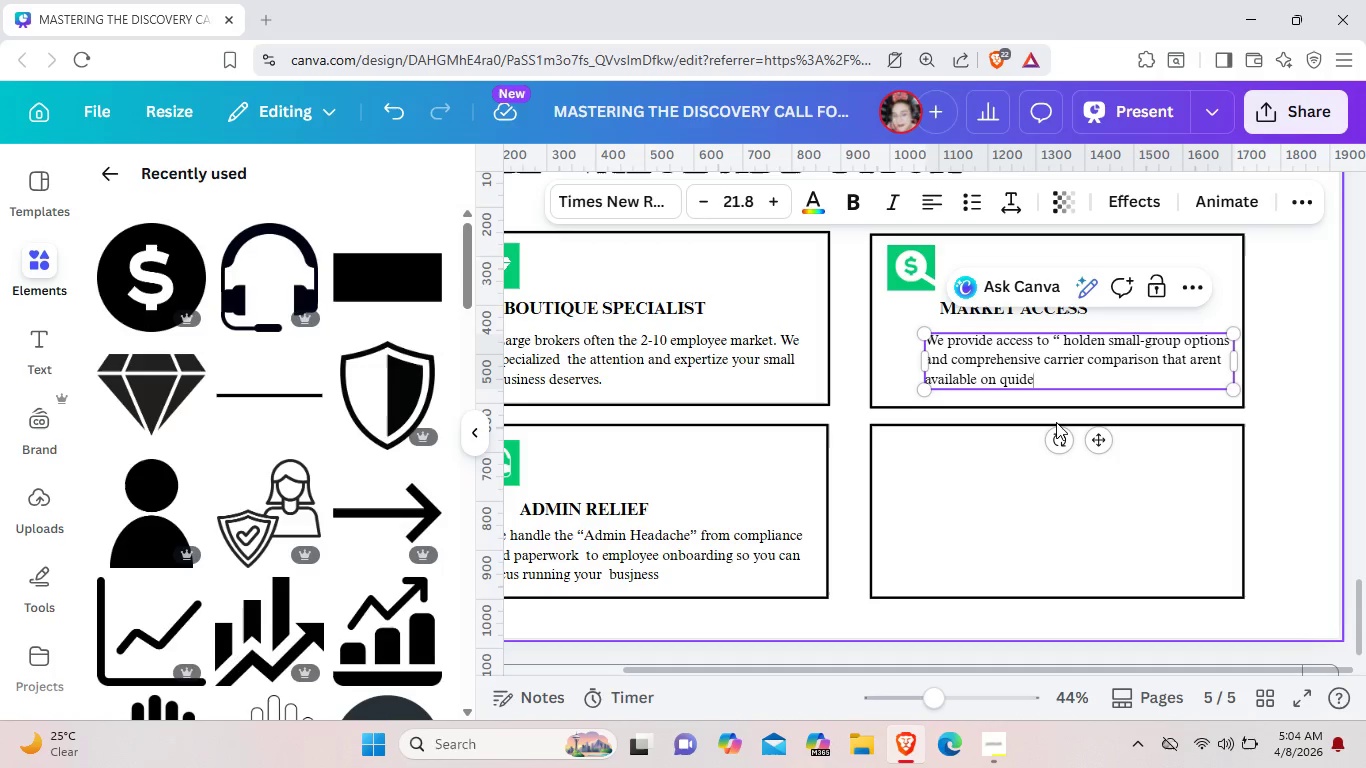 
wait(25.72)
 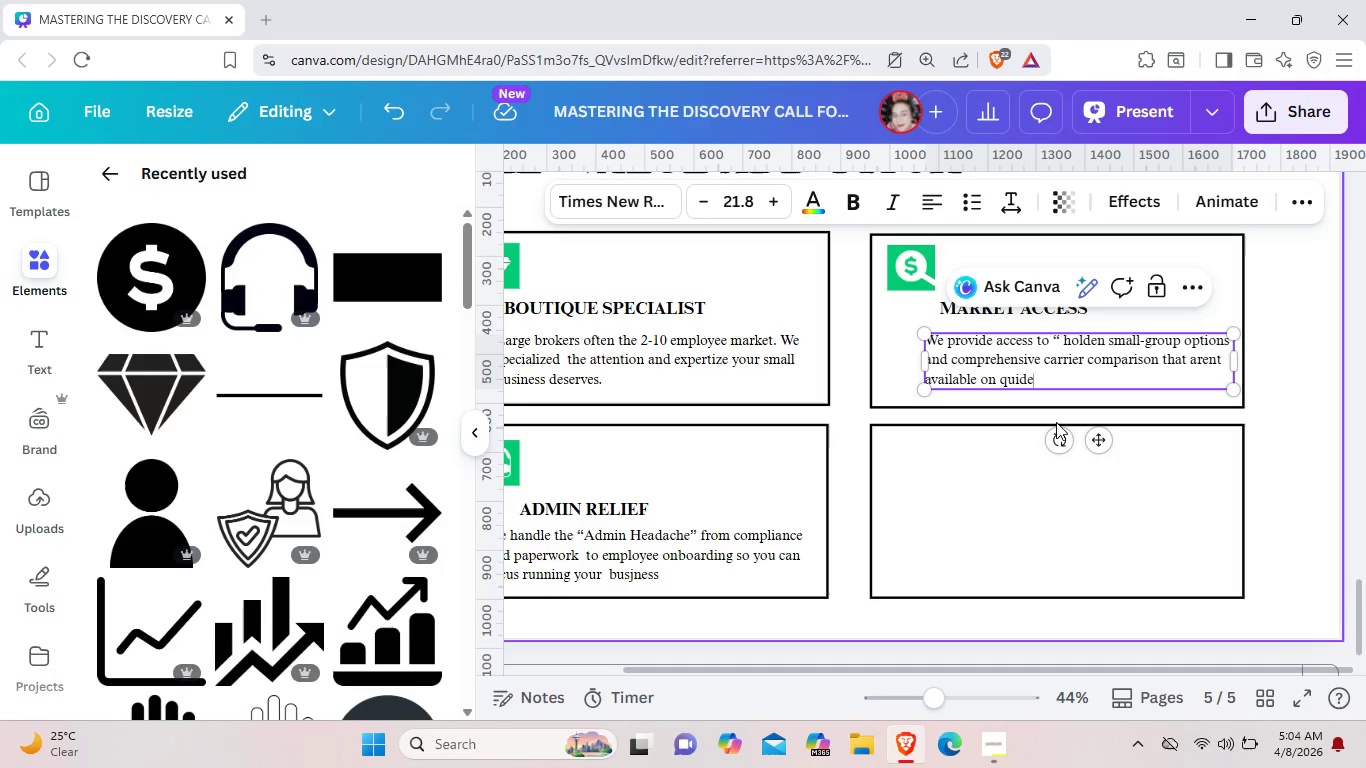 
type( ON )
key(Backspace)
key(Backspace)
key(Backspace)
key(Backspace)
key(Backspace)
key(Backspace)
key(Backspace)
key(Backspace)
key(Backspace)
key(Backspace)
key(Backspace)
key(Backspace)
type(QUIDI )
key(Backspace)
key(Backspace)
 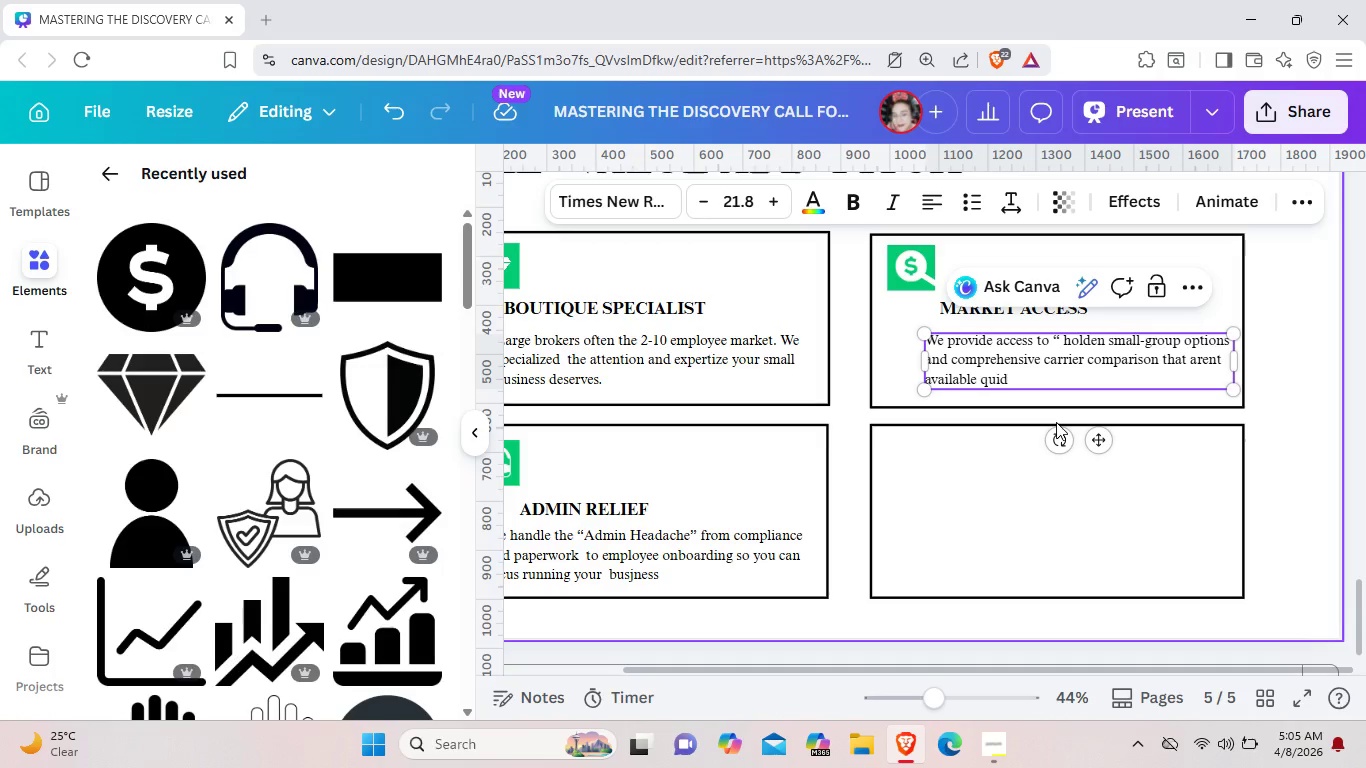 
key(E)
 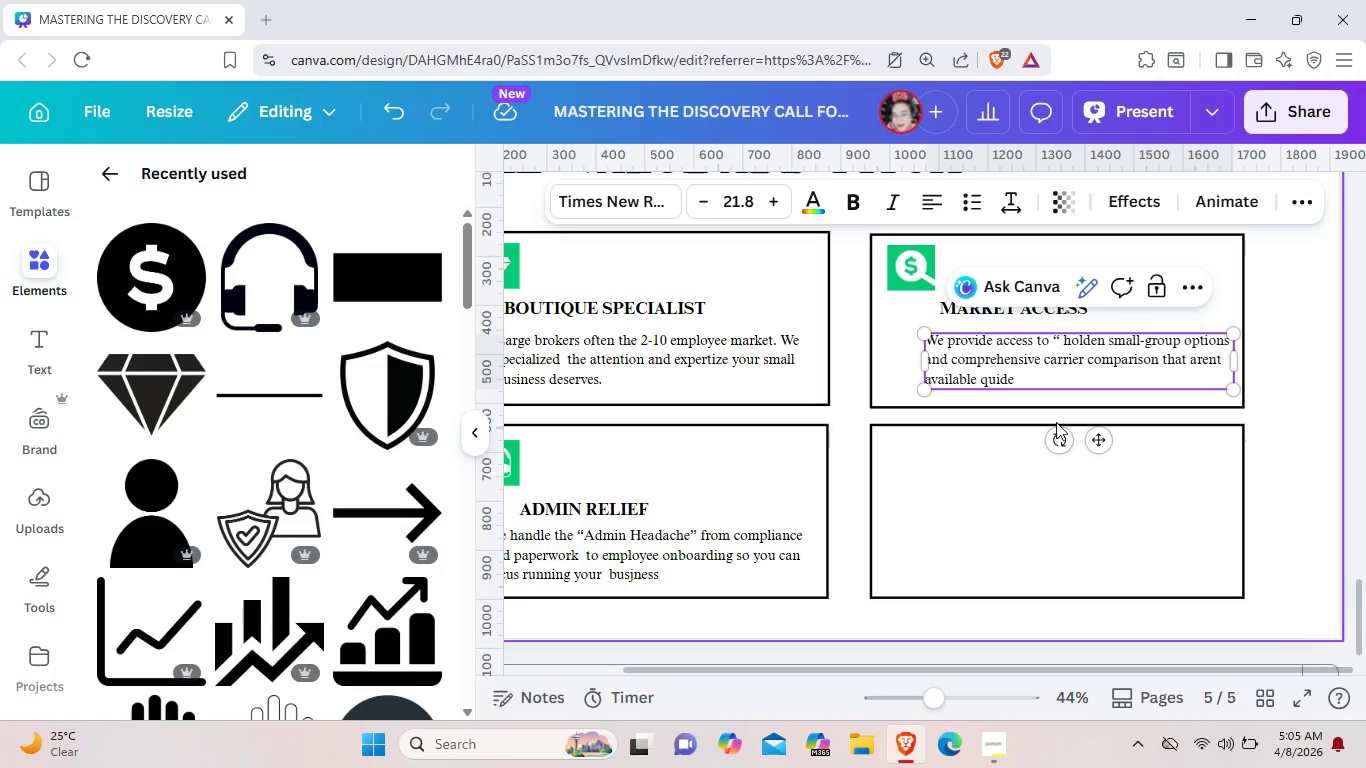 
key(Space)
 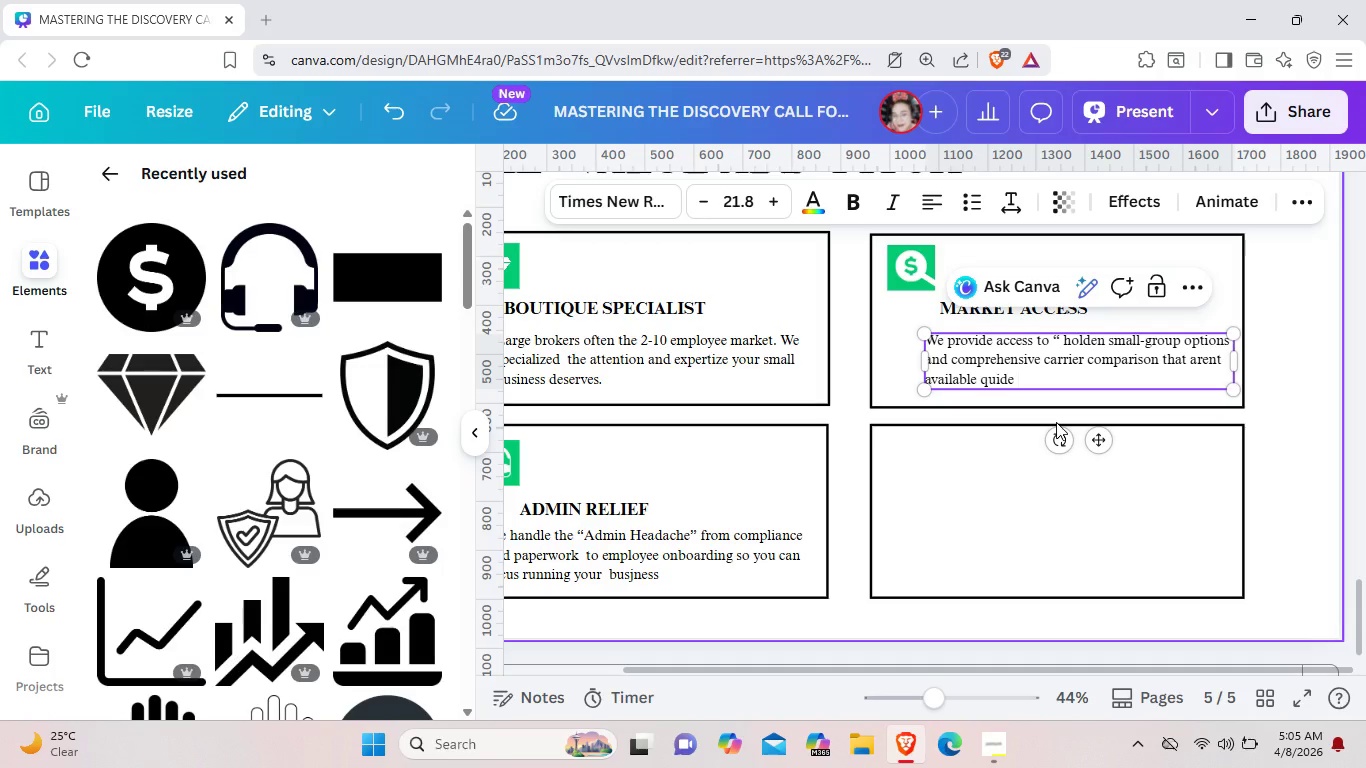 
wait(18.12)
 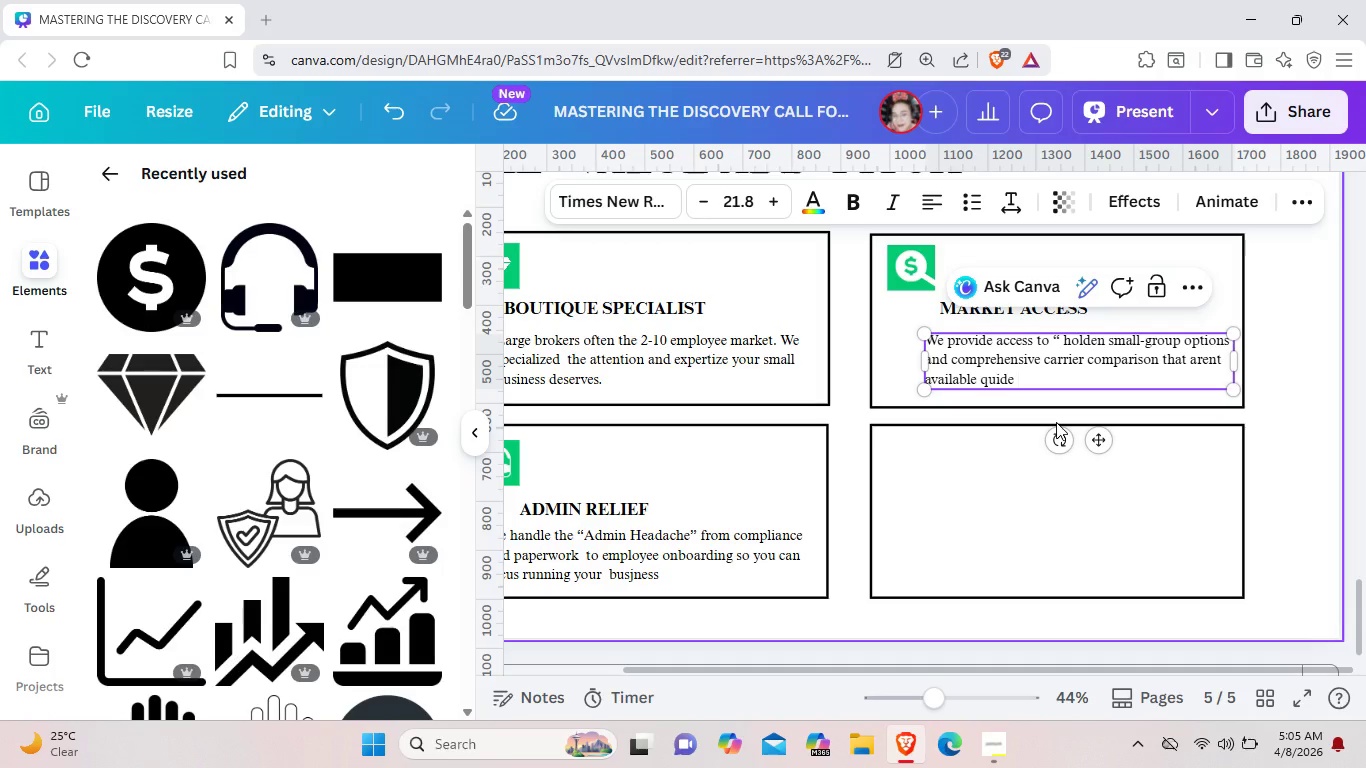 
scroll: coordinate [792, 420], scroll_direction: up, amount: 12.0
 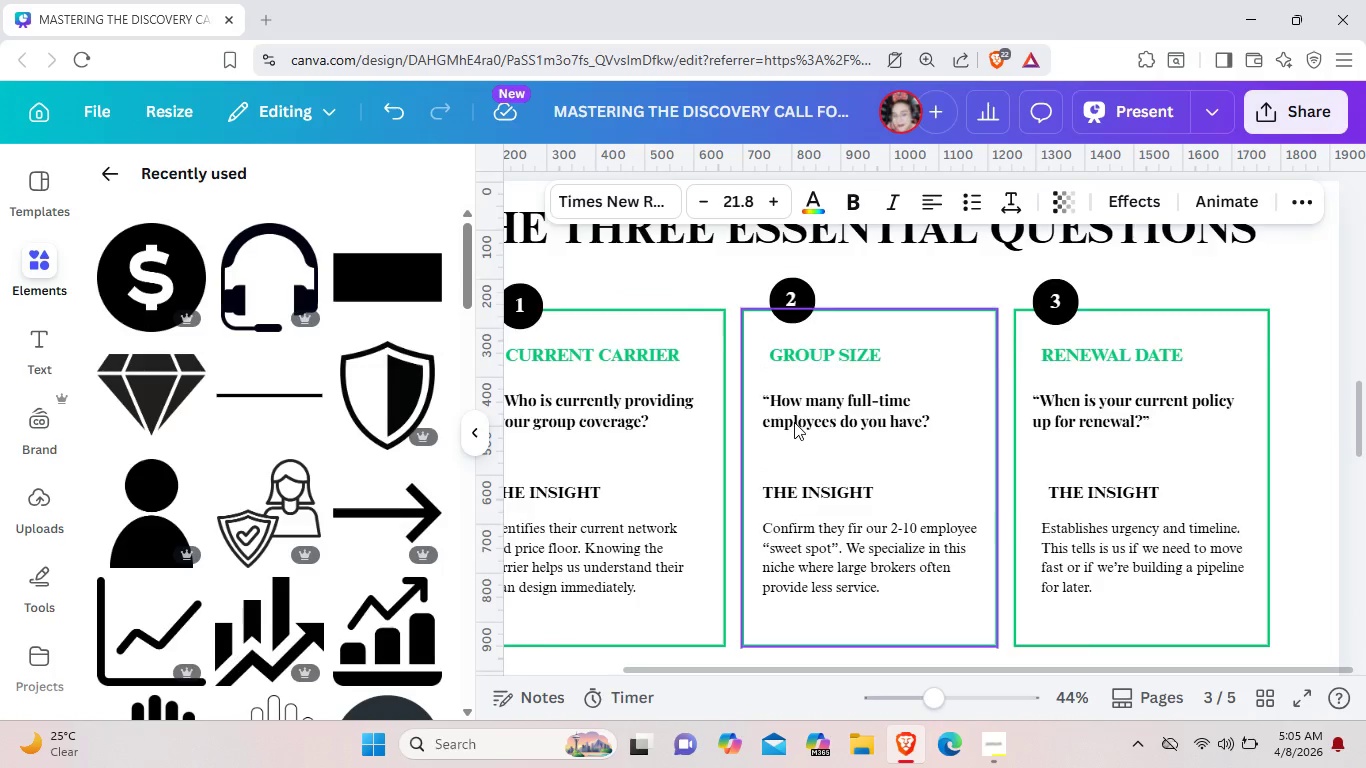 
scroll: coordinate [794, 422], scroll_direction: up, amount: 1.0
 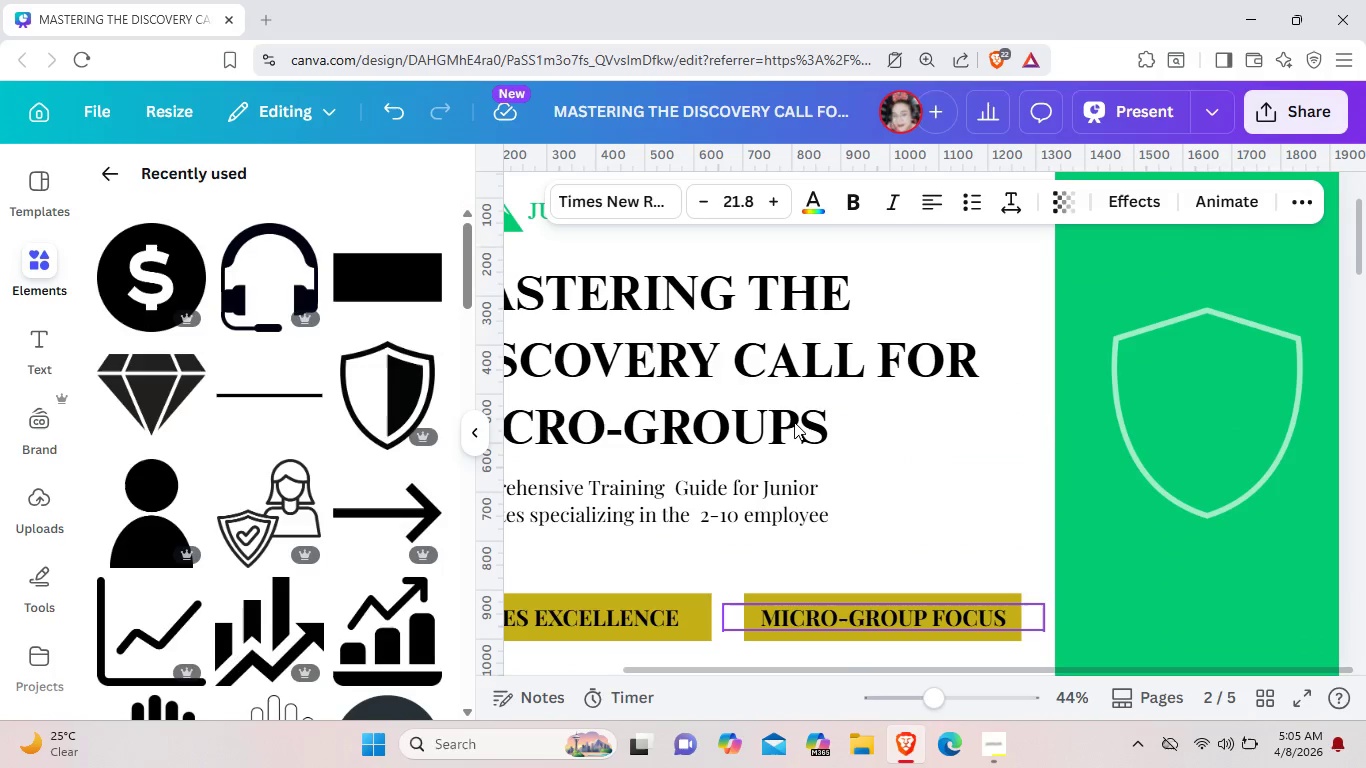 
scroll: coordinate [794, 422], scroll_direction: down, amount: 11.0
 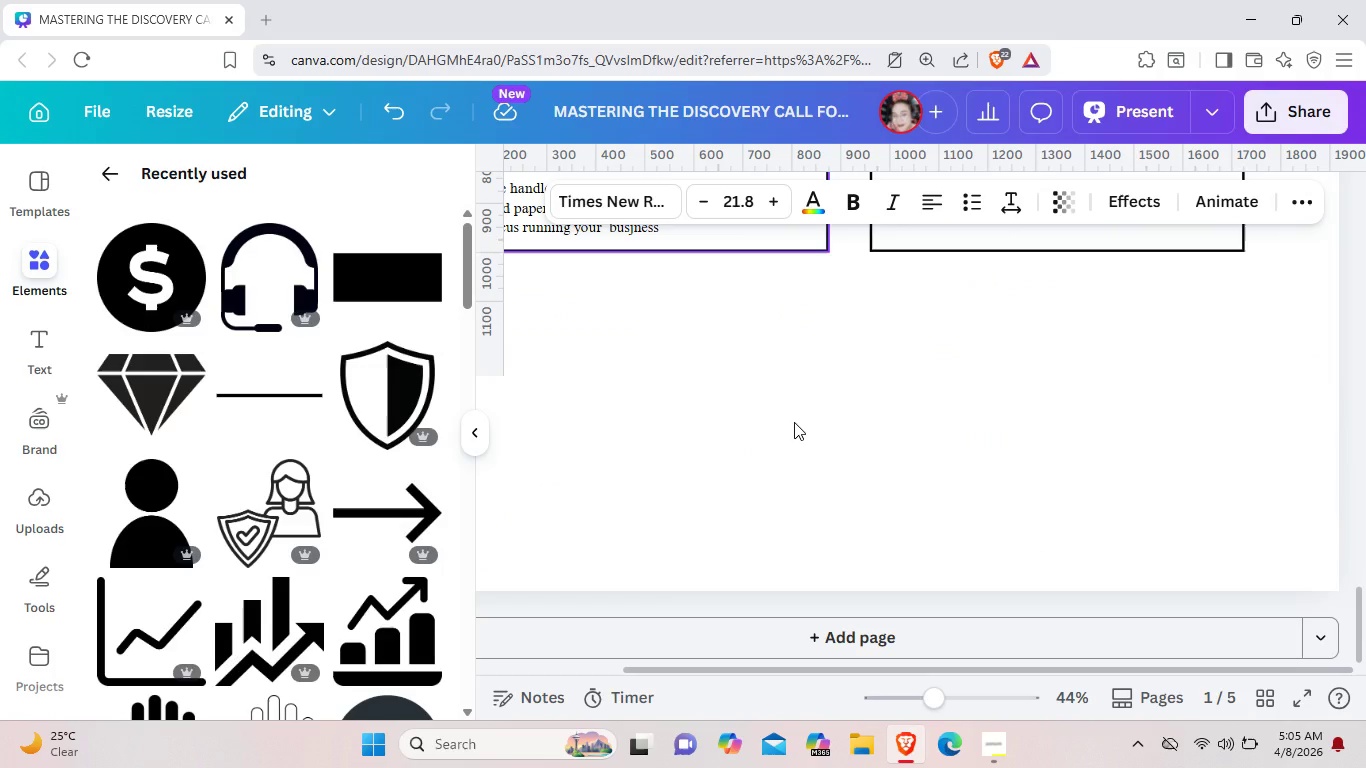 
scroll: coordinate [794, 398], scroll_direction: up, amount: 8.0
 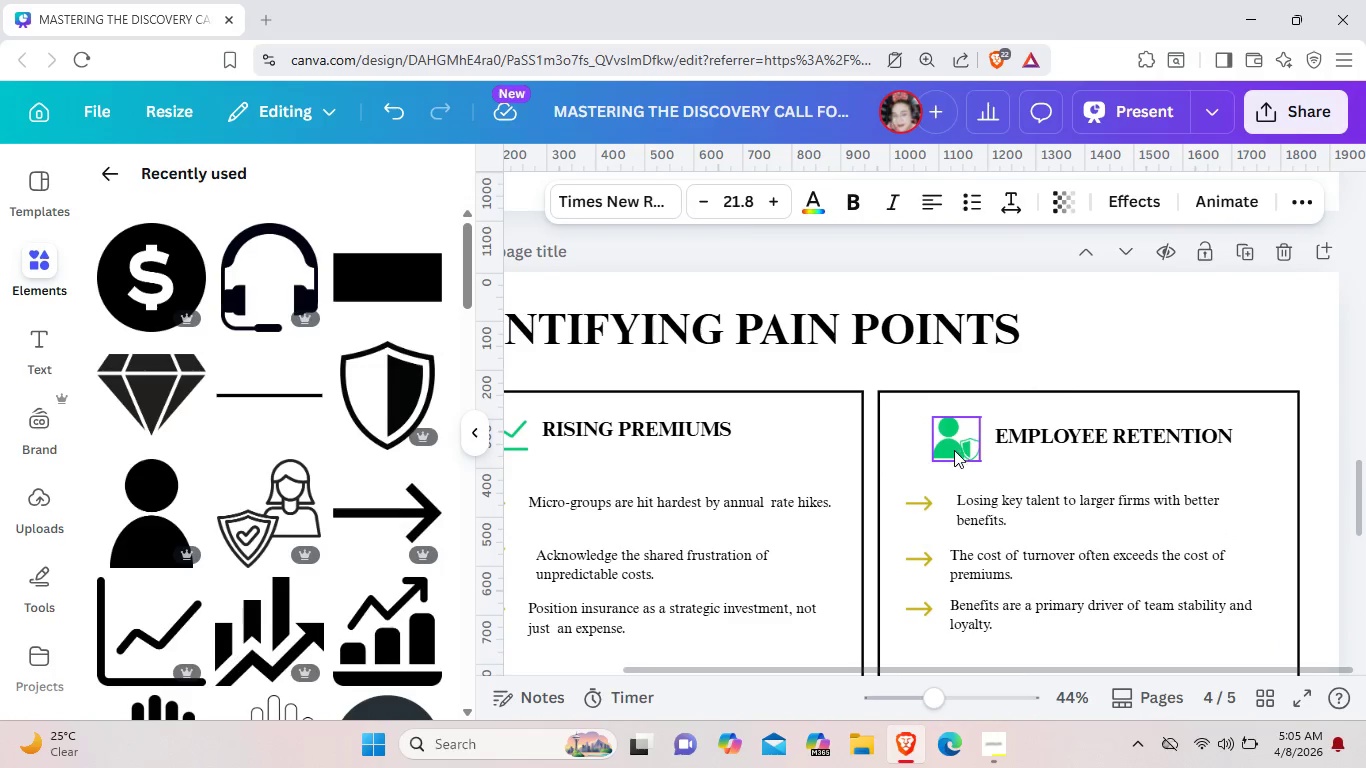 
left_click([958, 448])
 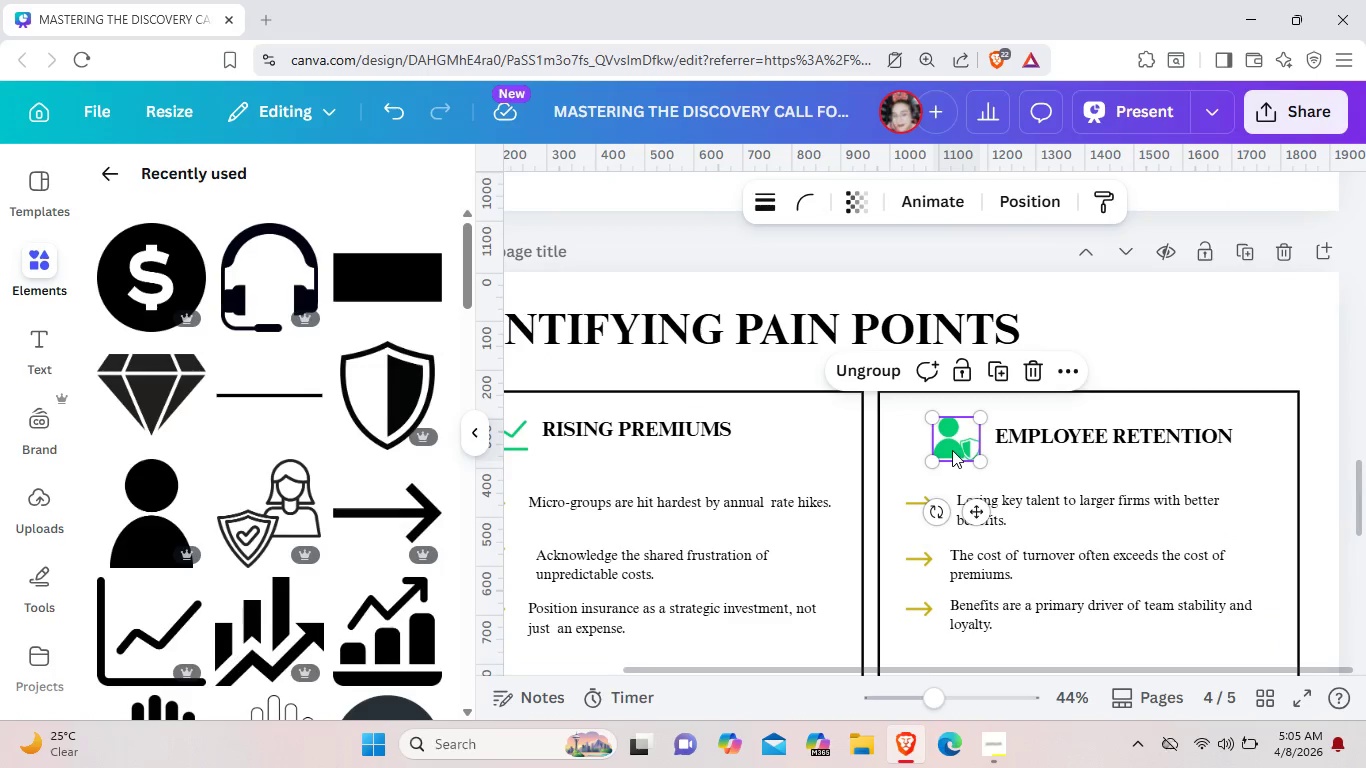 
key(Control+C)
 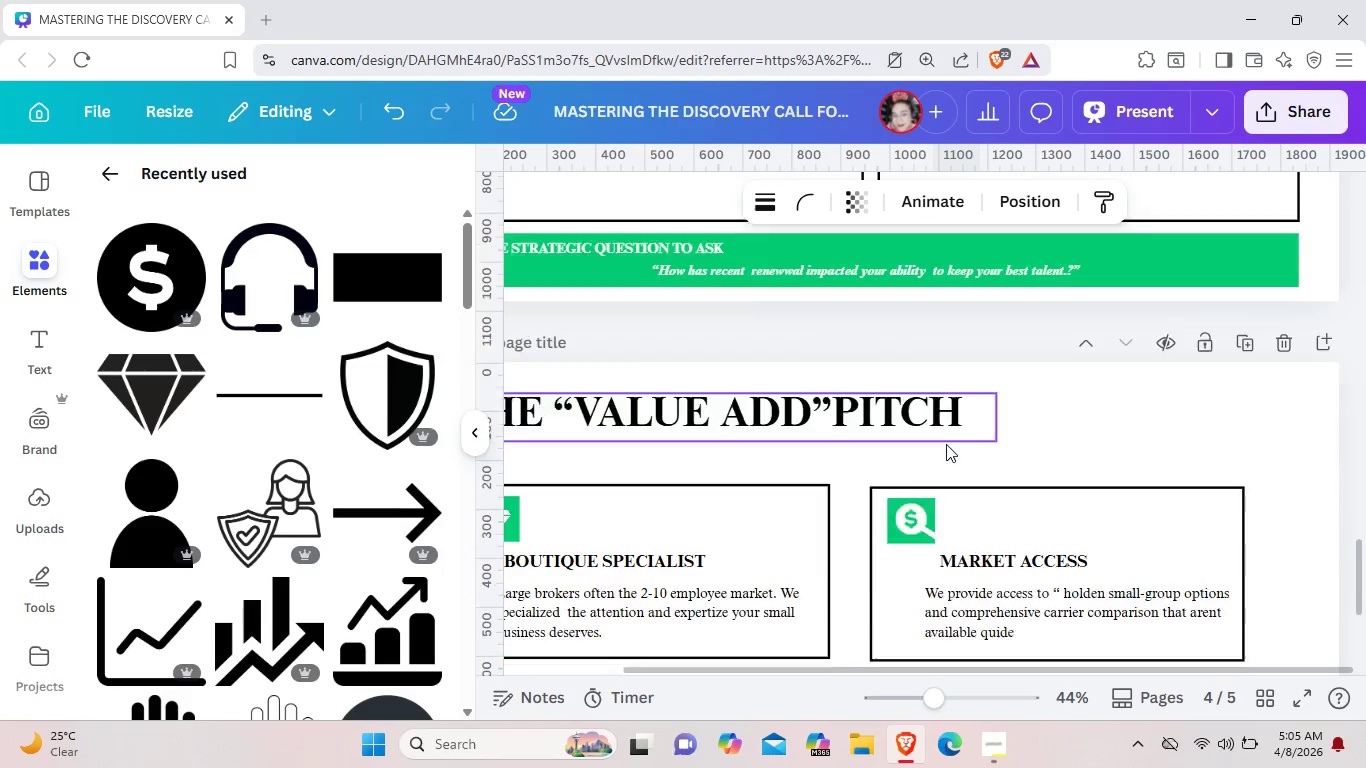 
scroll: coordinate [946, 455], scroll_direction: down, amount: 5.0
 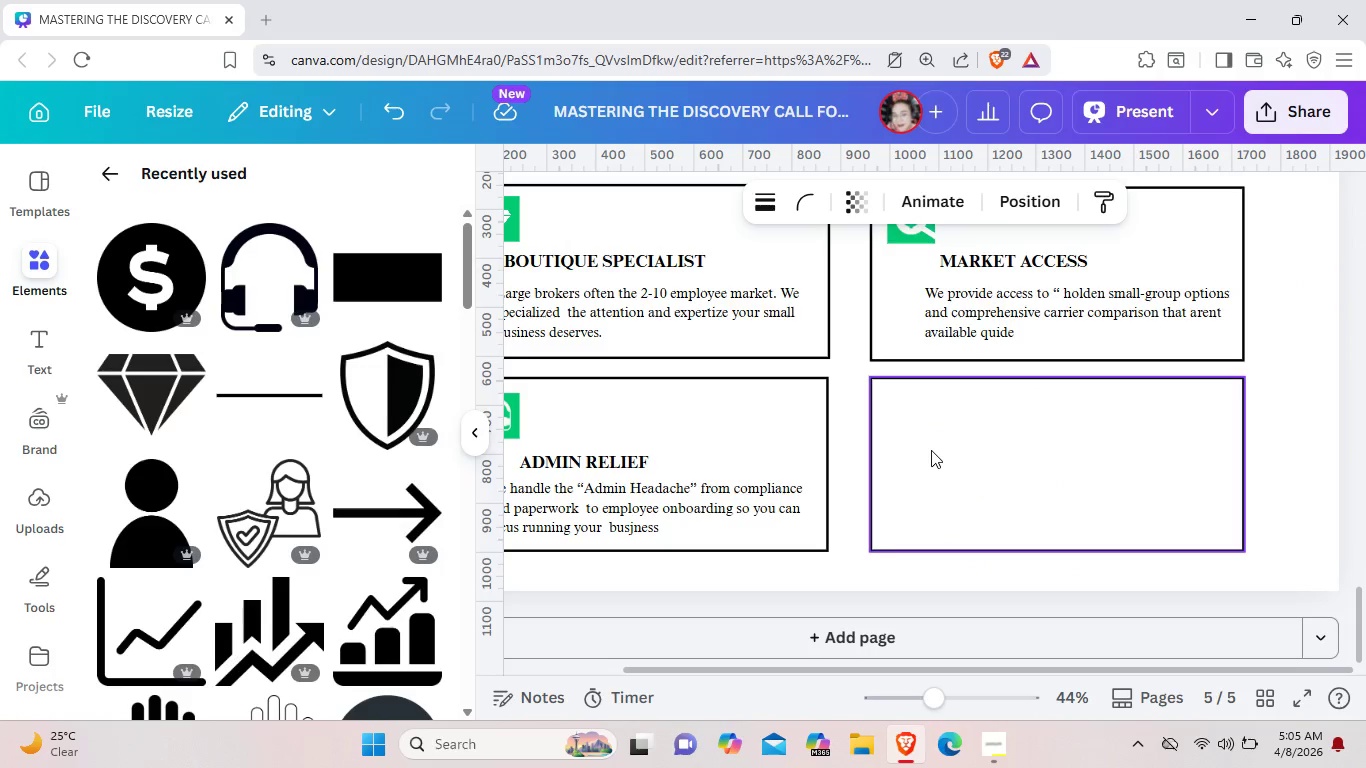 
key(Control+V)
 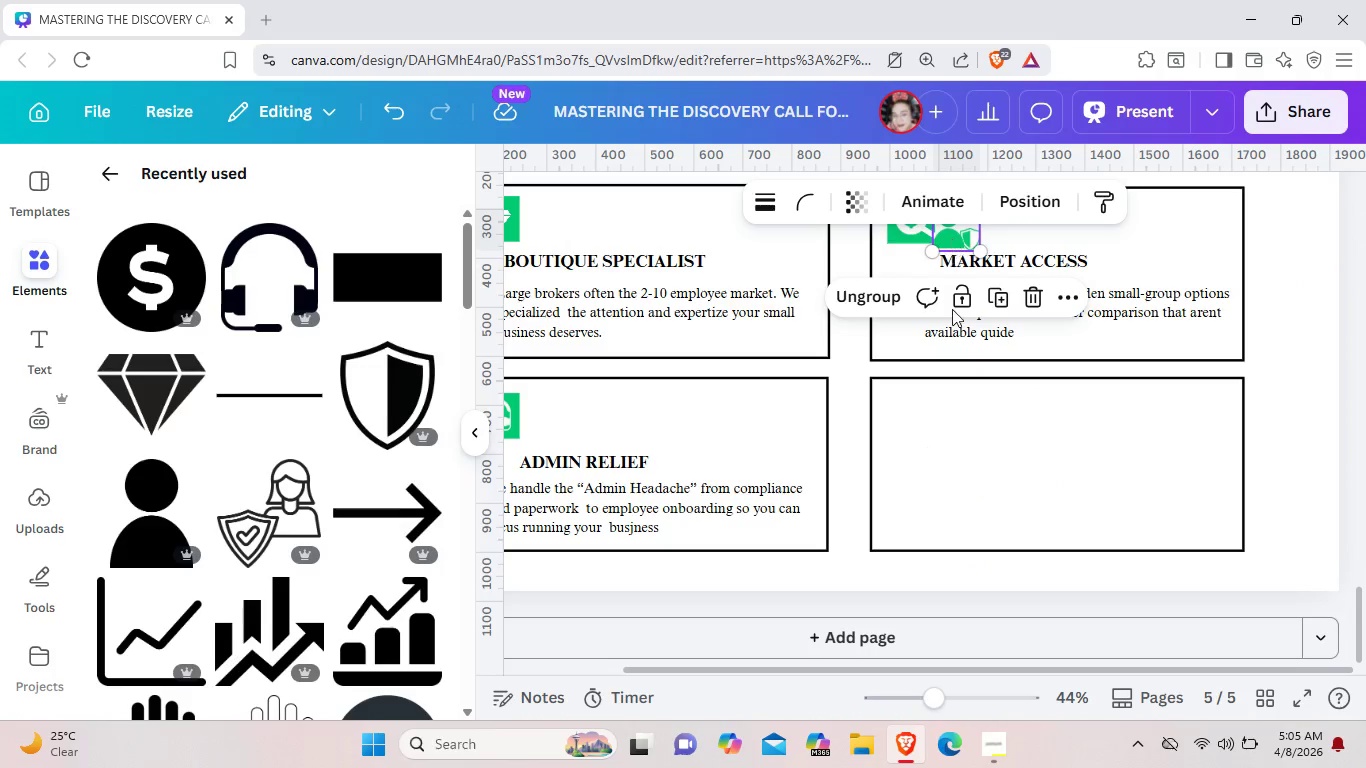 
left_click_drag(start_coordinate=[951, 238], to_coordinate=[918, 430])
 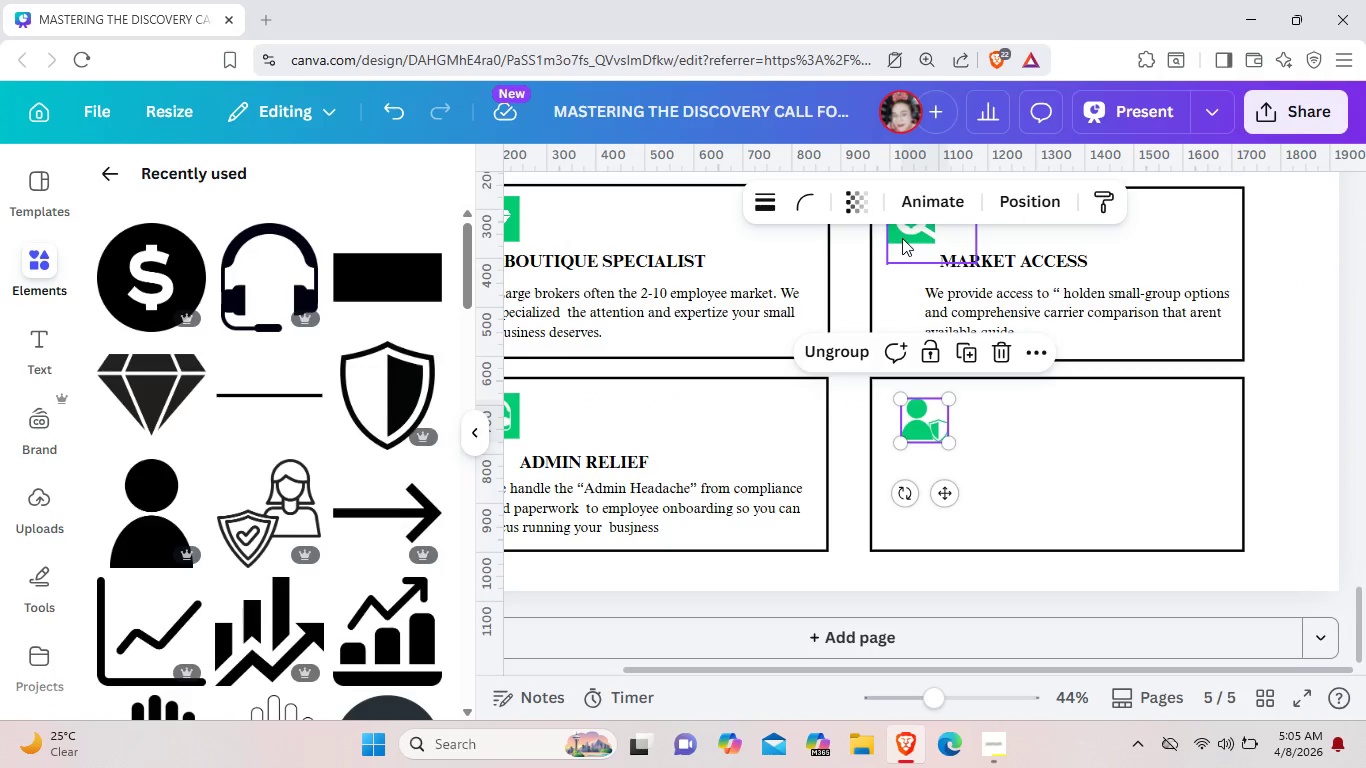 
left_click([902, 238])
 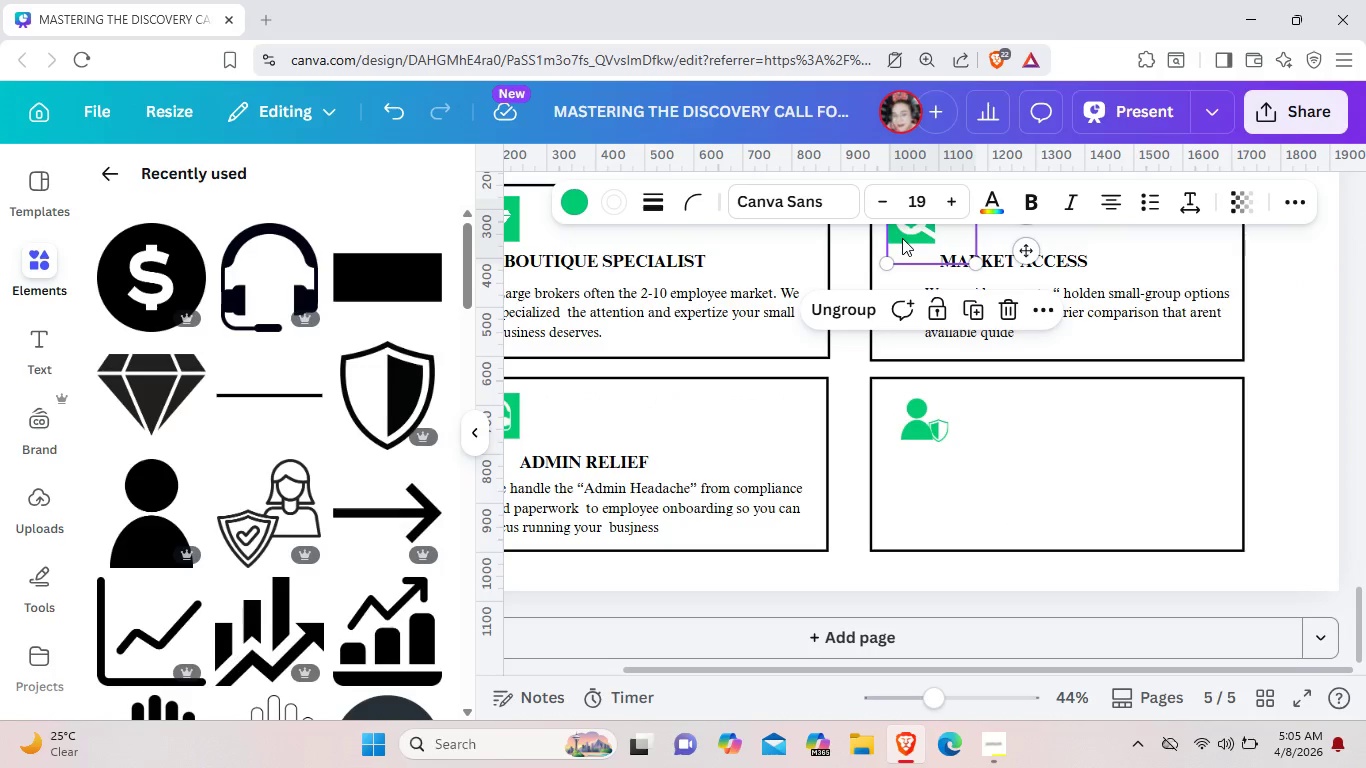 
key(Control+X)
 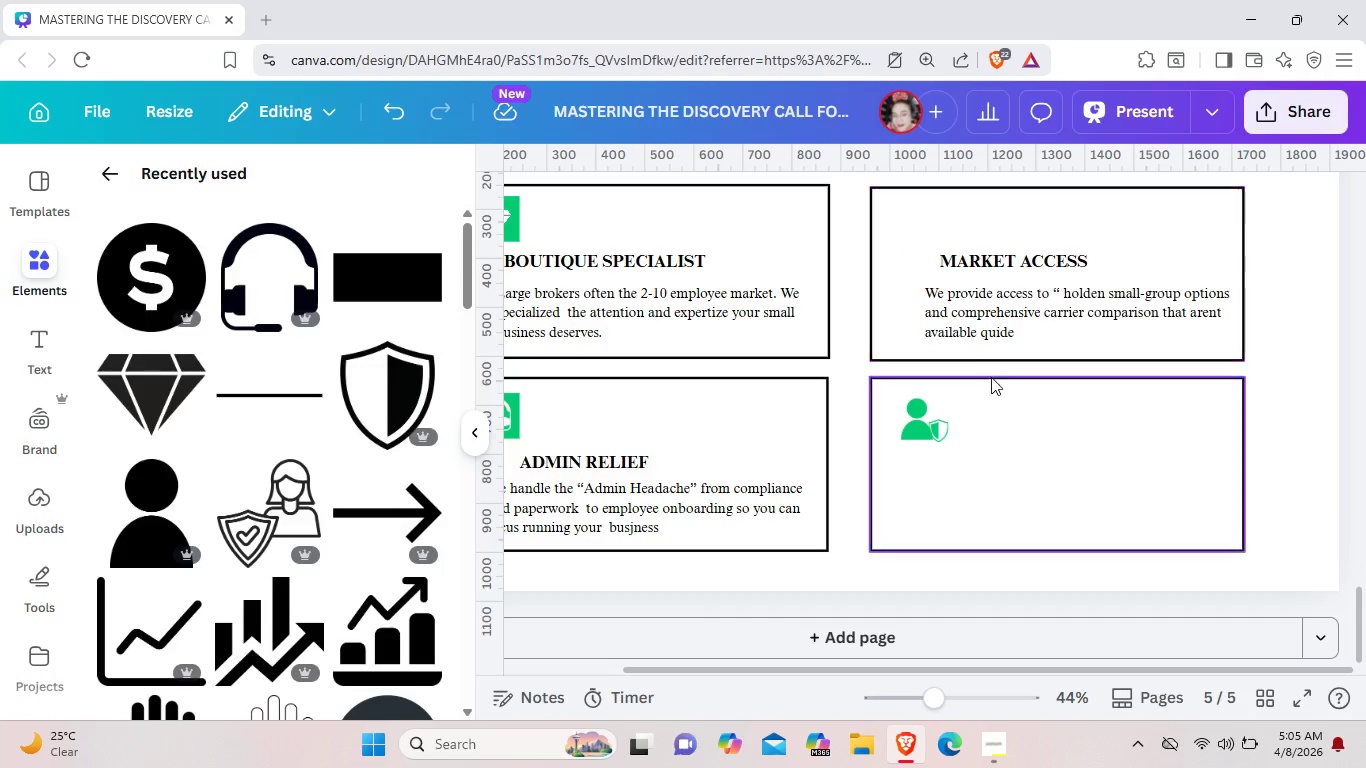 
key(Control+C)
 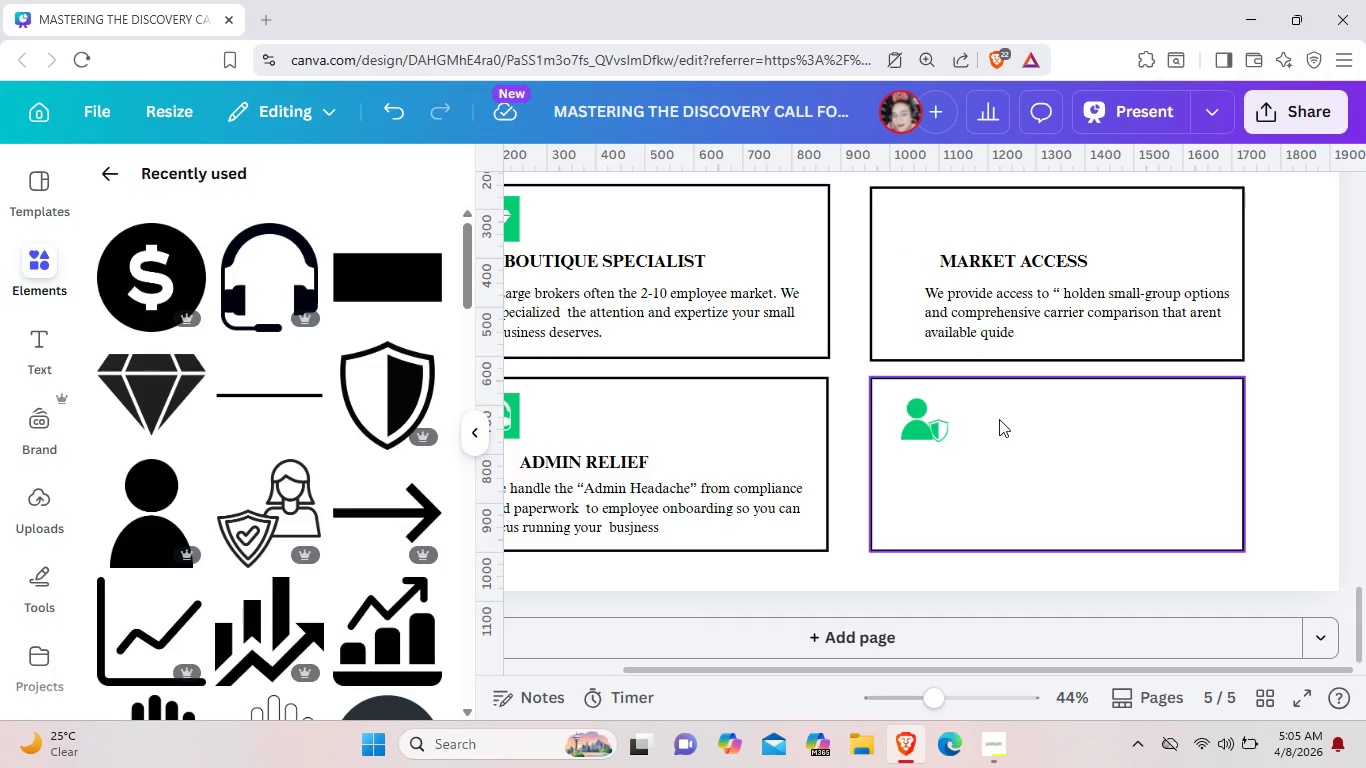 
key(Control+Z)
 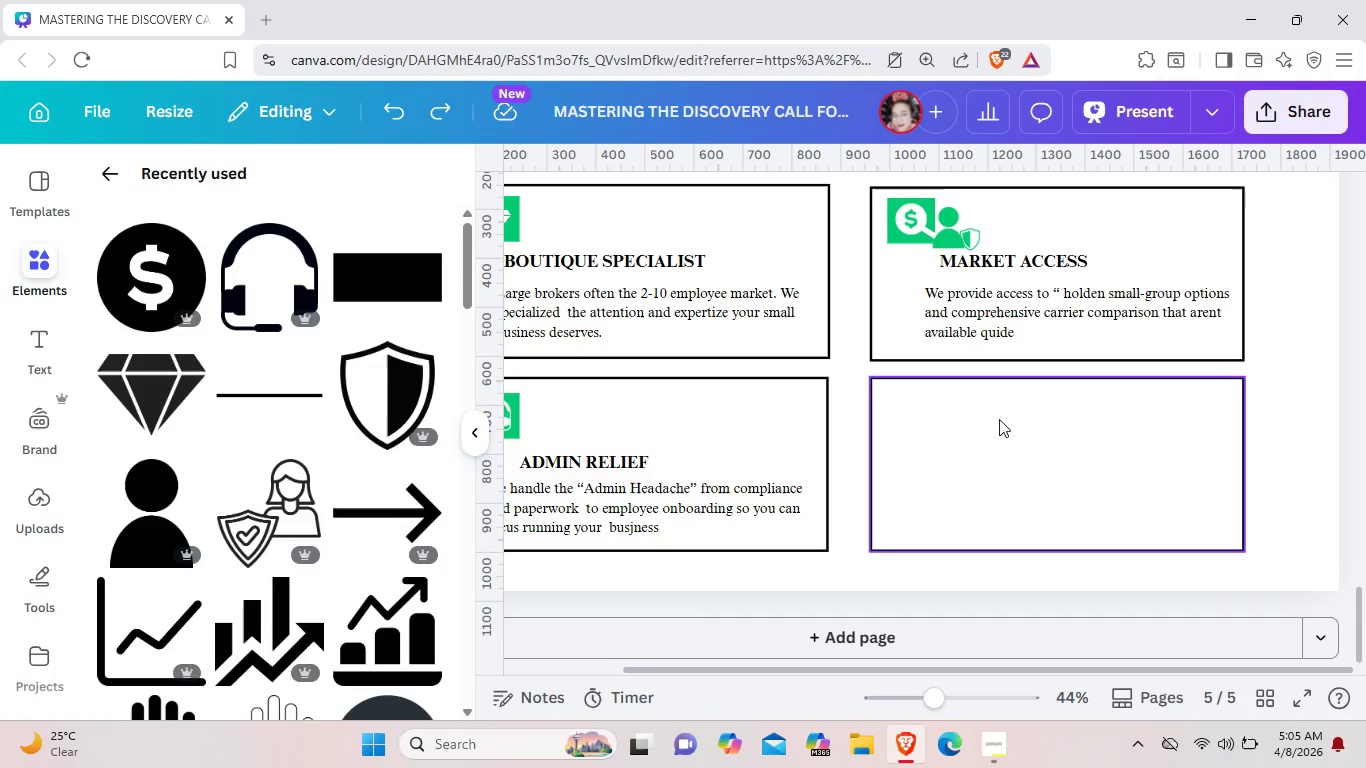 
key(Control+Z)
 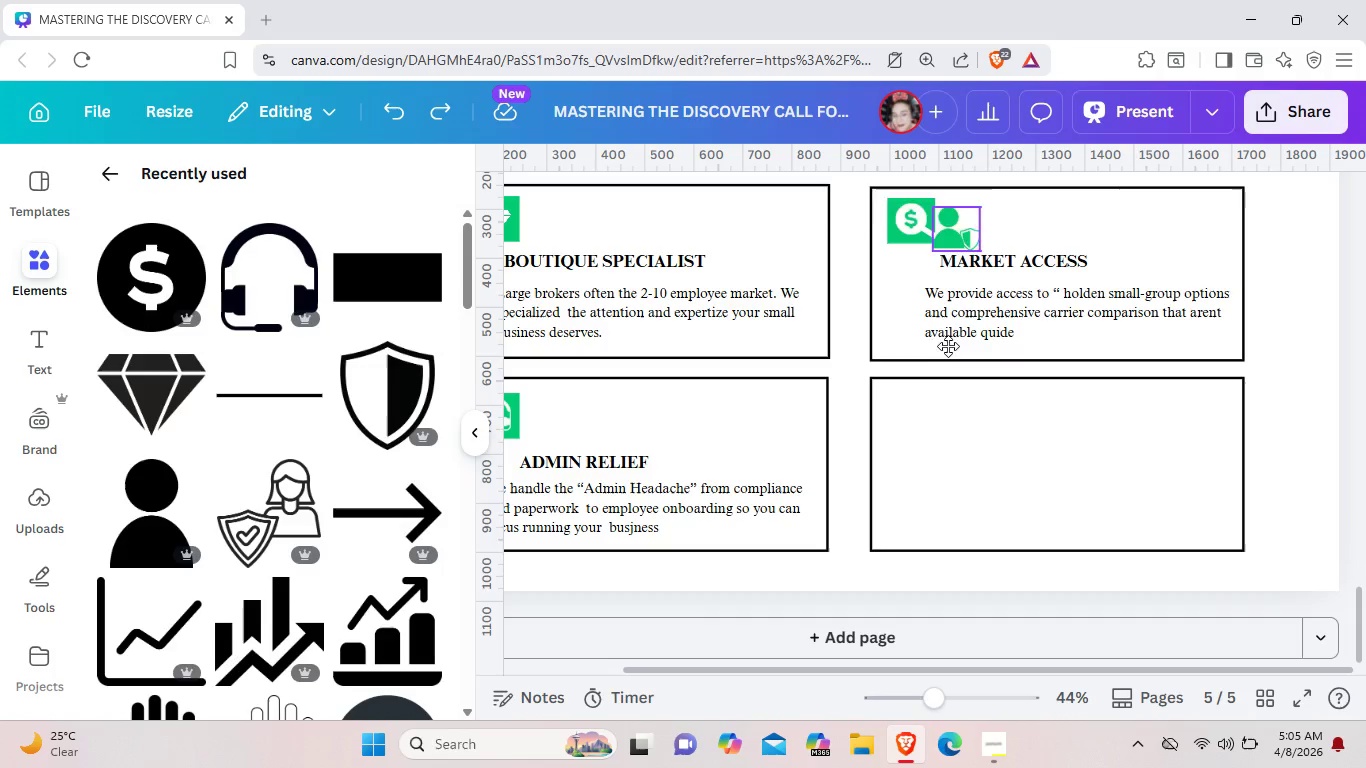 
left_click_drag(start_coordinate=[955, 235], to_coordinate=[943, 420])
 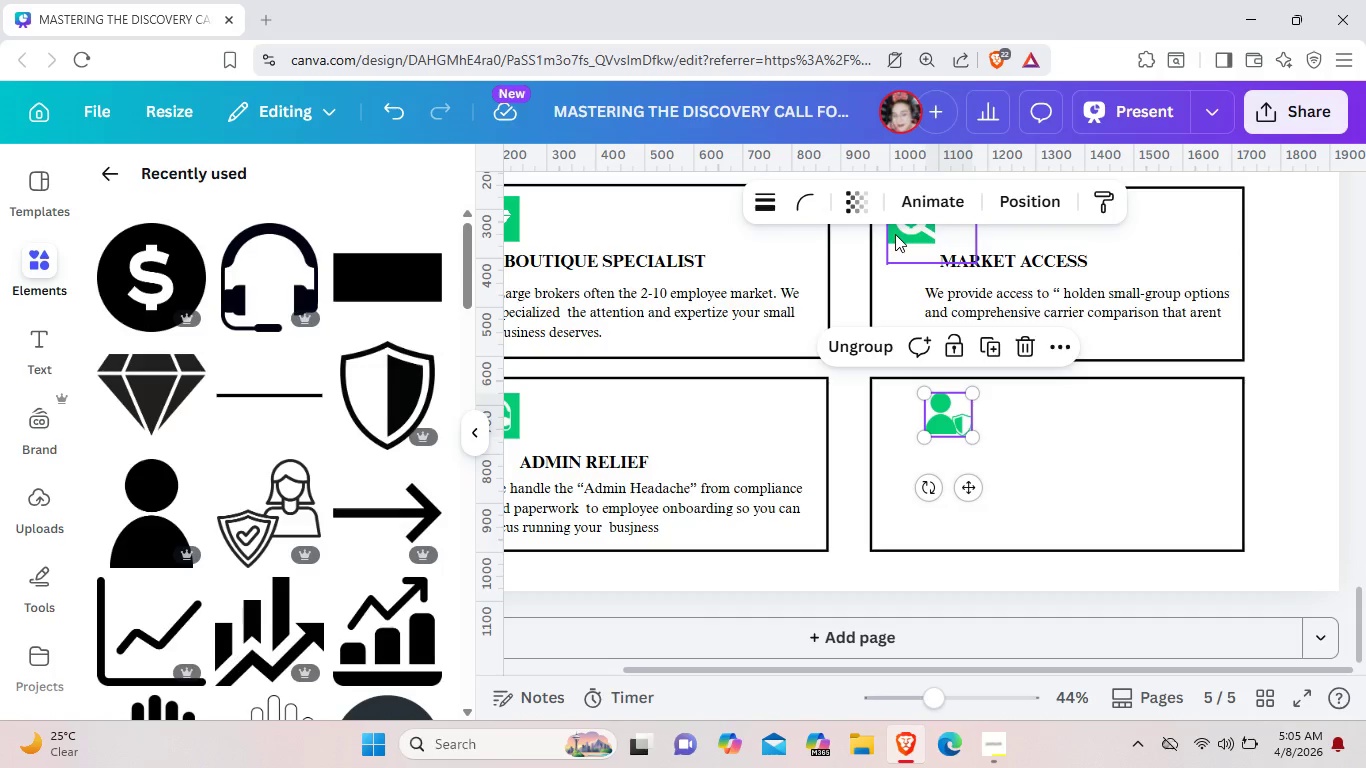 
left_click([895, 234])
 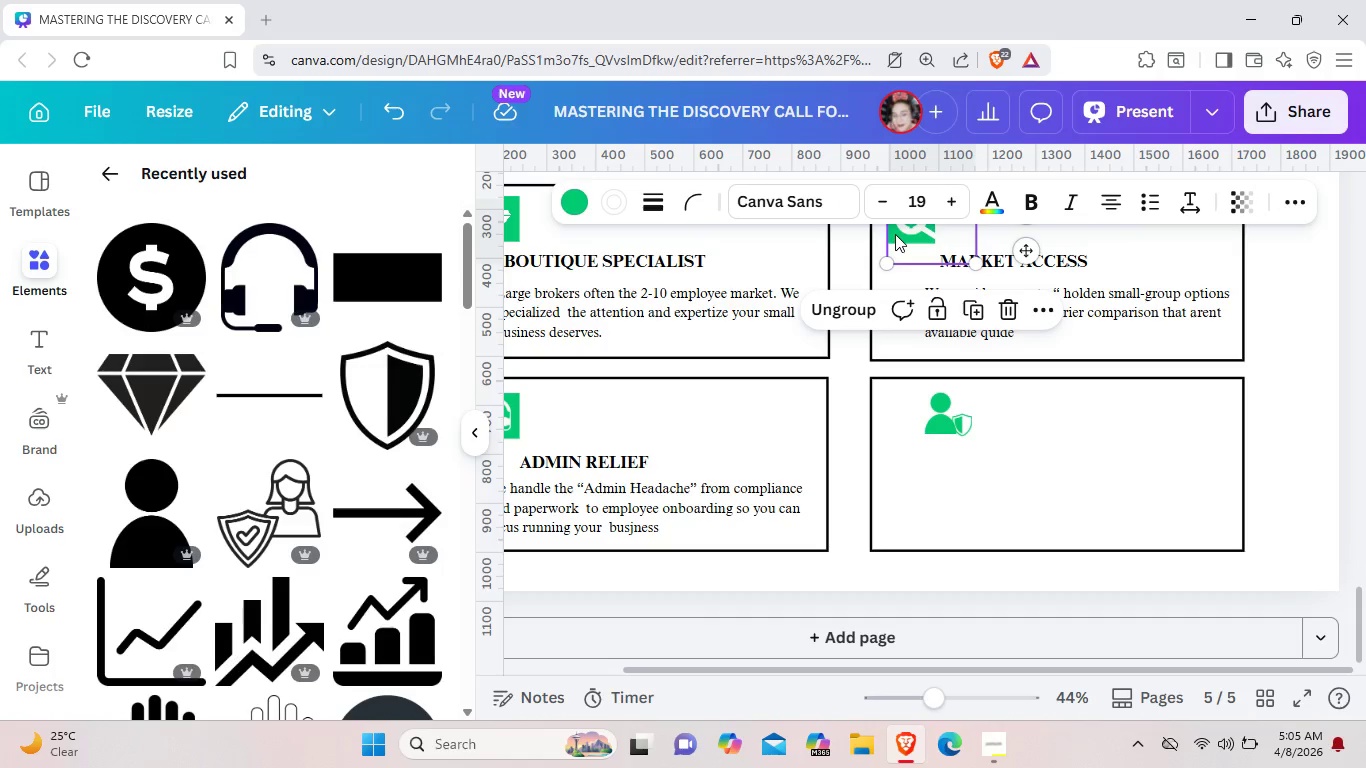 
key(Control+C)
 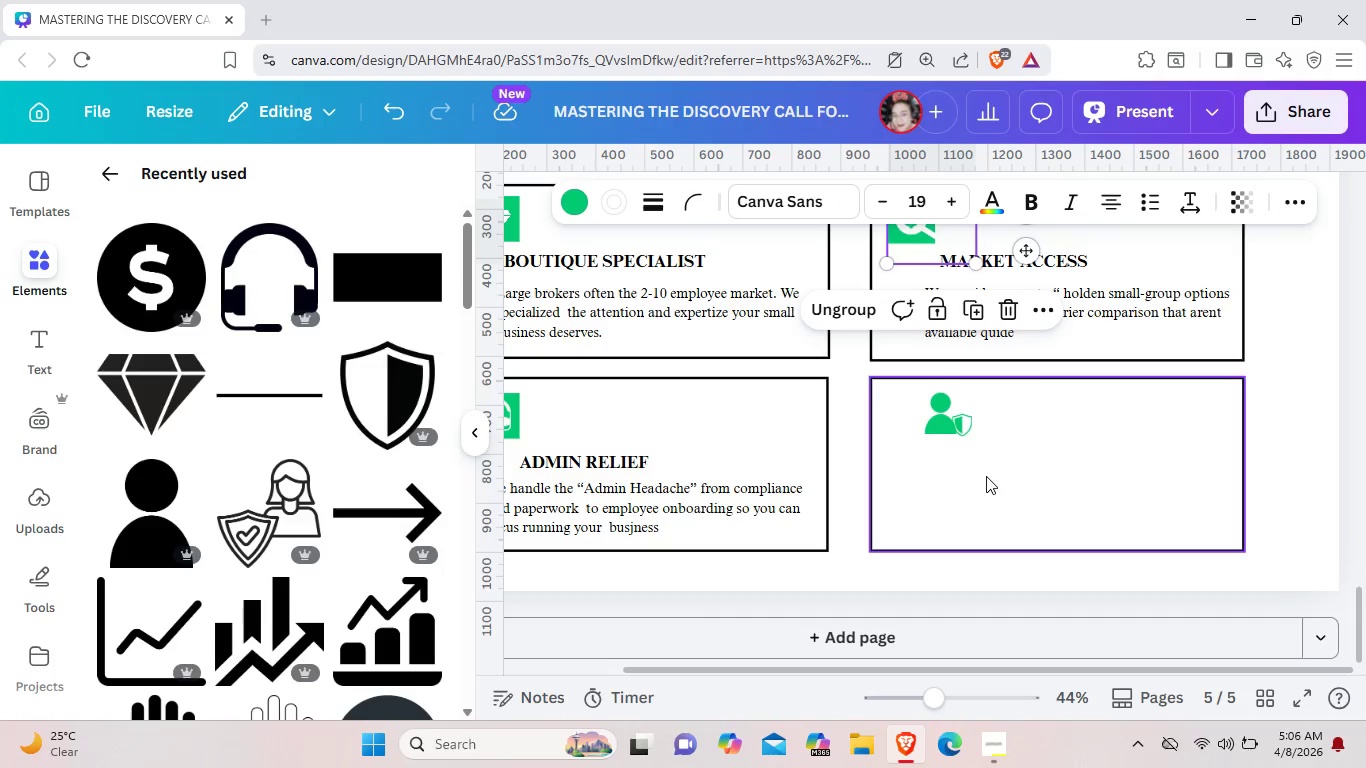 
left_click([986, 476])
 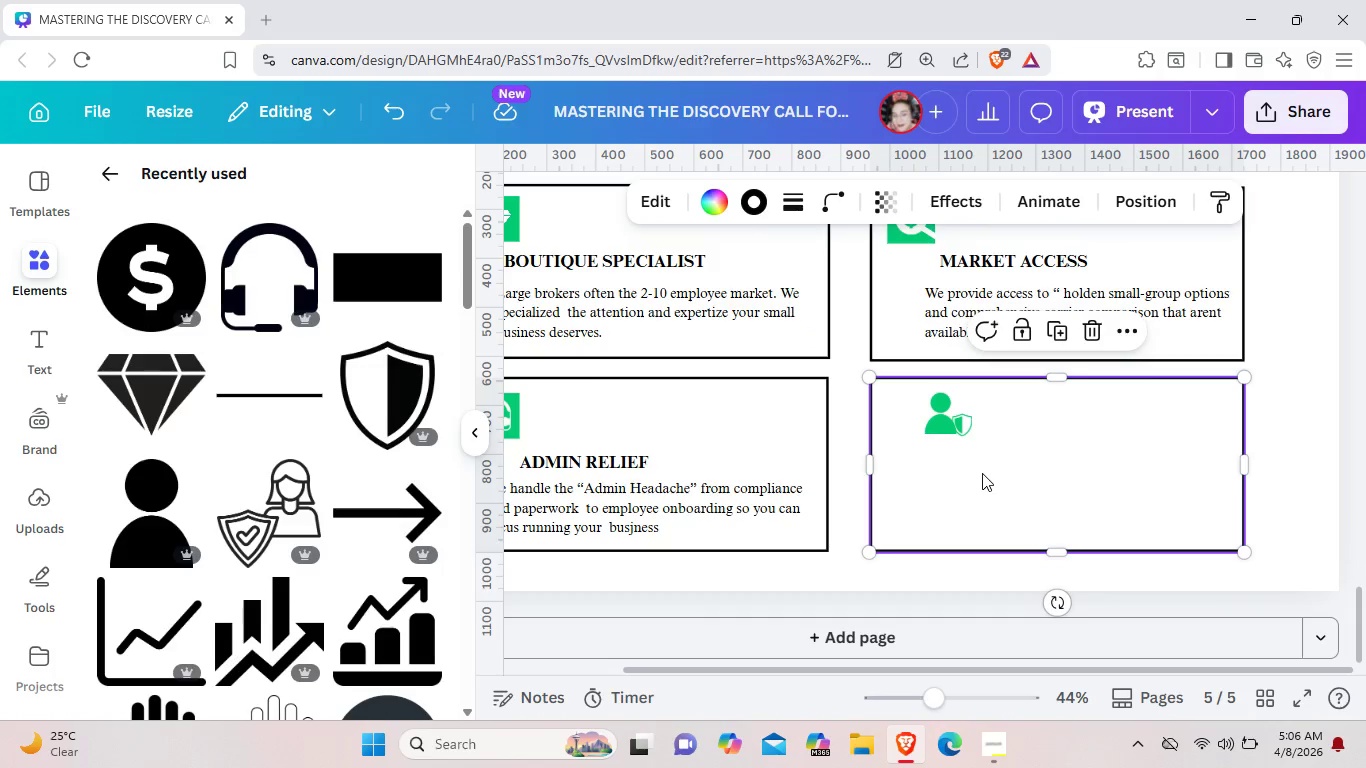 
key(Control+V)
 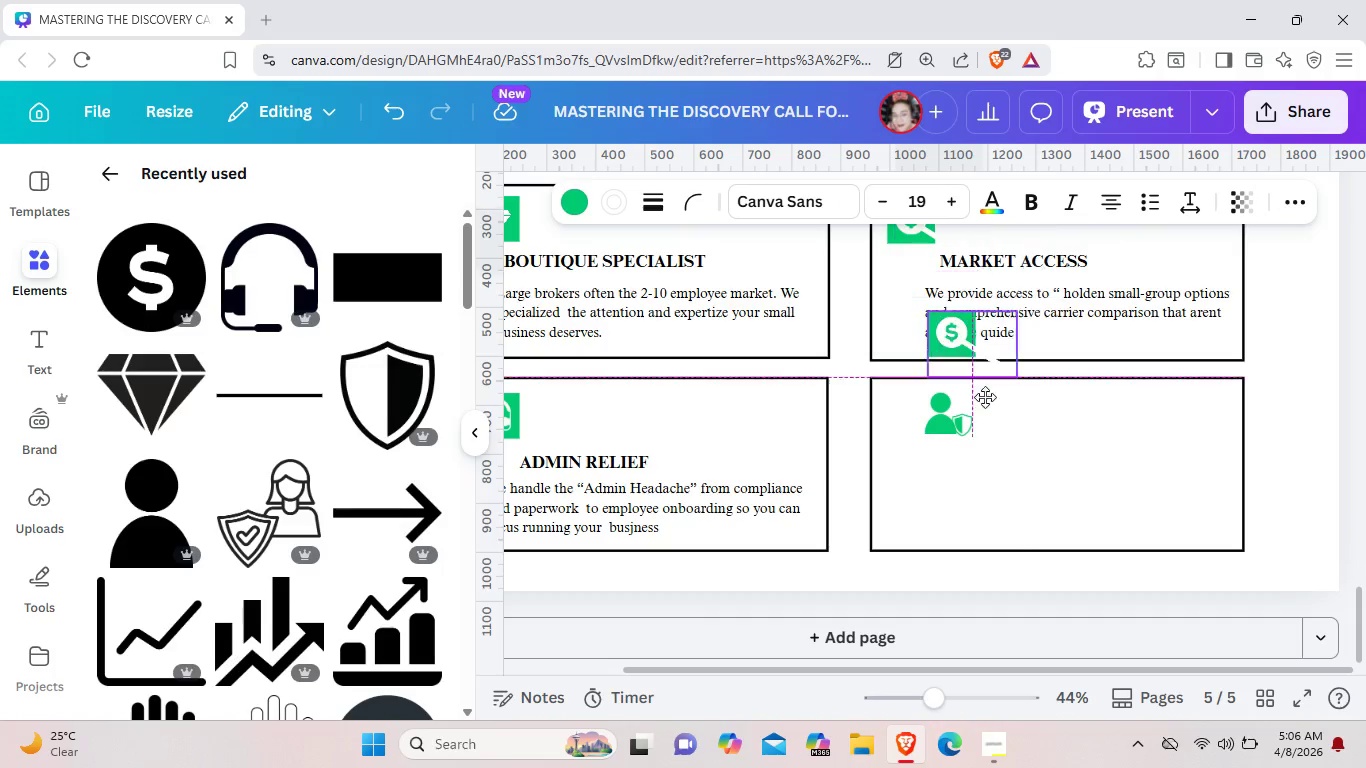 
left_click_drag(start_coordinate=[936, 240], to_coordinate=[996, 432])
 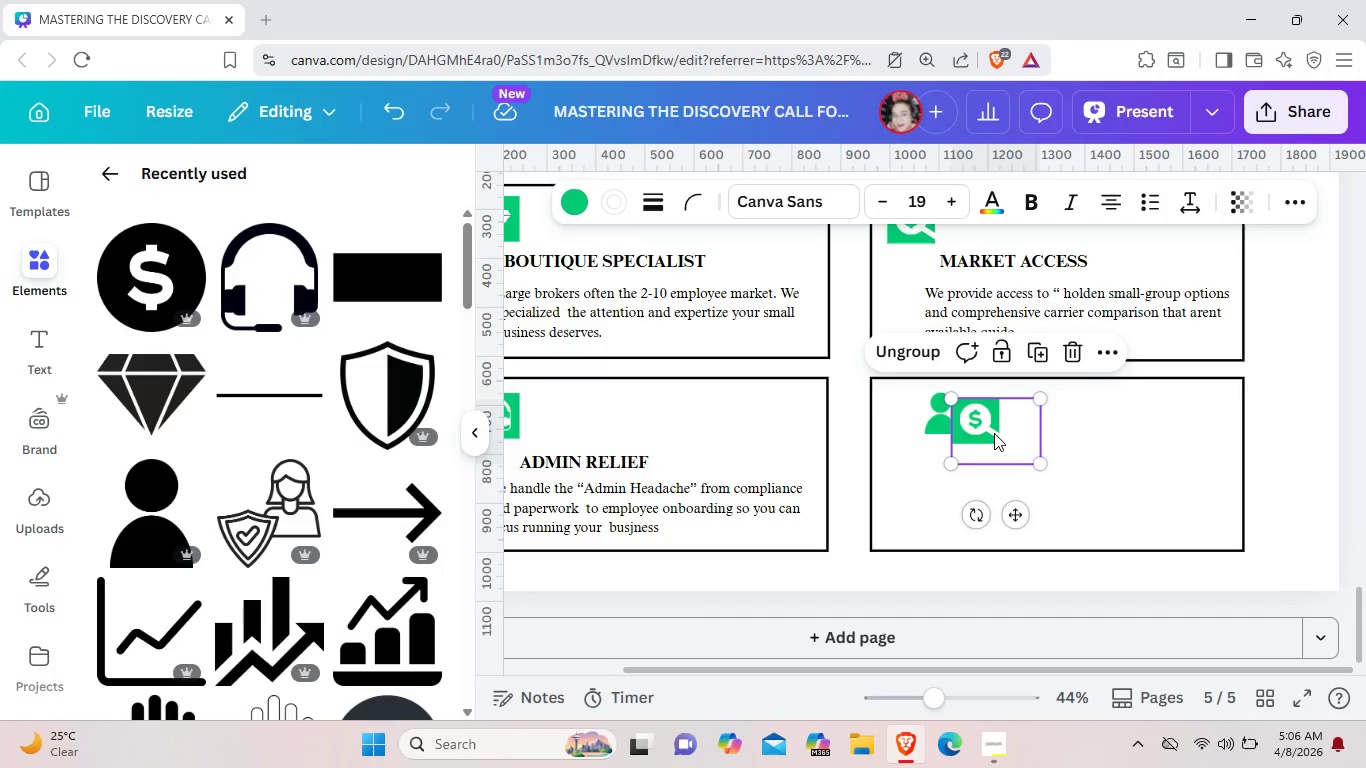 
left_click([994, 433])
 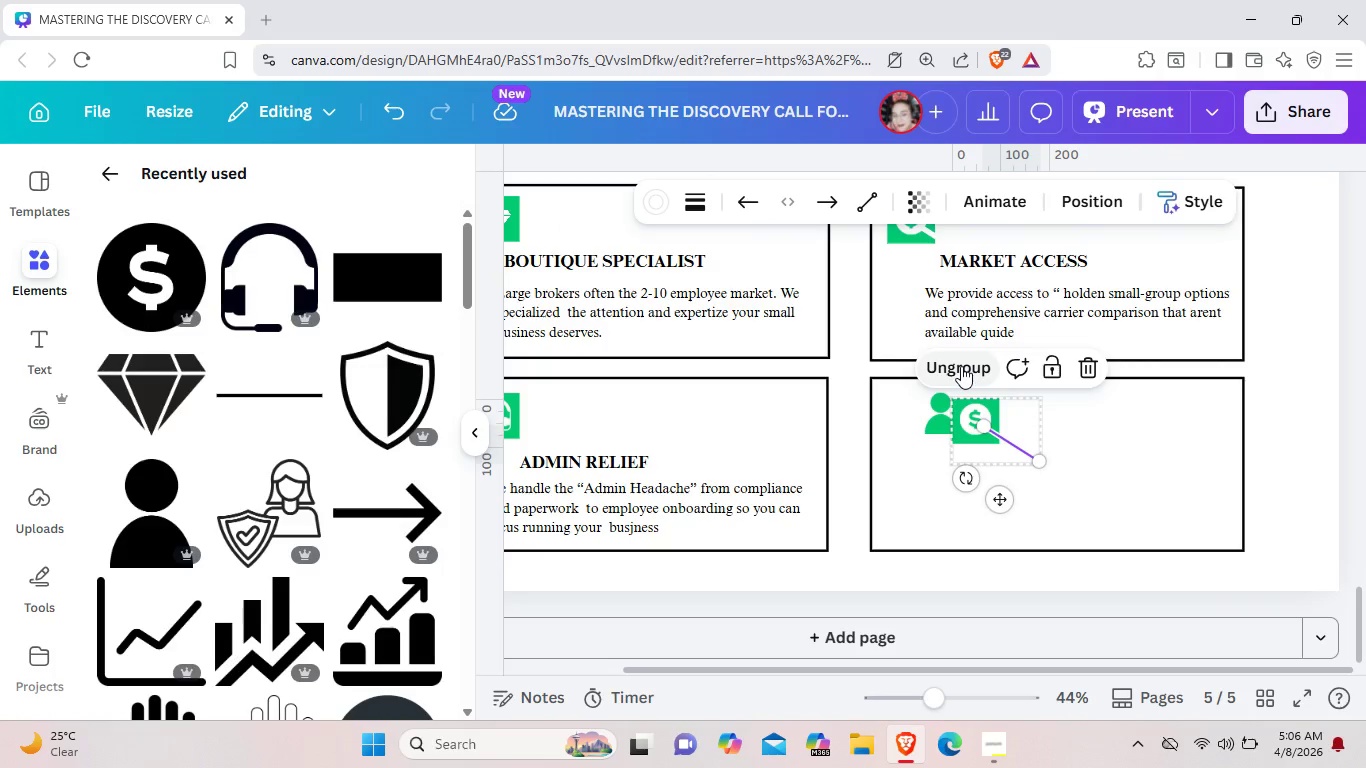 
left_click([961, 366])
 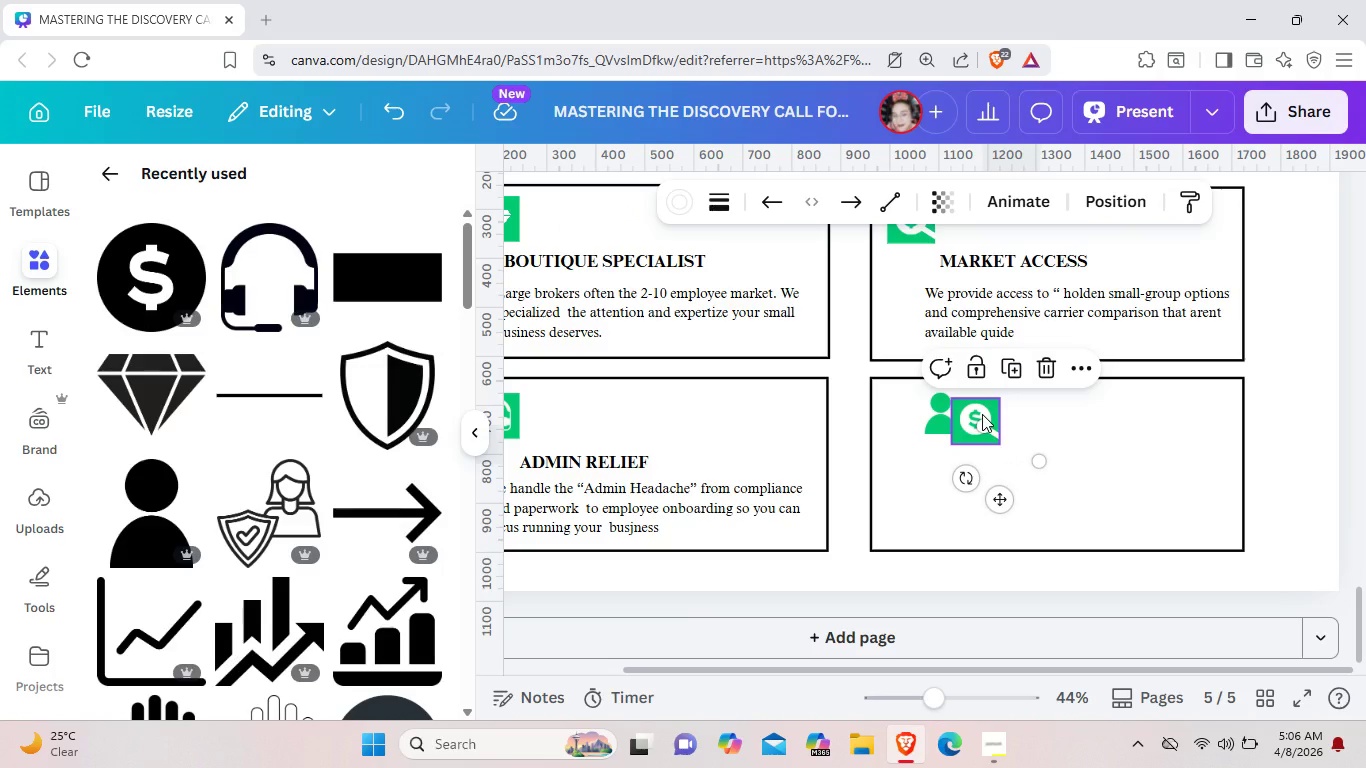 
left_click([982, 414])
 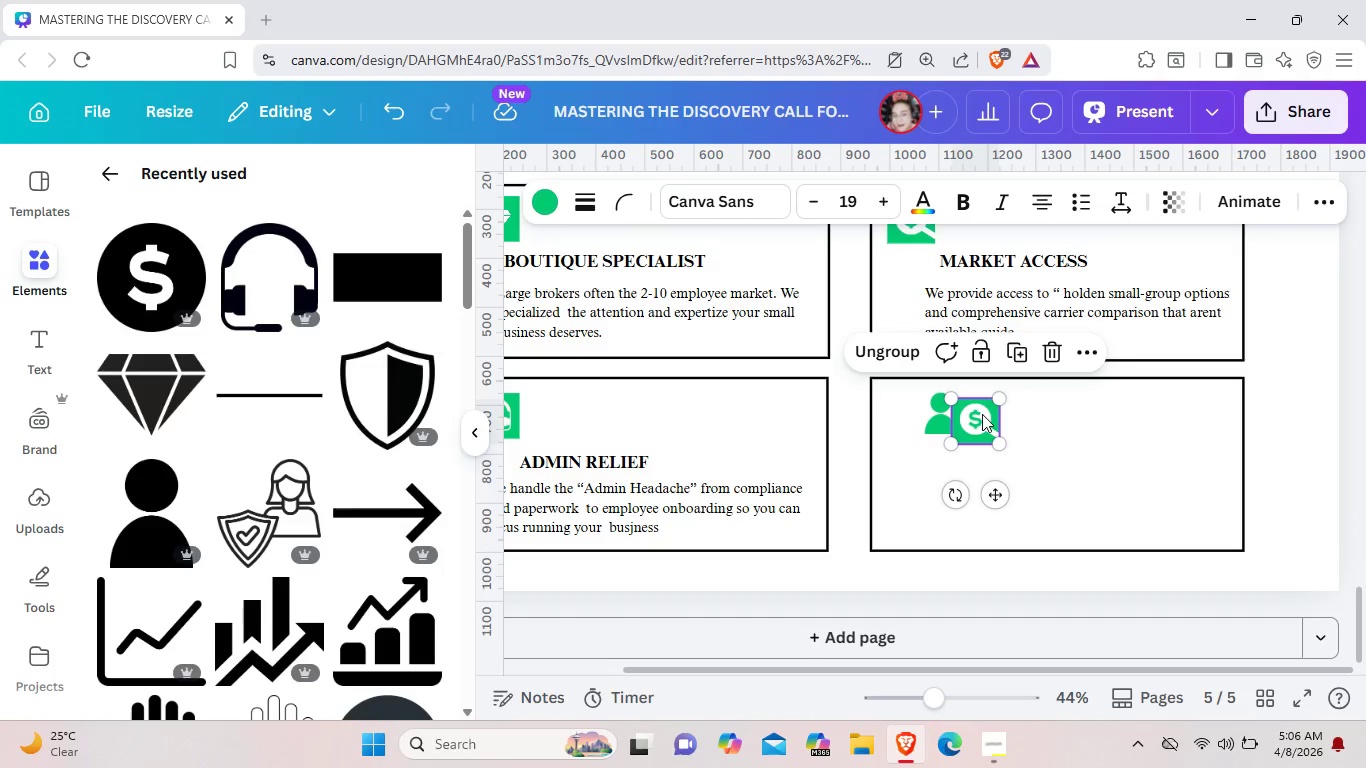 
key(Backspace)
 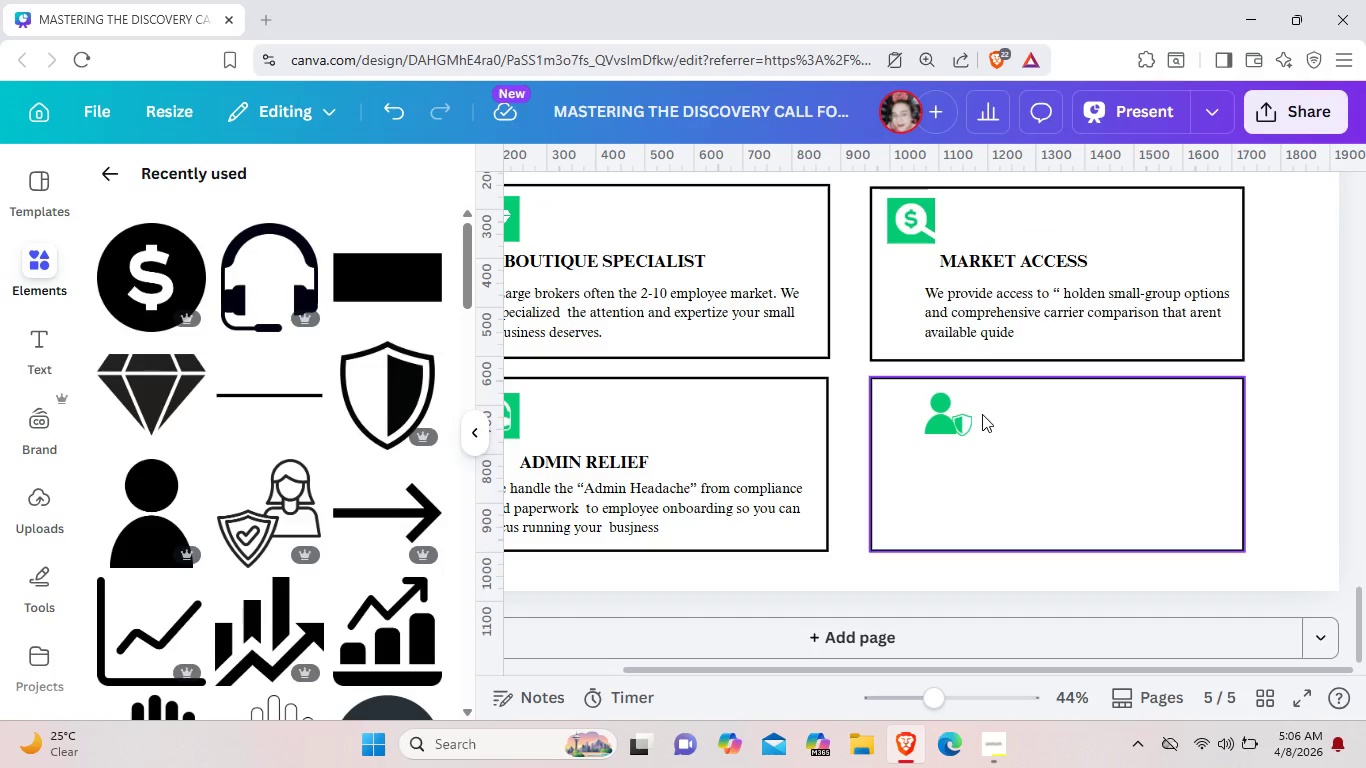 
key(Control+ControlLeft)
 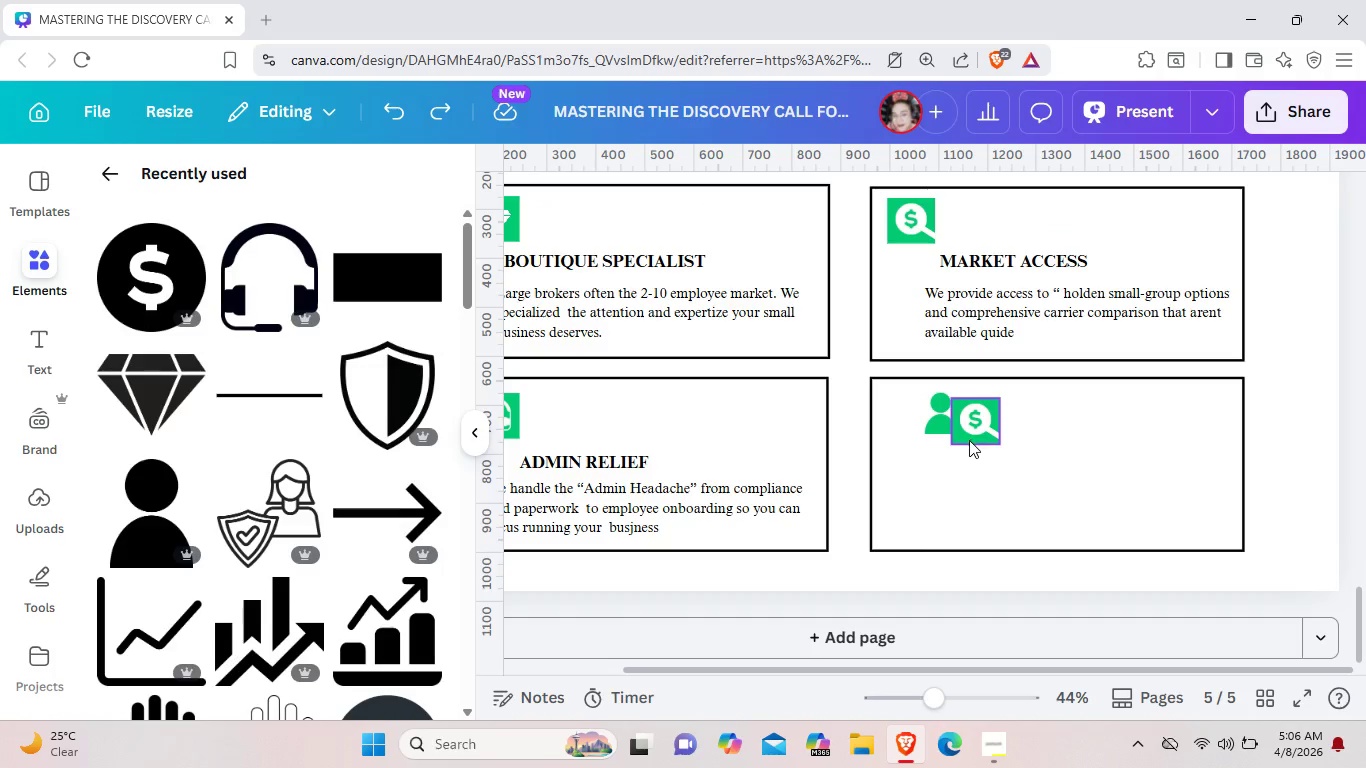 
key(Control+Z)
 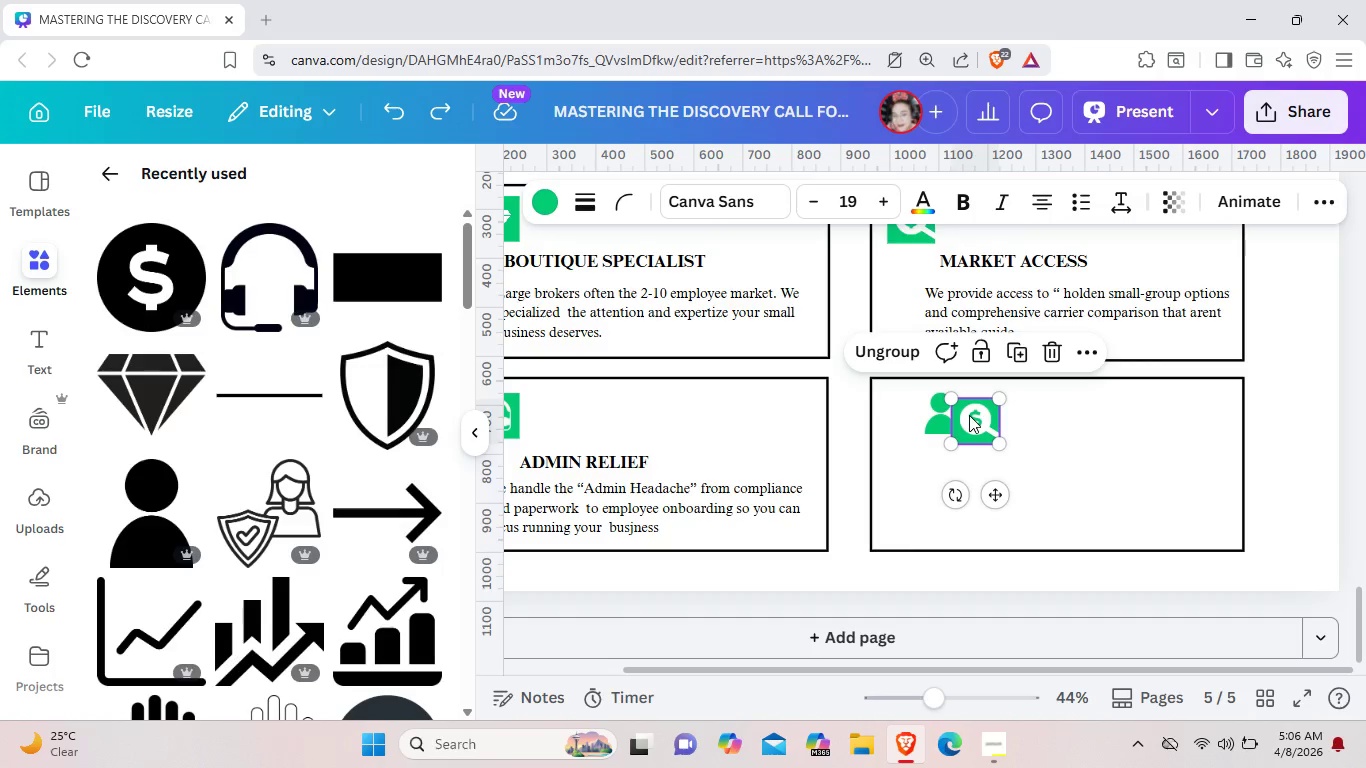 
left_click([969, 415])
 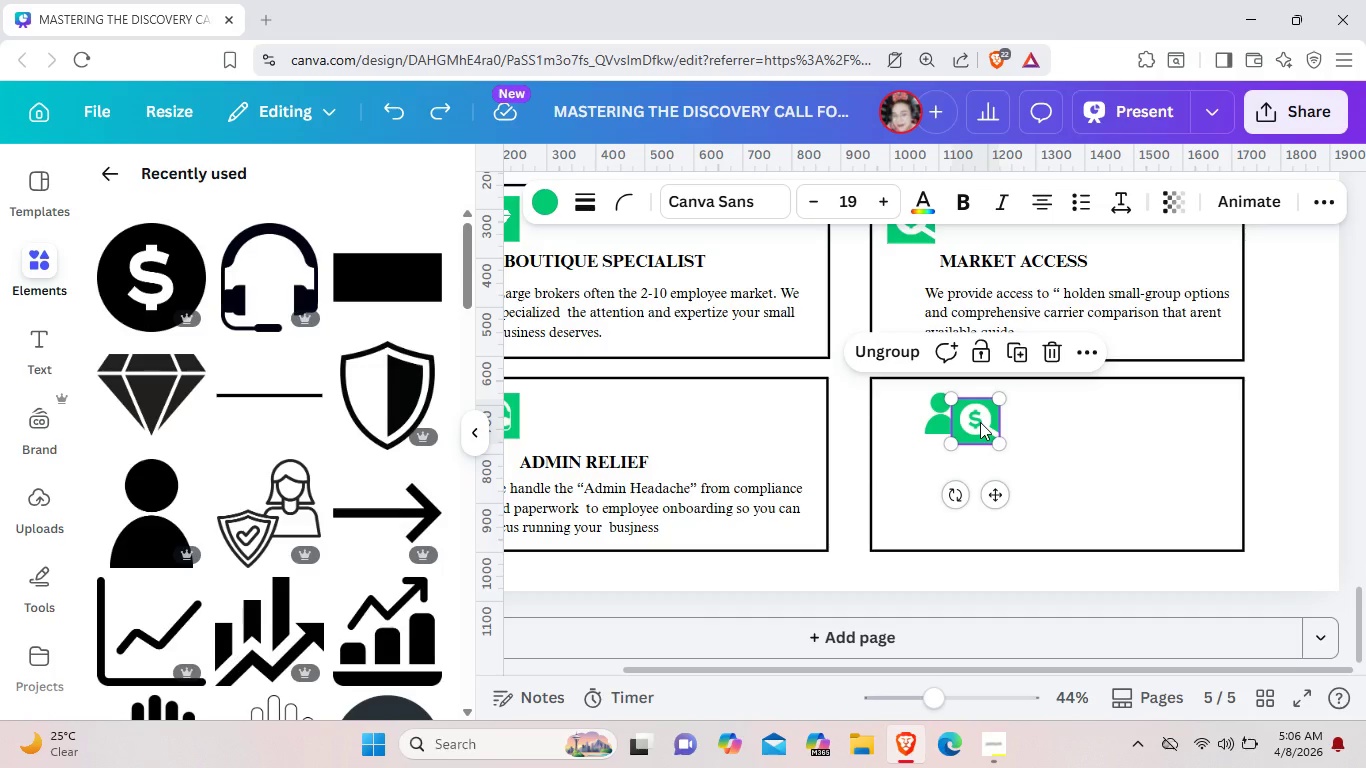 
wait(8.61)
 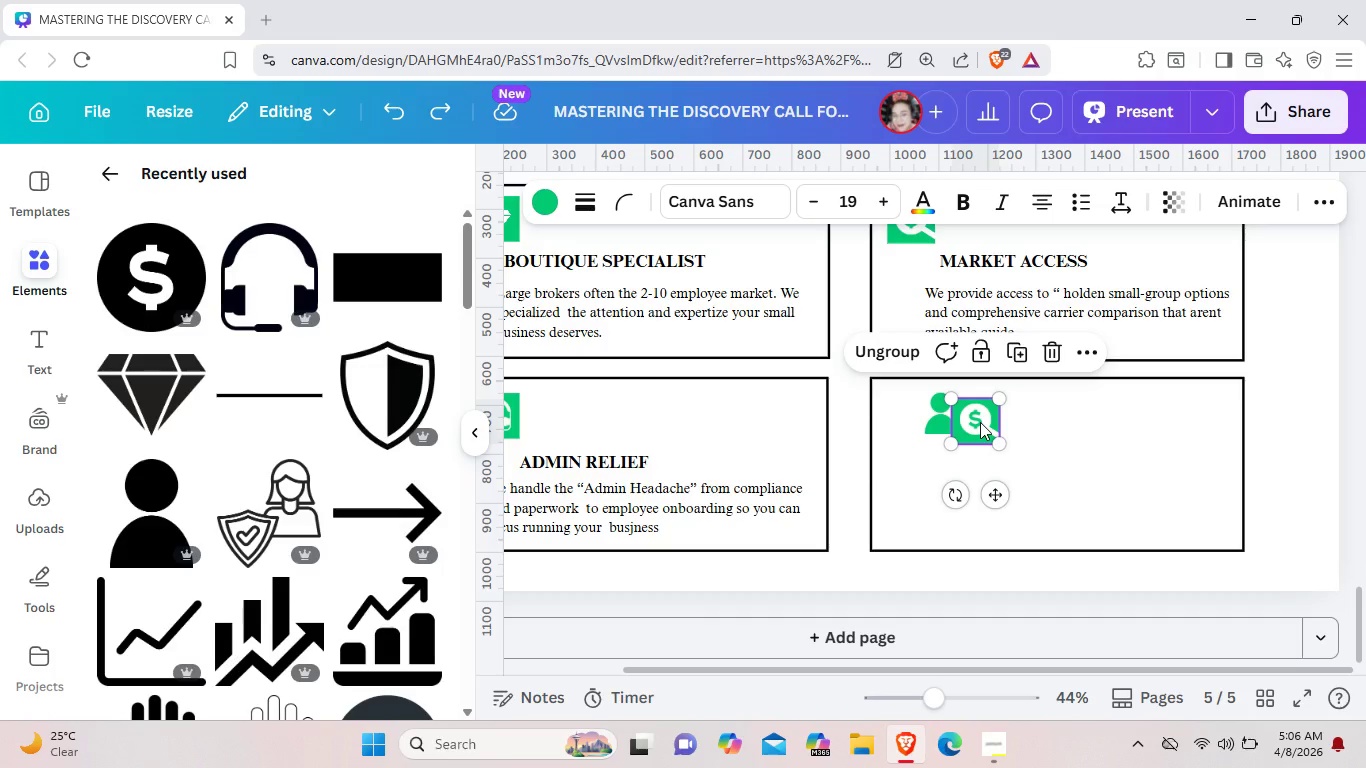 
left_click([978, 422])
 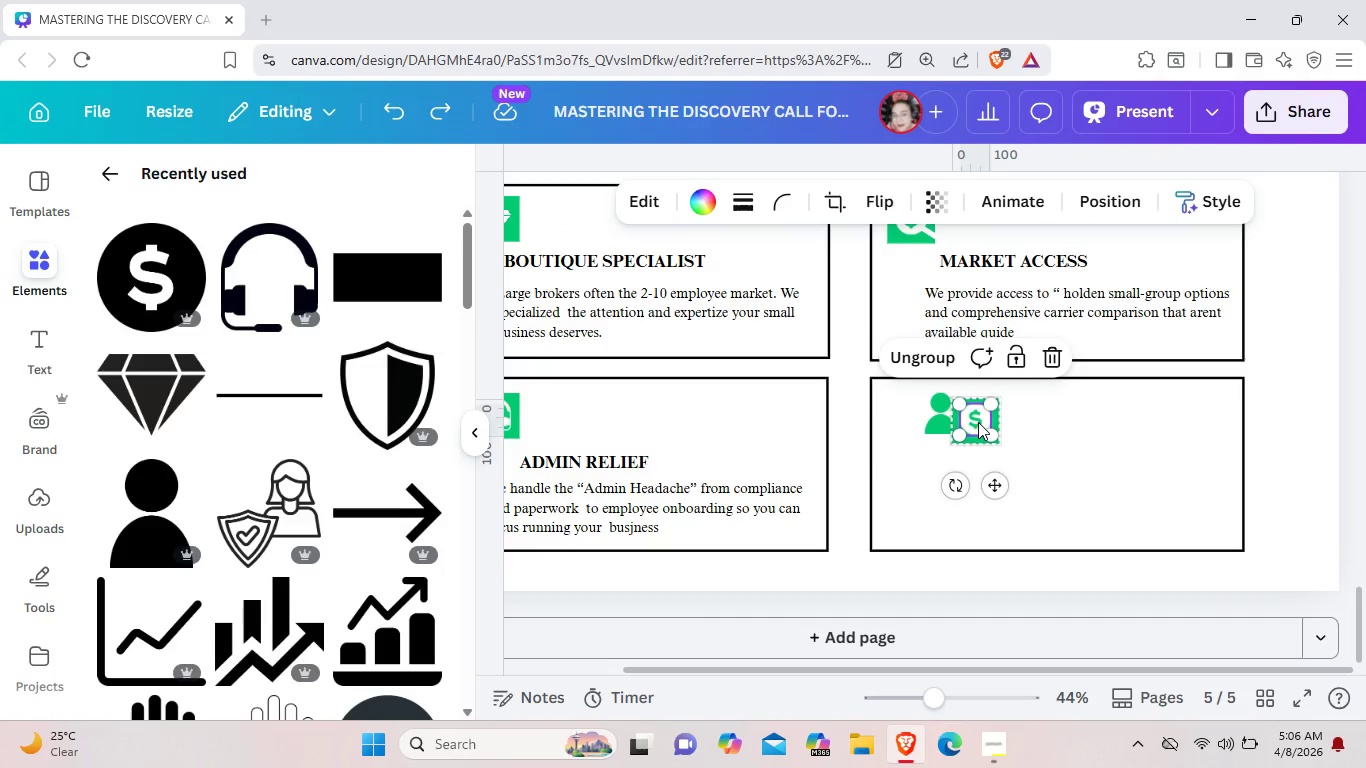 
double_click([978, 422])
 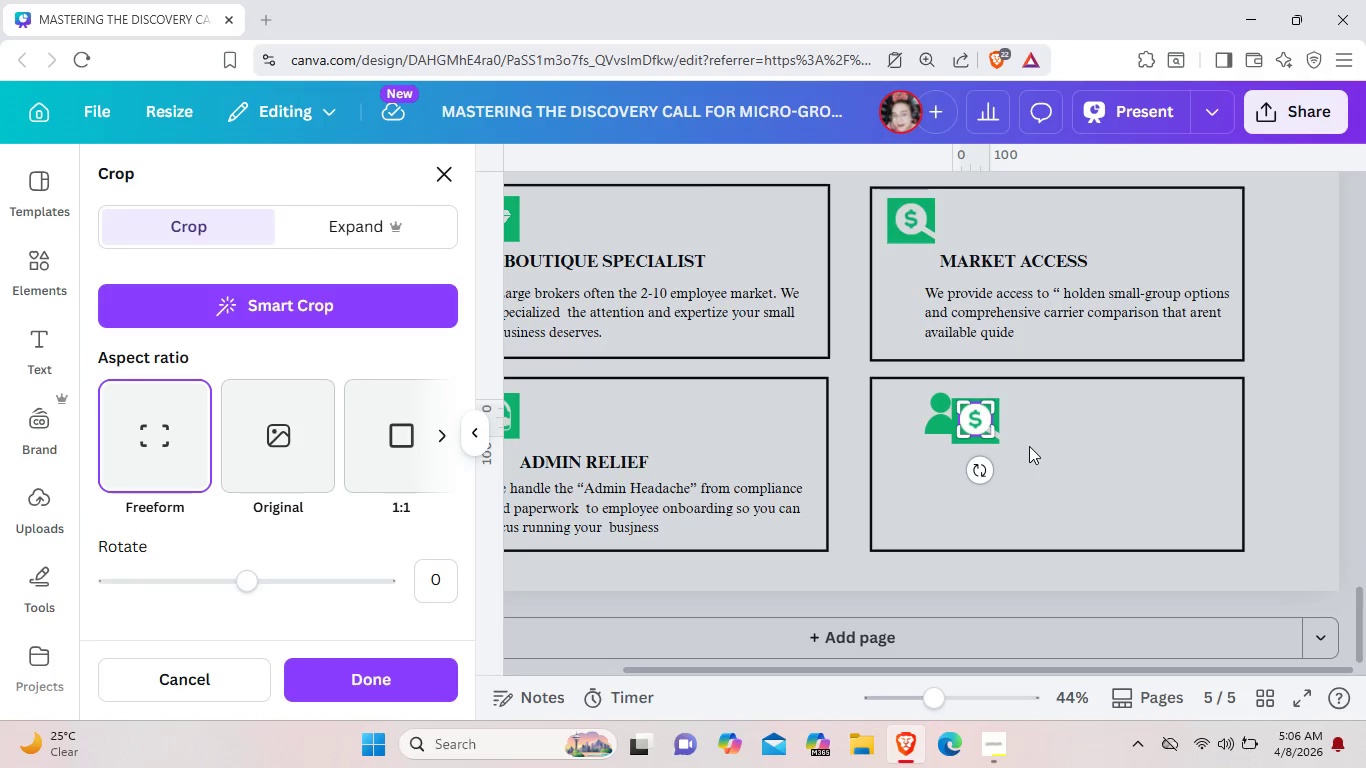 
left_click([1029, 446])
 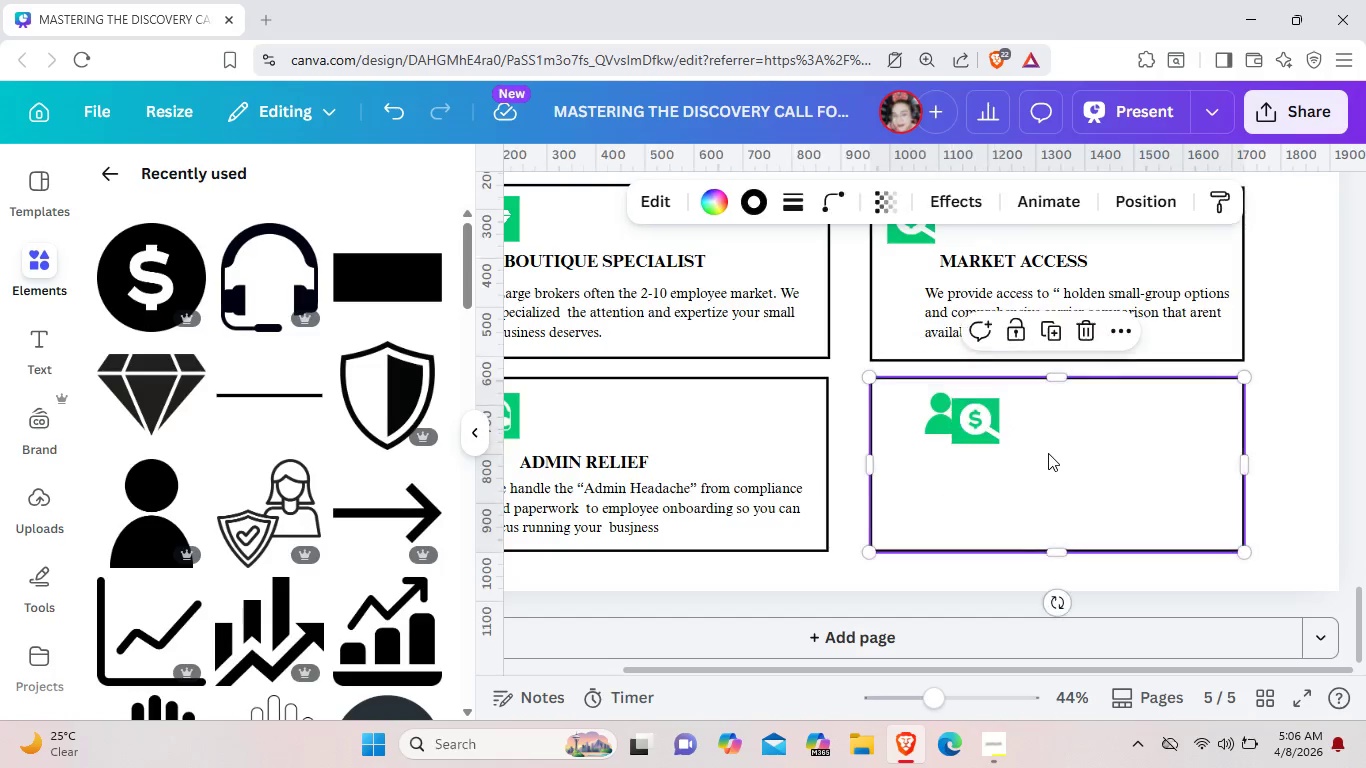 
left_click([1047, 453])
 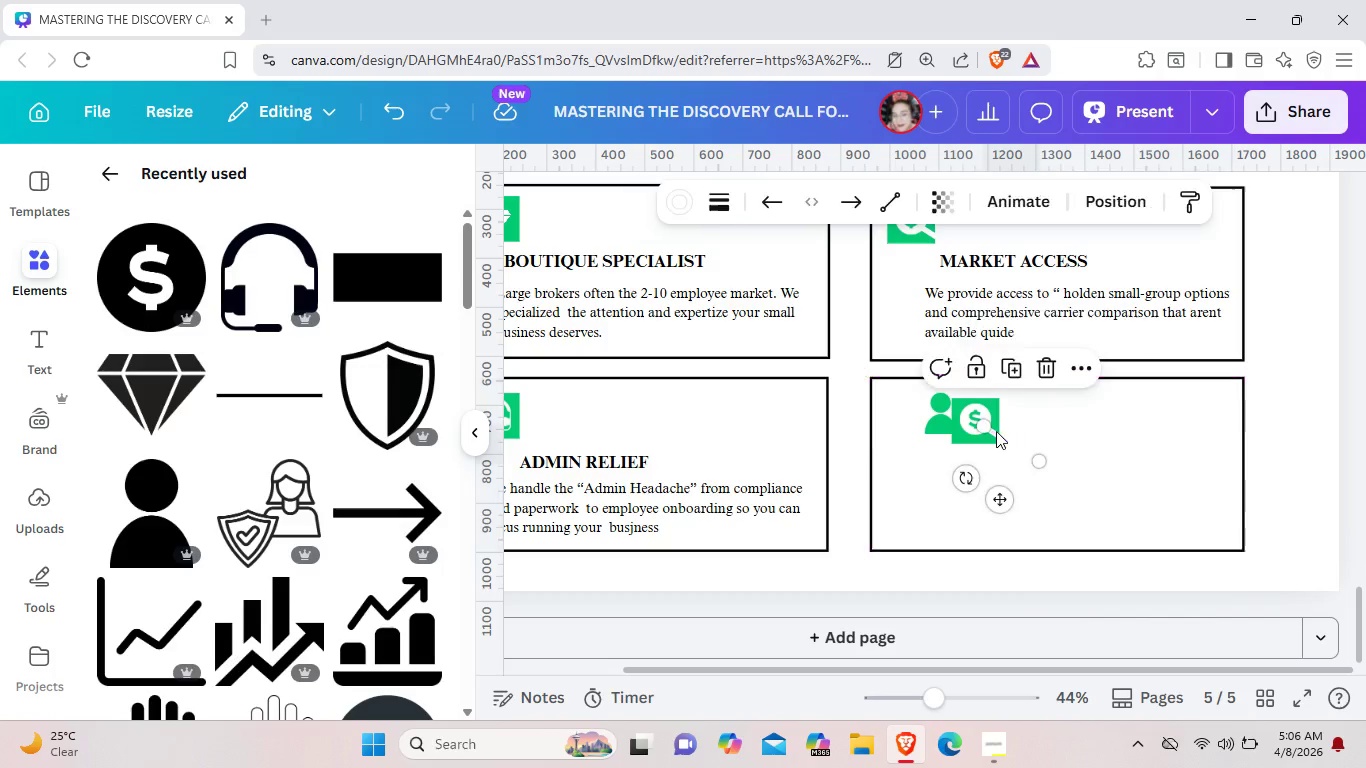 
left_click([996, 431])
 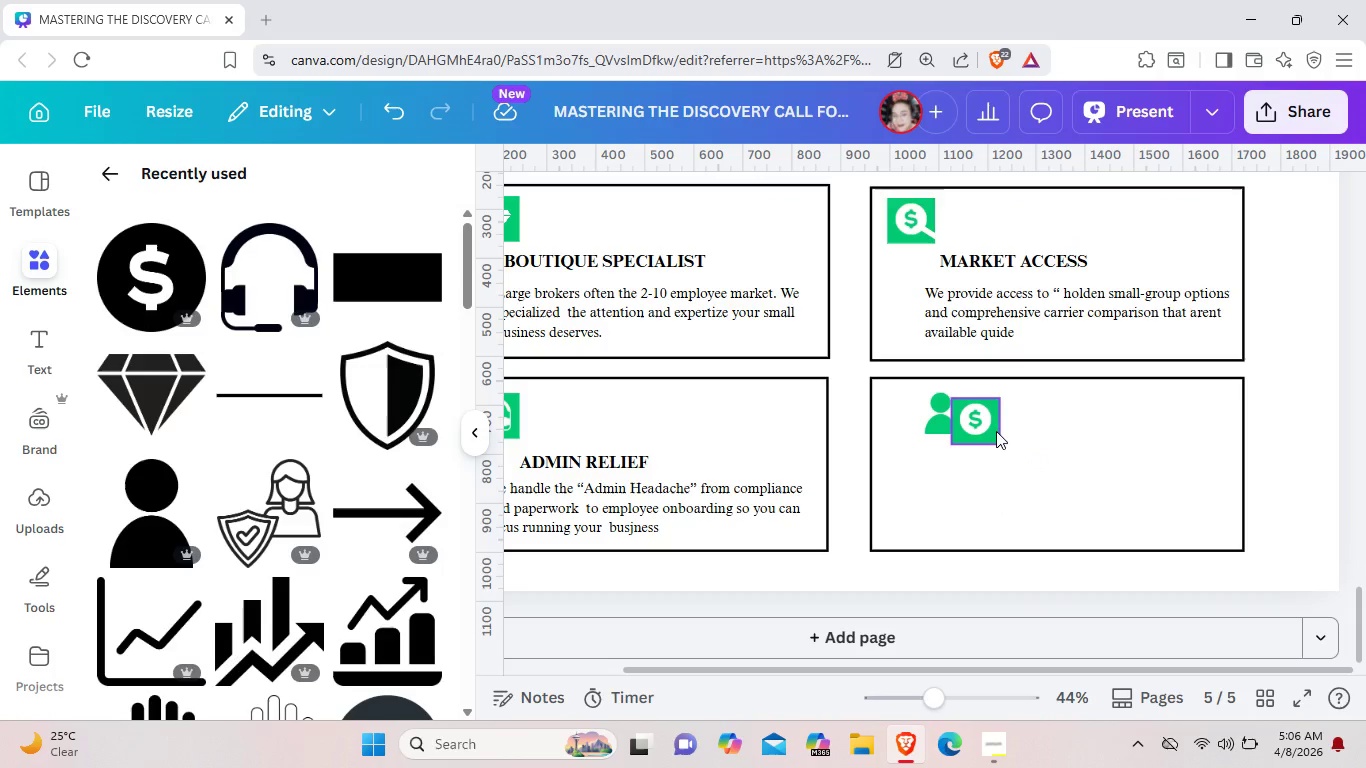 
key(Backspace)
 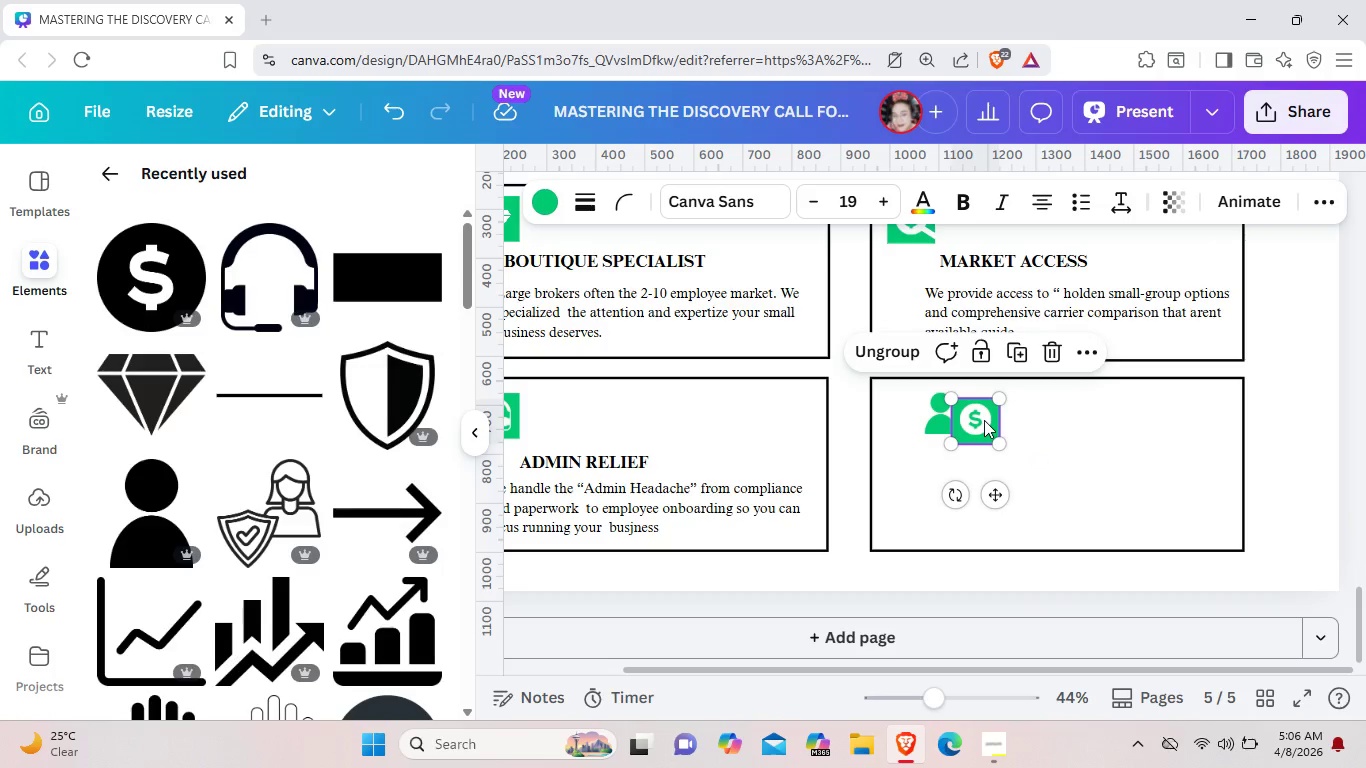 
left_click([984, 420])
 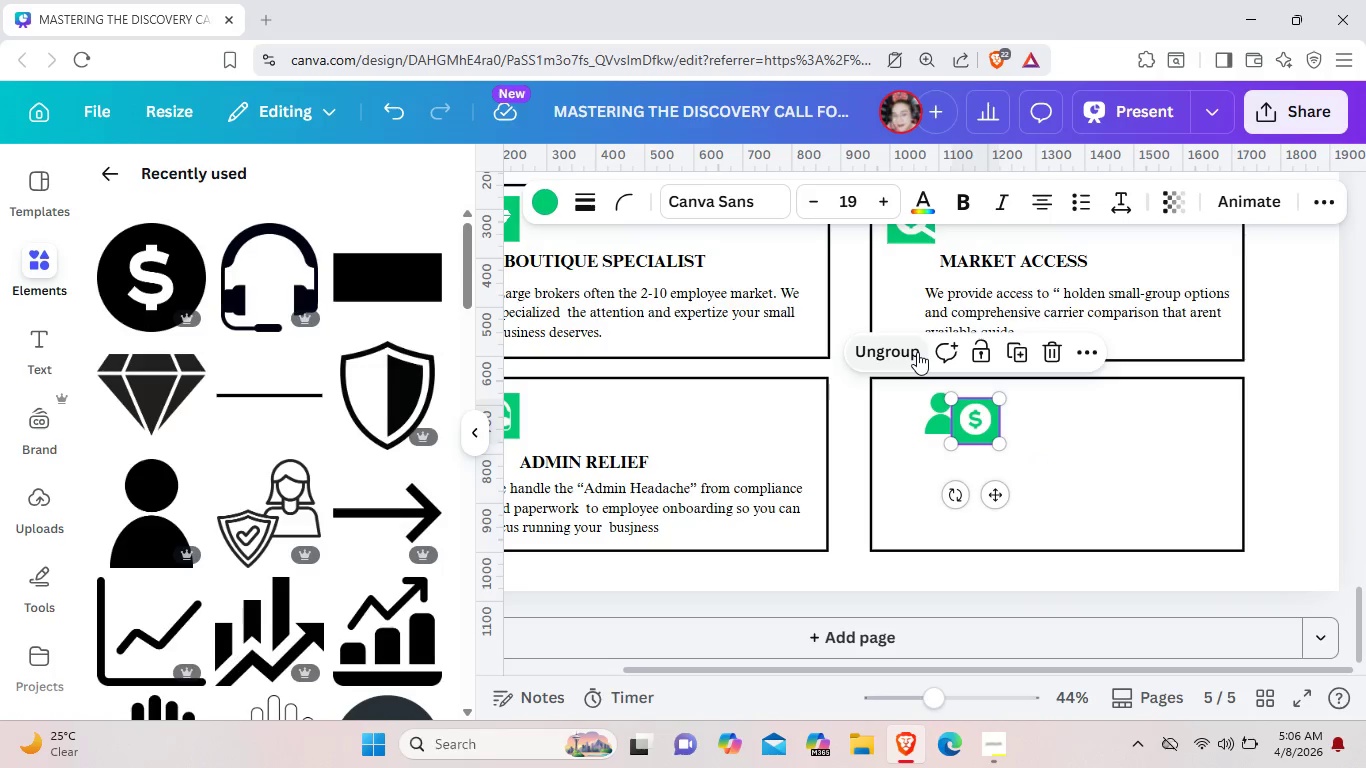 
left_click([917, 352])
 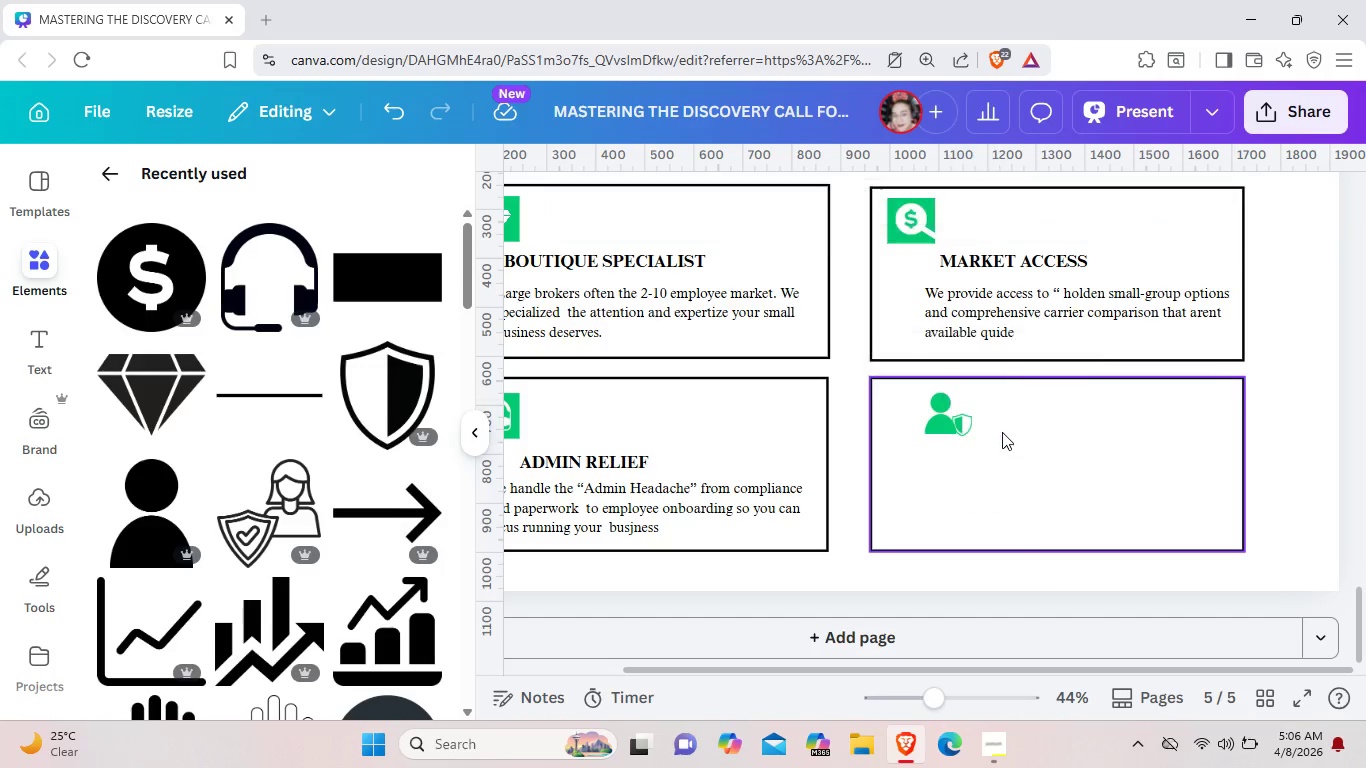 
key(Backspace)
 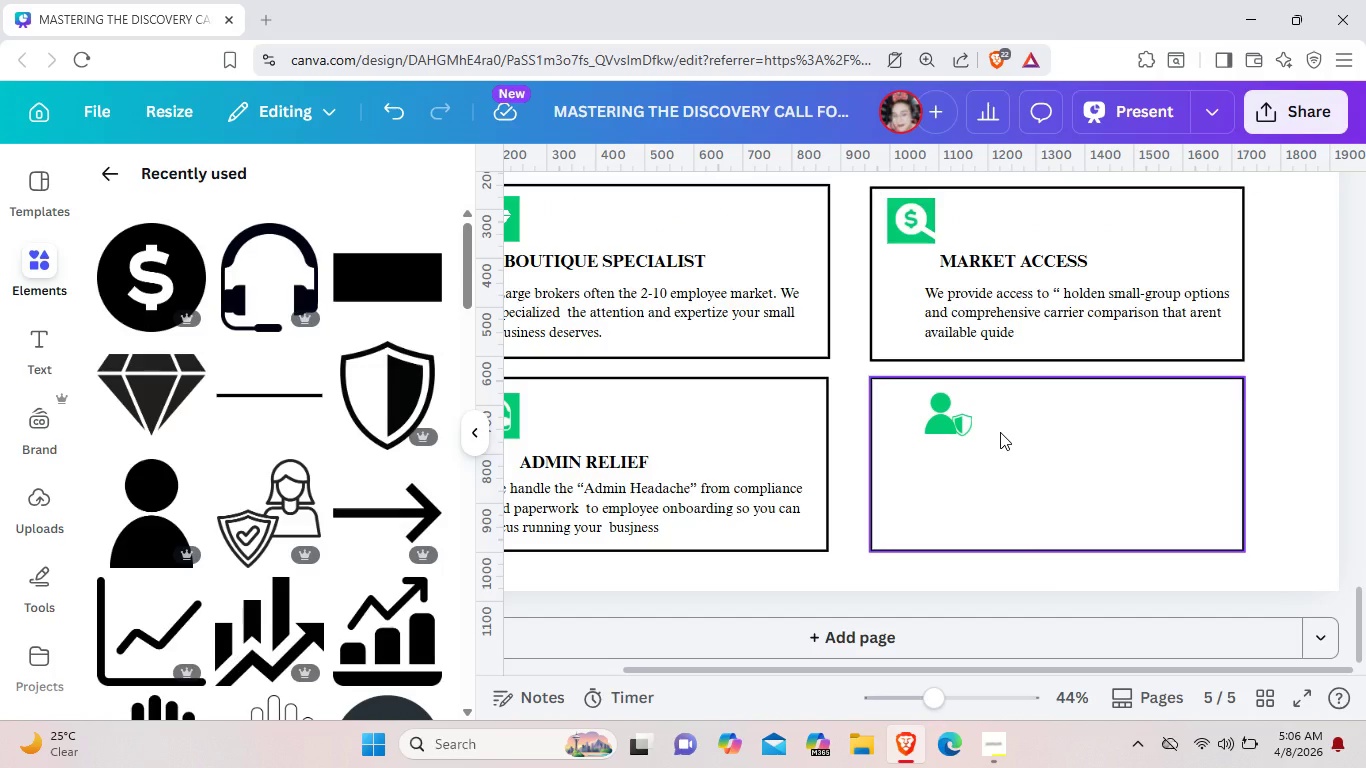 
key(Control+ControlLeft)
 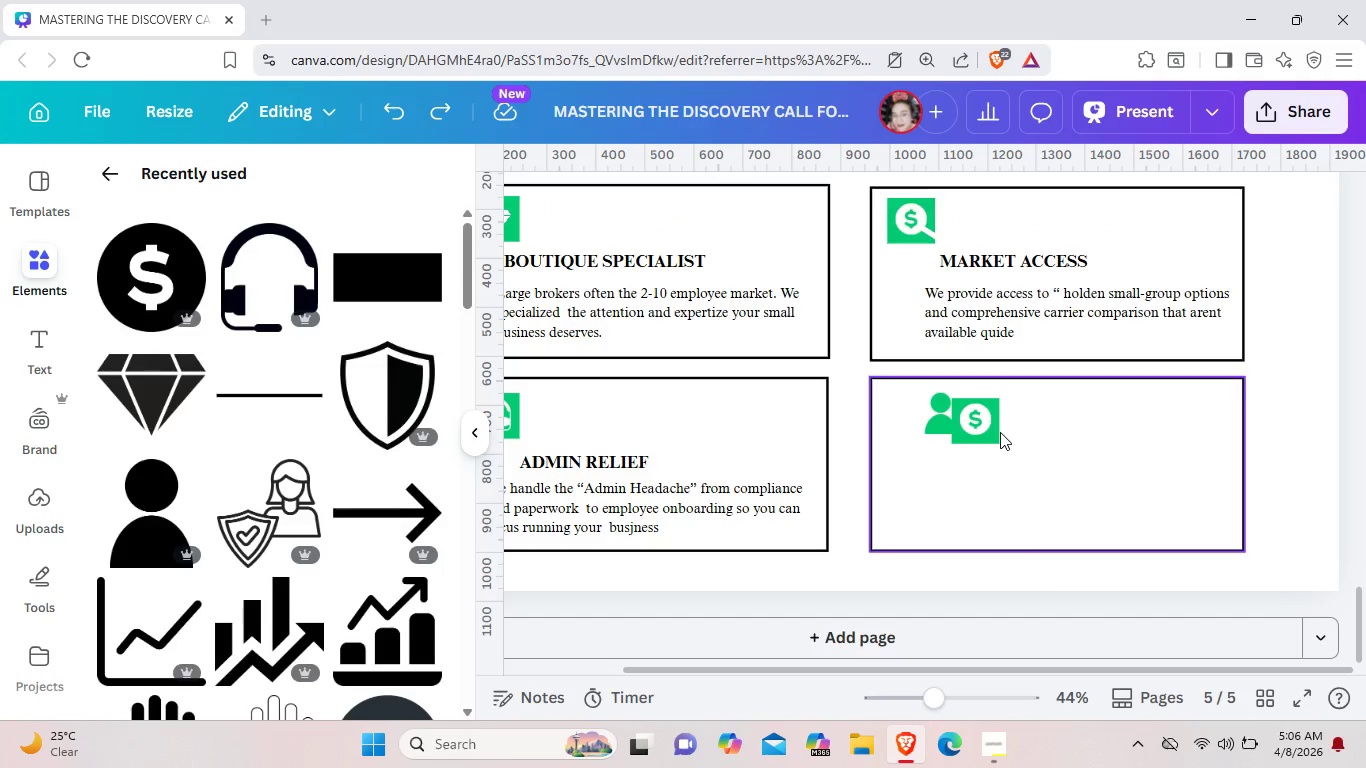 
key(Control+Z)
 